 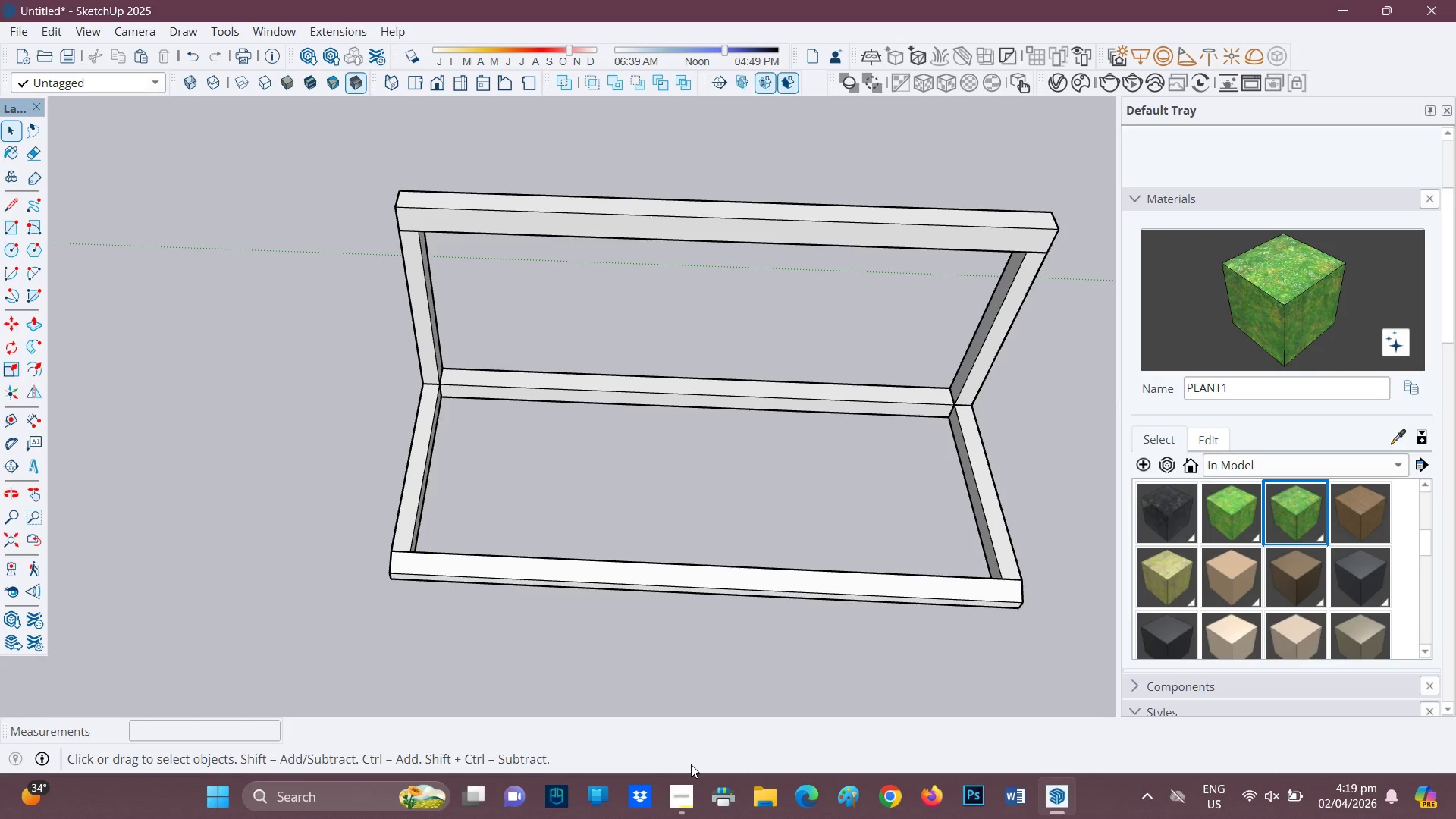 
key(L)
 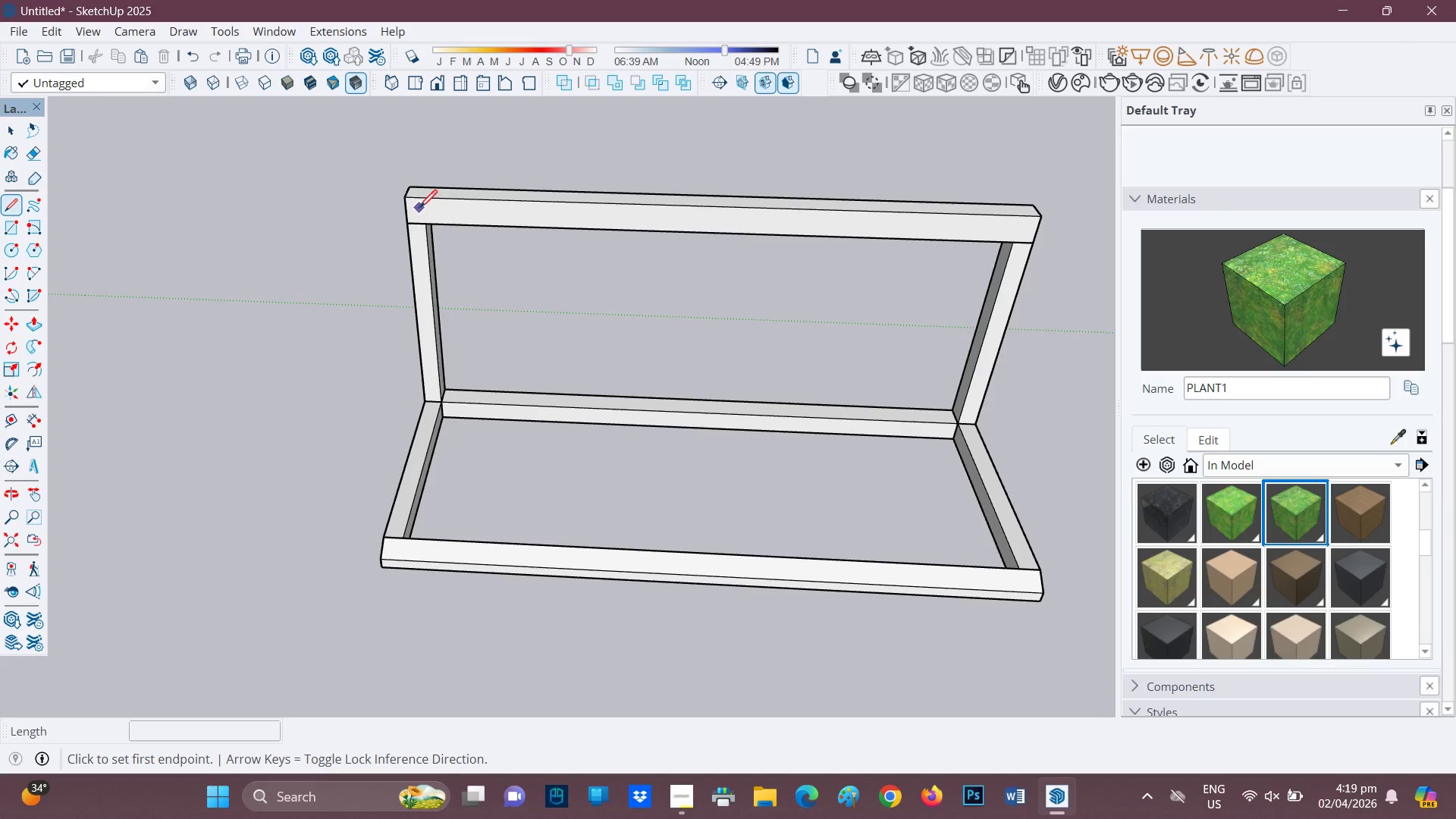 
key(R)
 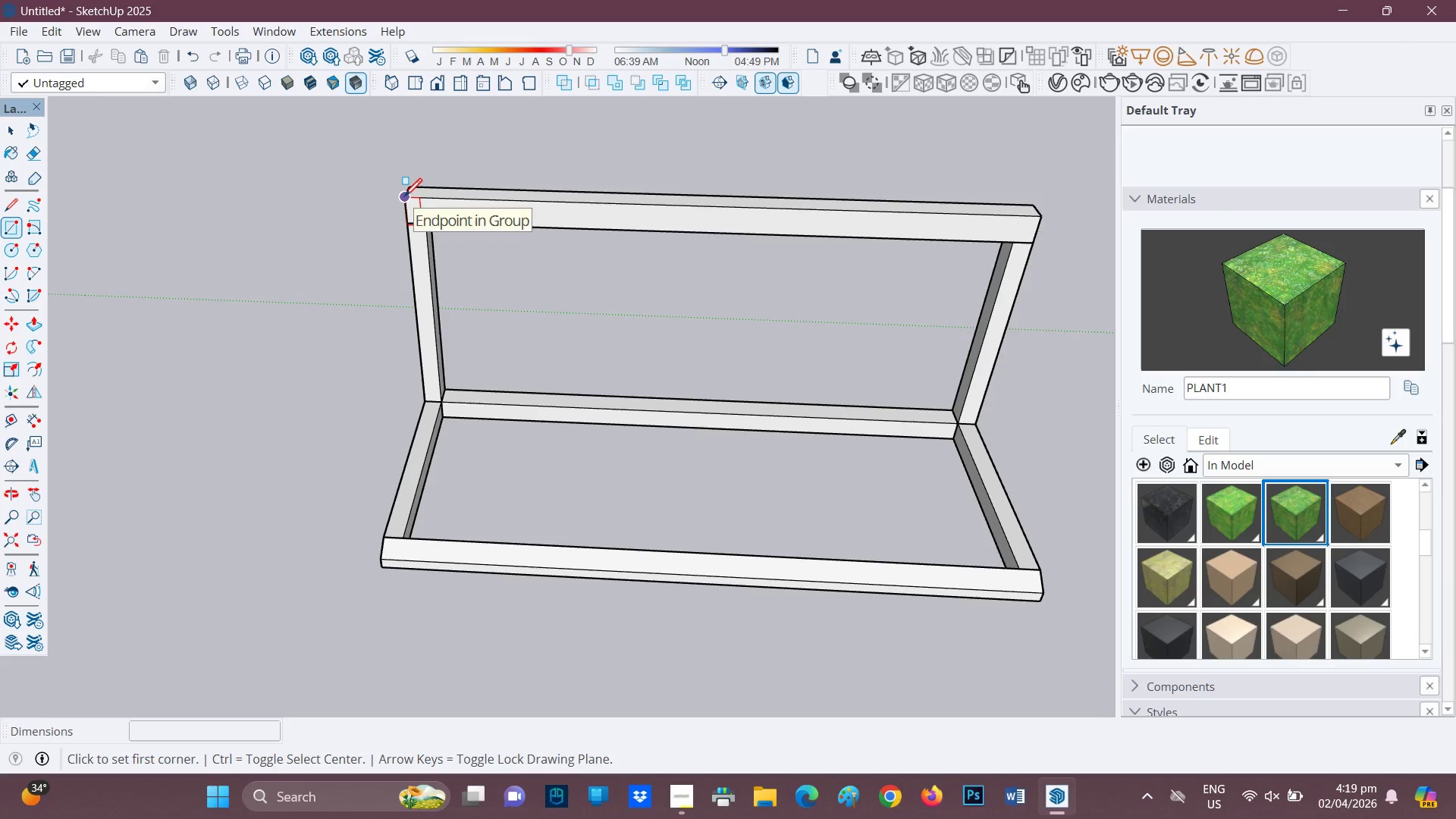 
left_click([404, 196])
 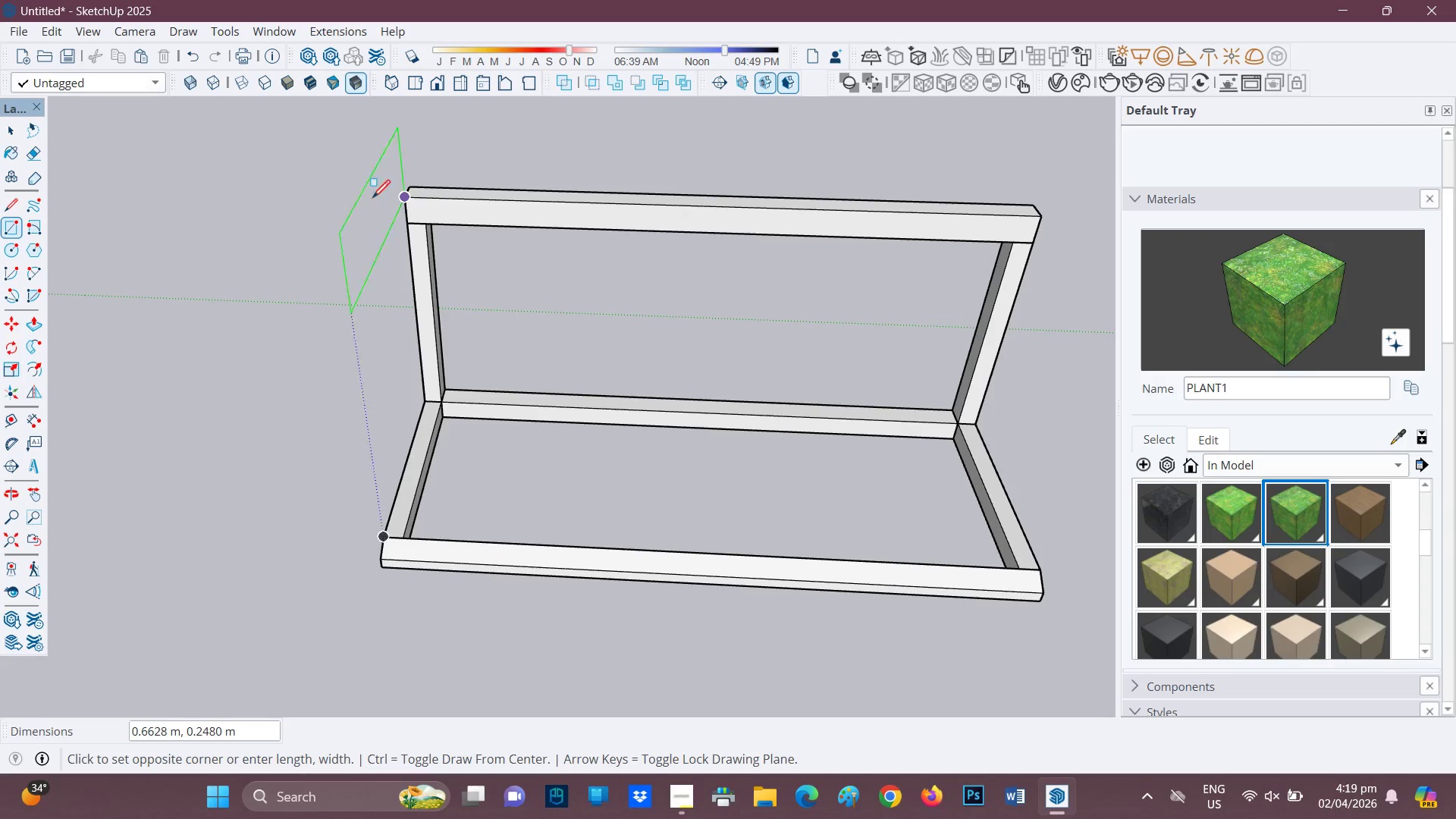 
wait(6.3)
 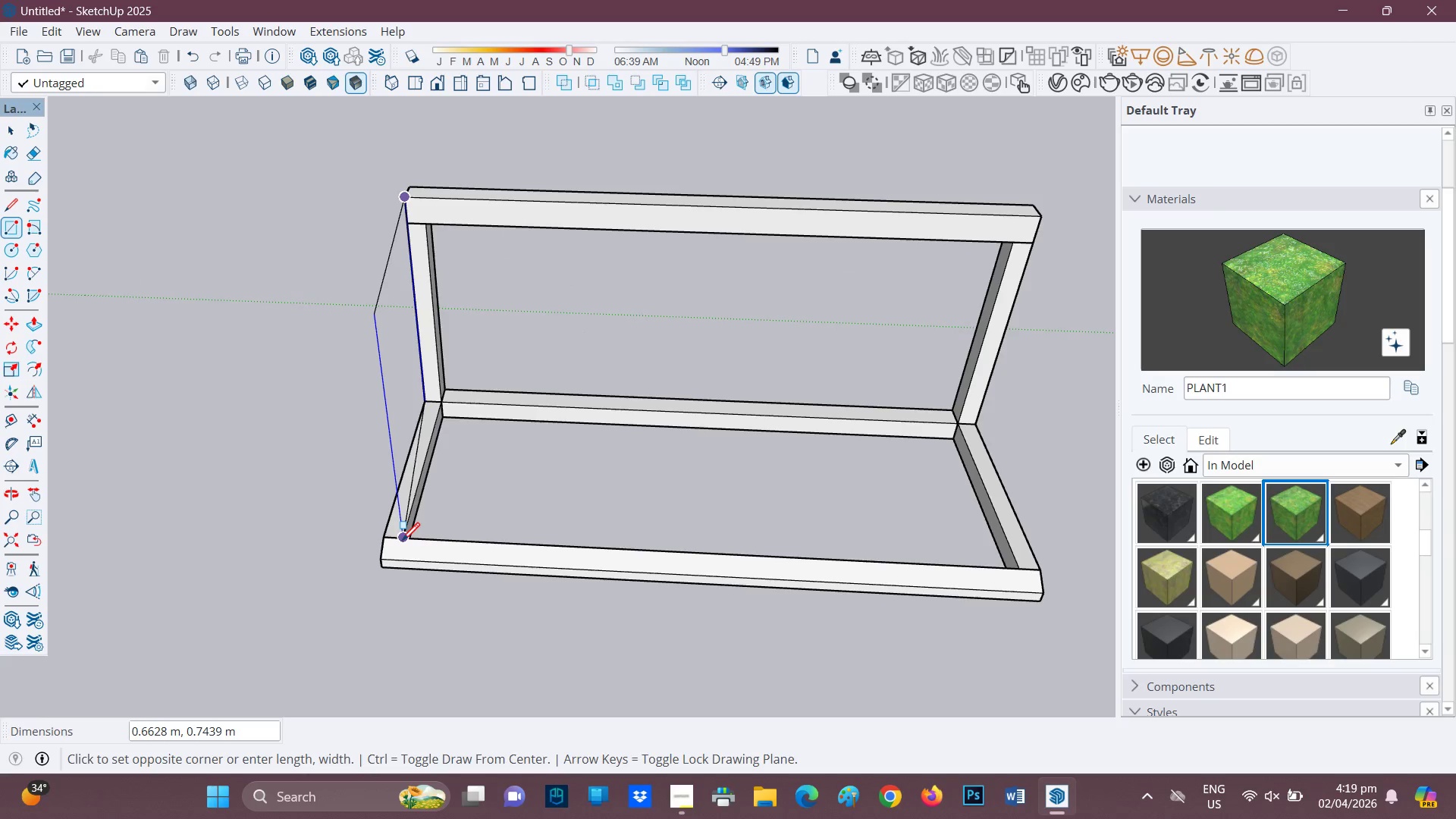 
key(Space)
 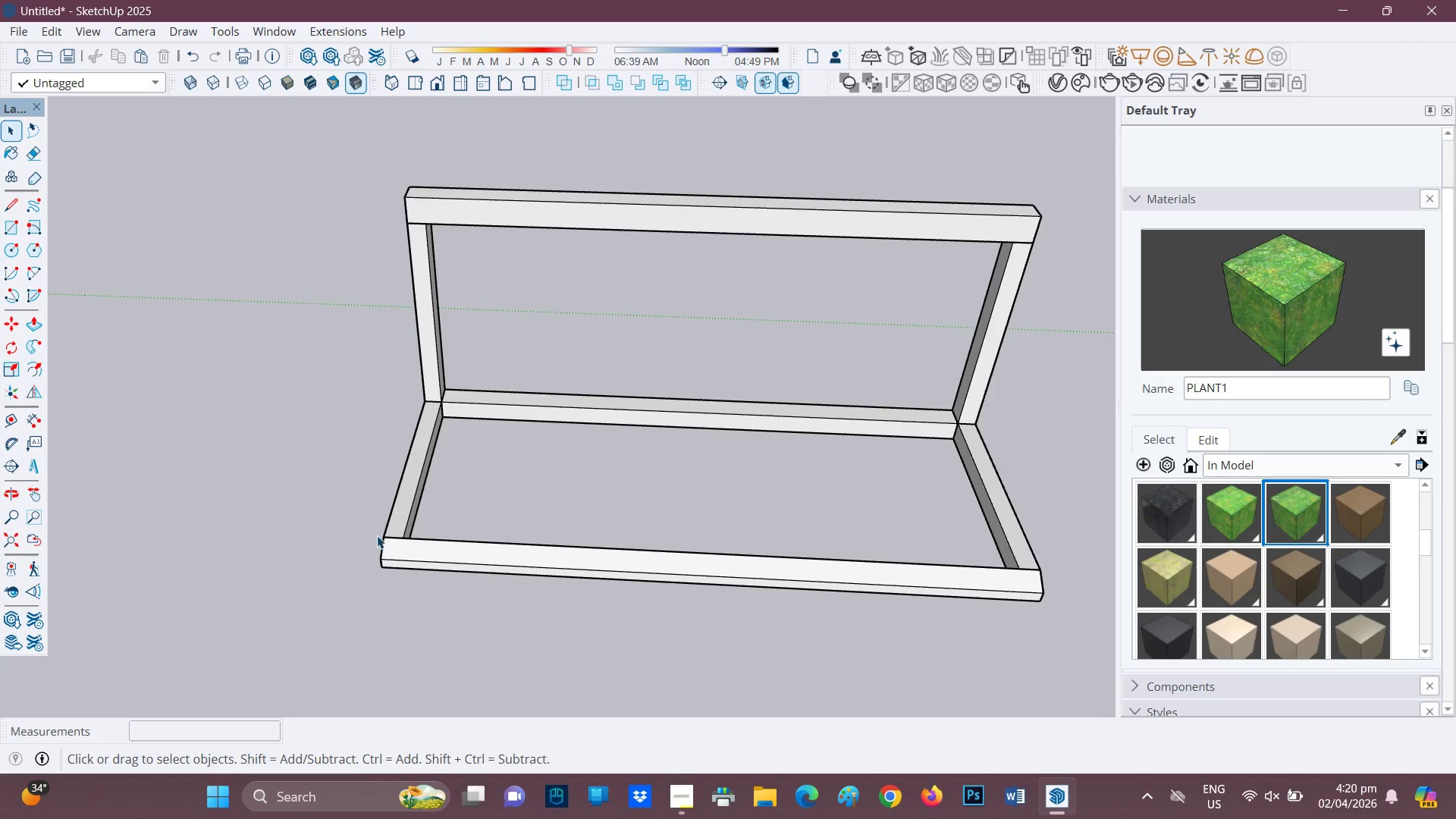 
key(R)
 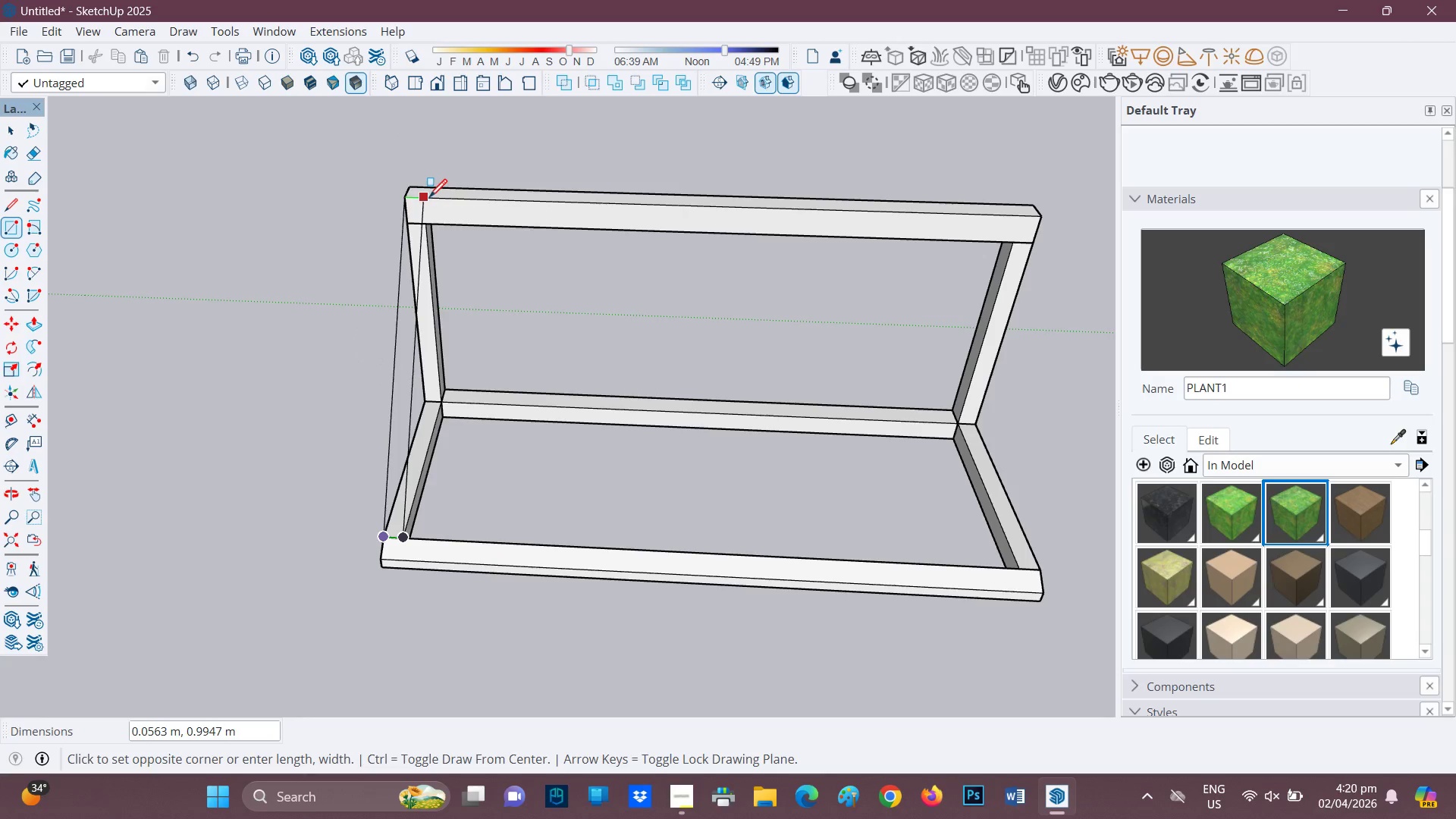 
scroll: coordinate [427, 231], scroll_direction: down, amount: 1.0
 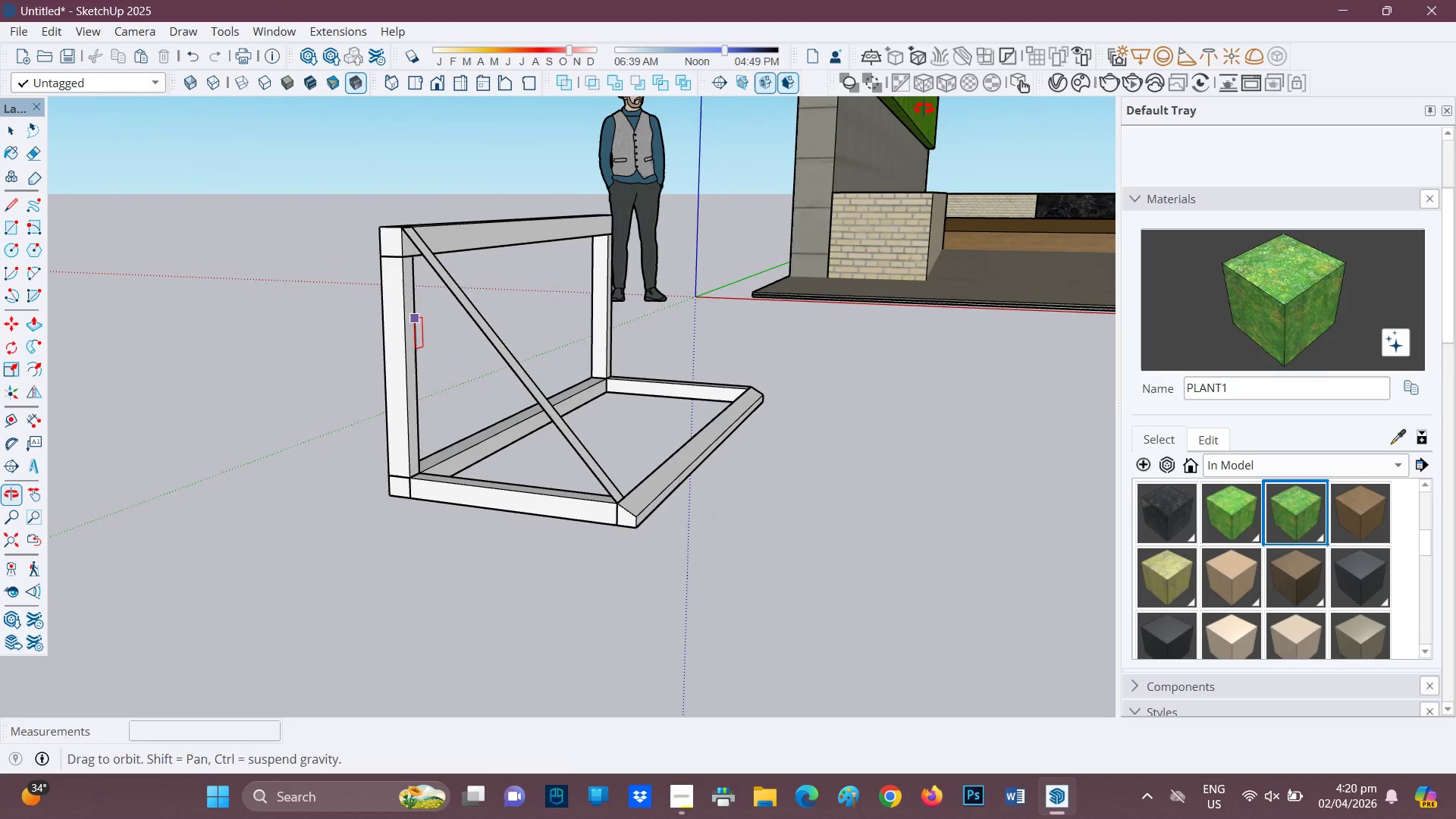 
scroll: coordinate [652, 369], scroll_direction: up, amount: 3.0
 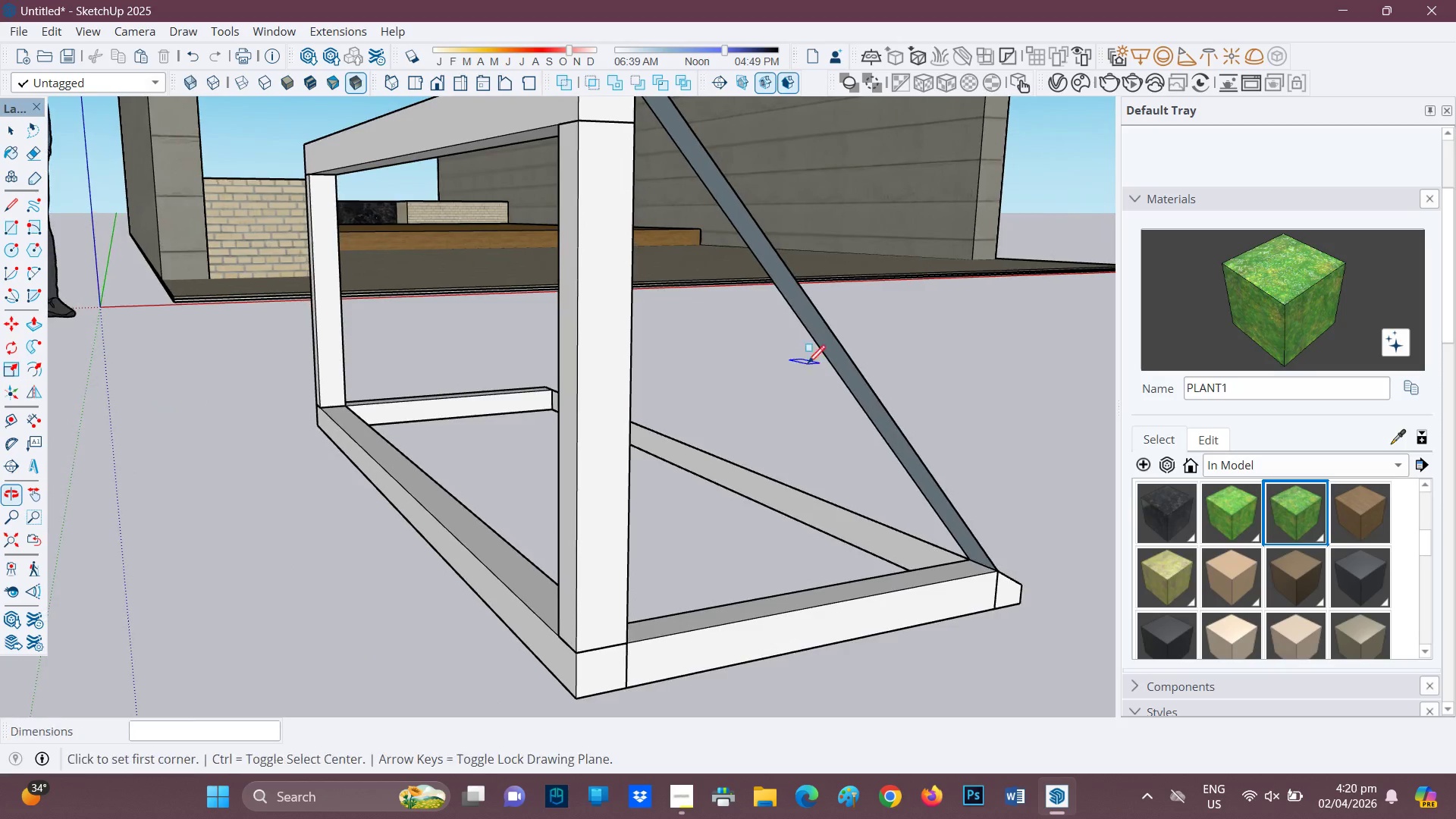 
key(P)
 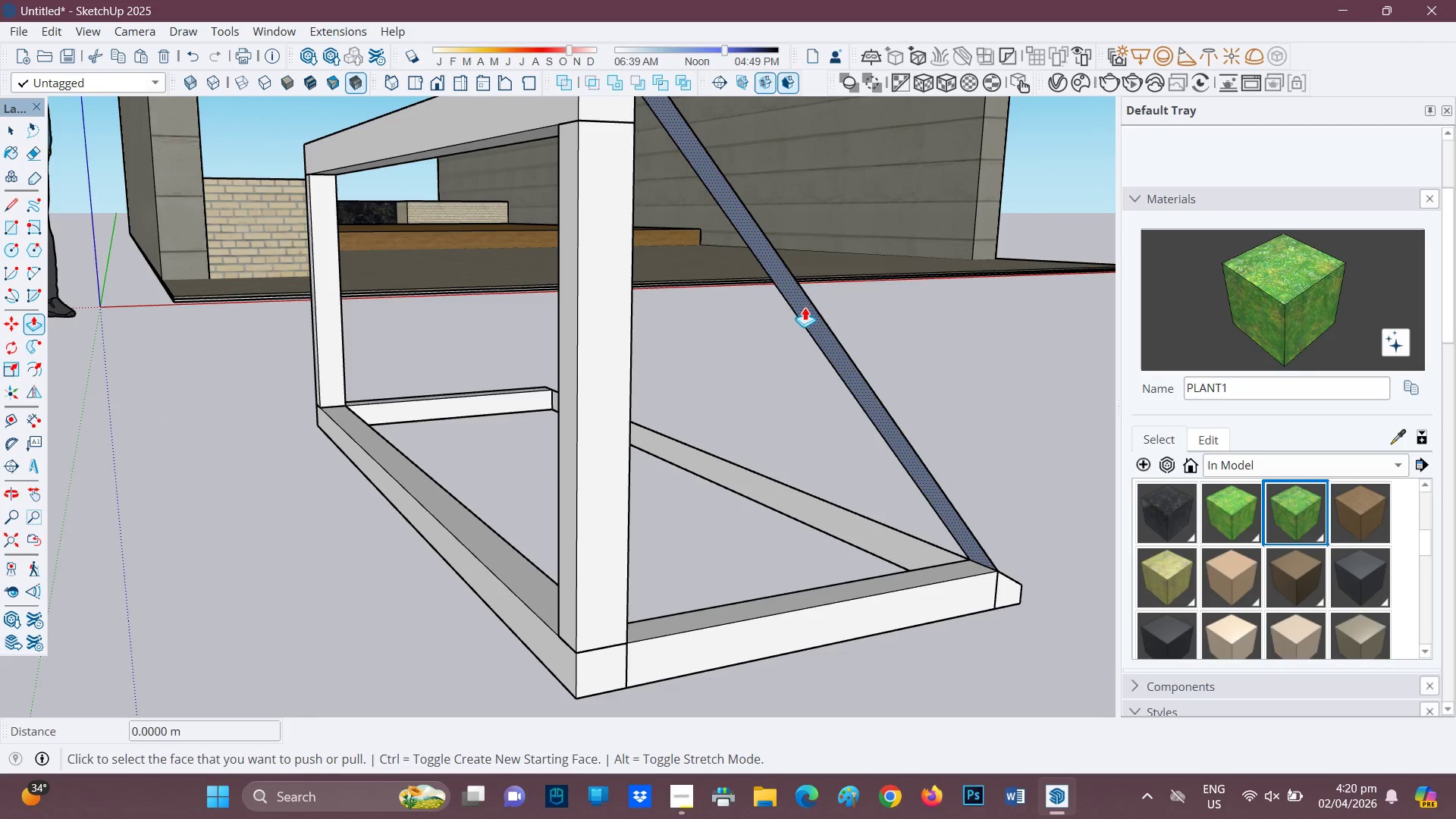 
left_click([805, 306])
 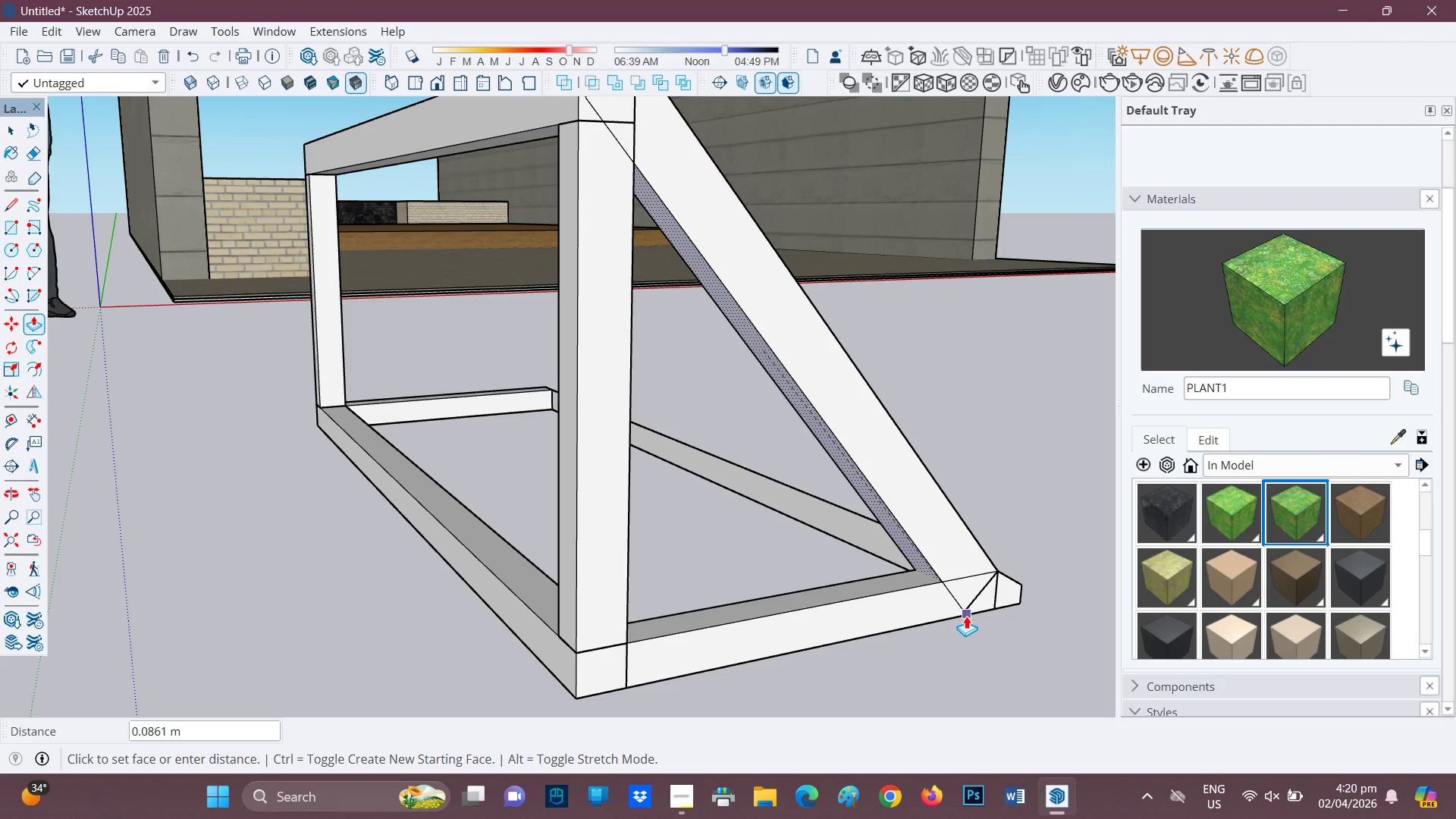 
wait(11.26)
 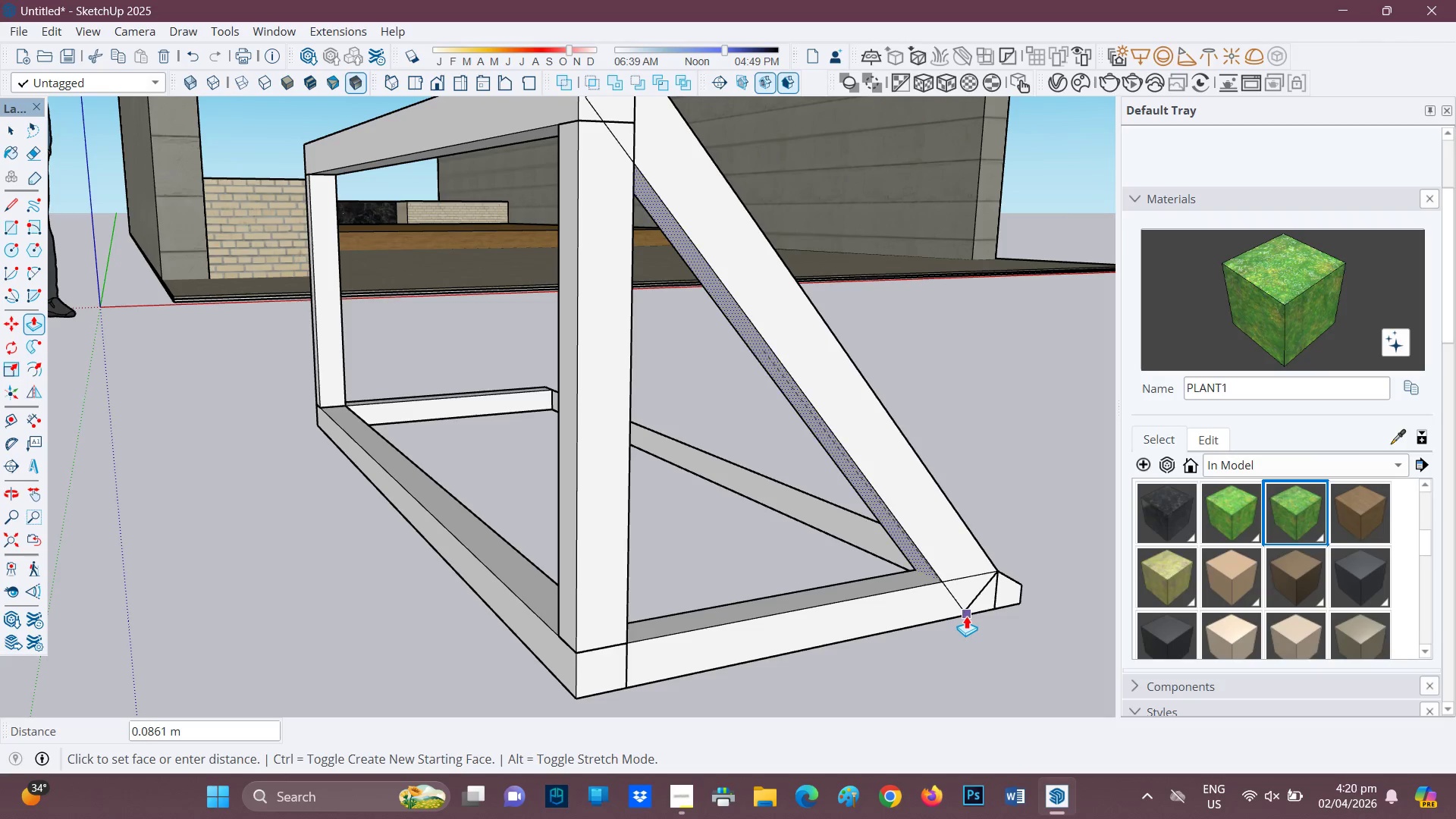 
mouse_move([981, 607])
 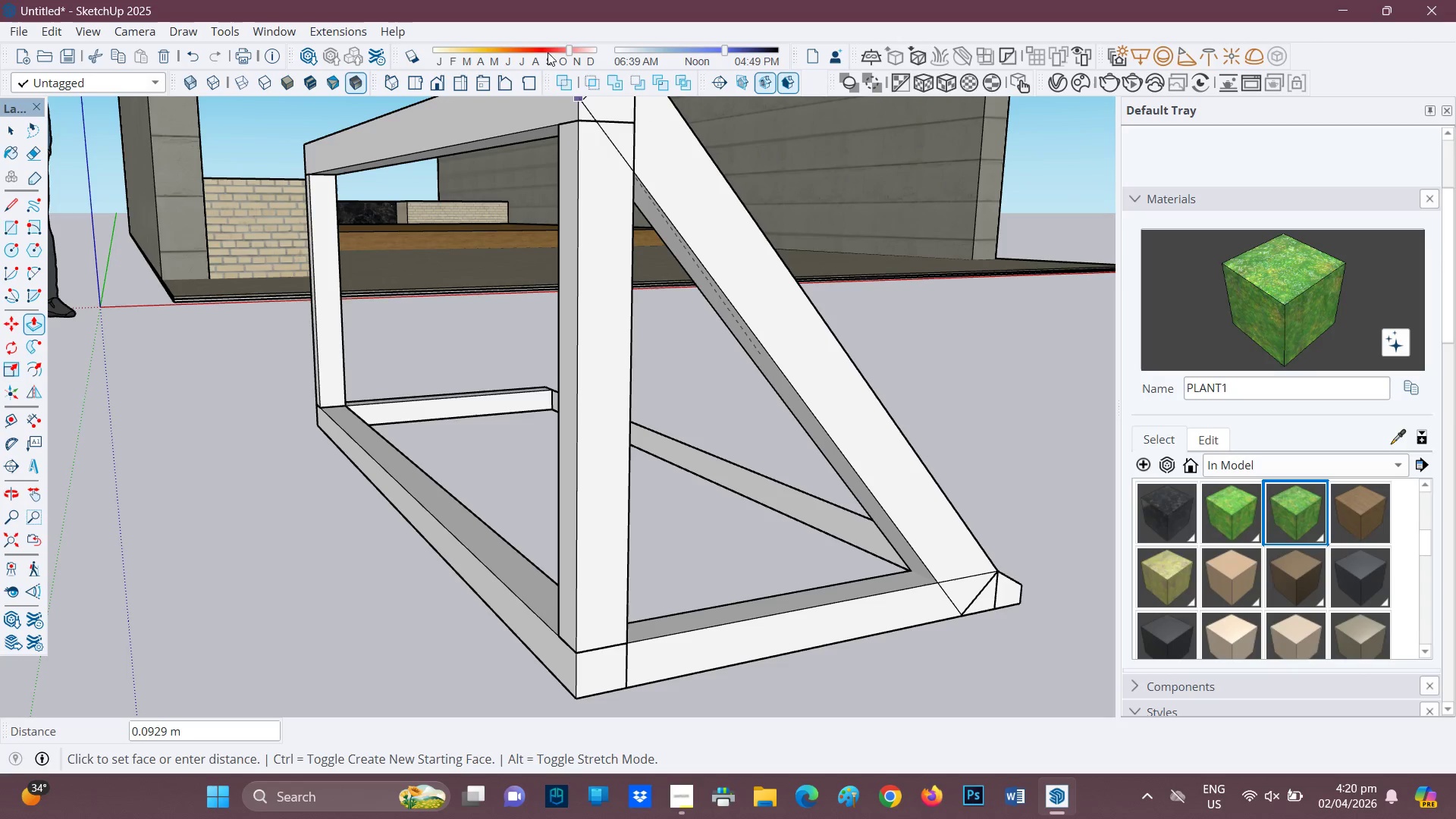 
scroll: coordinate [639, 108], scroll_direction: up, amount: 1.0
 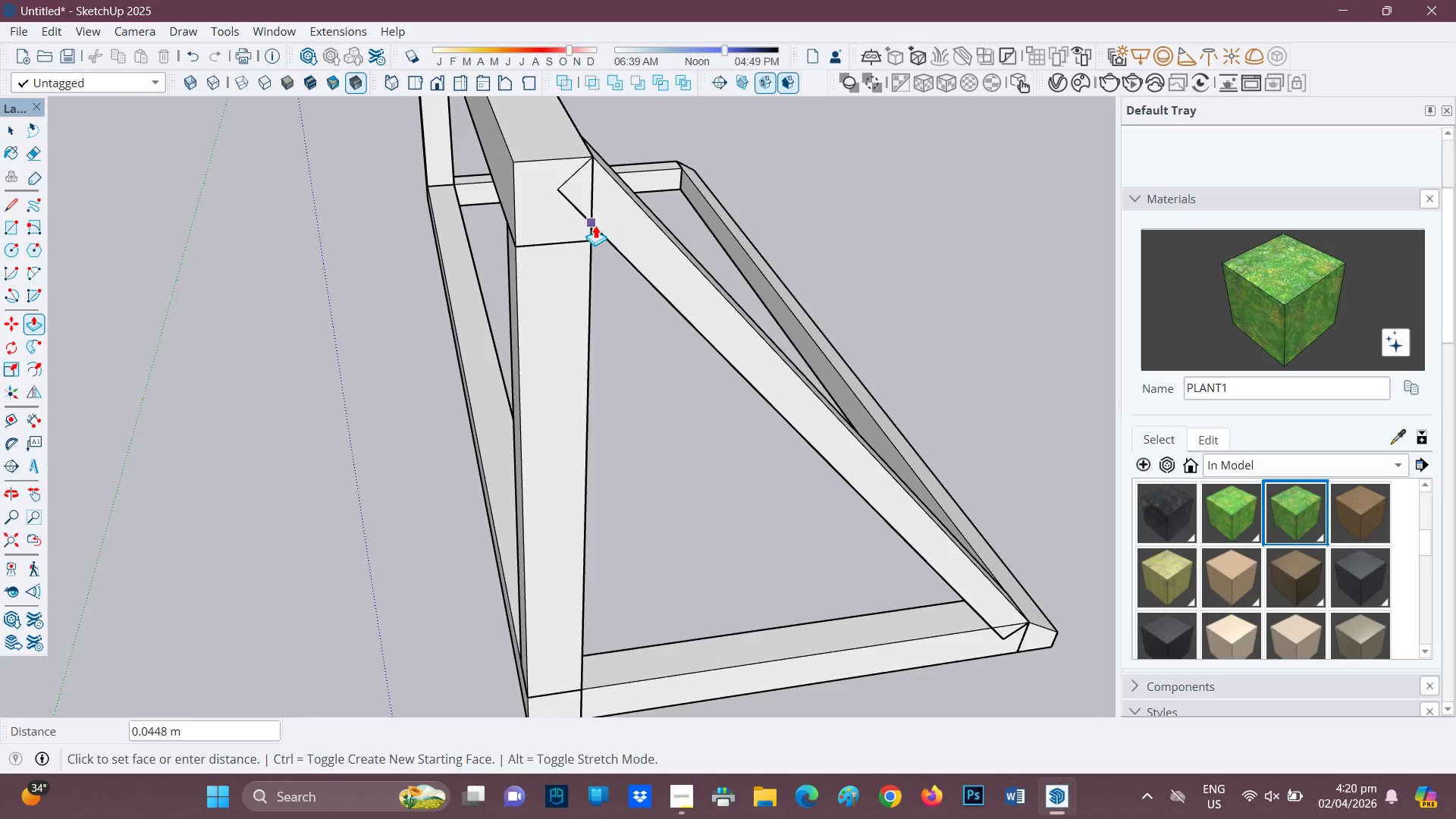 
wait(5.37)
 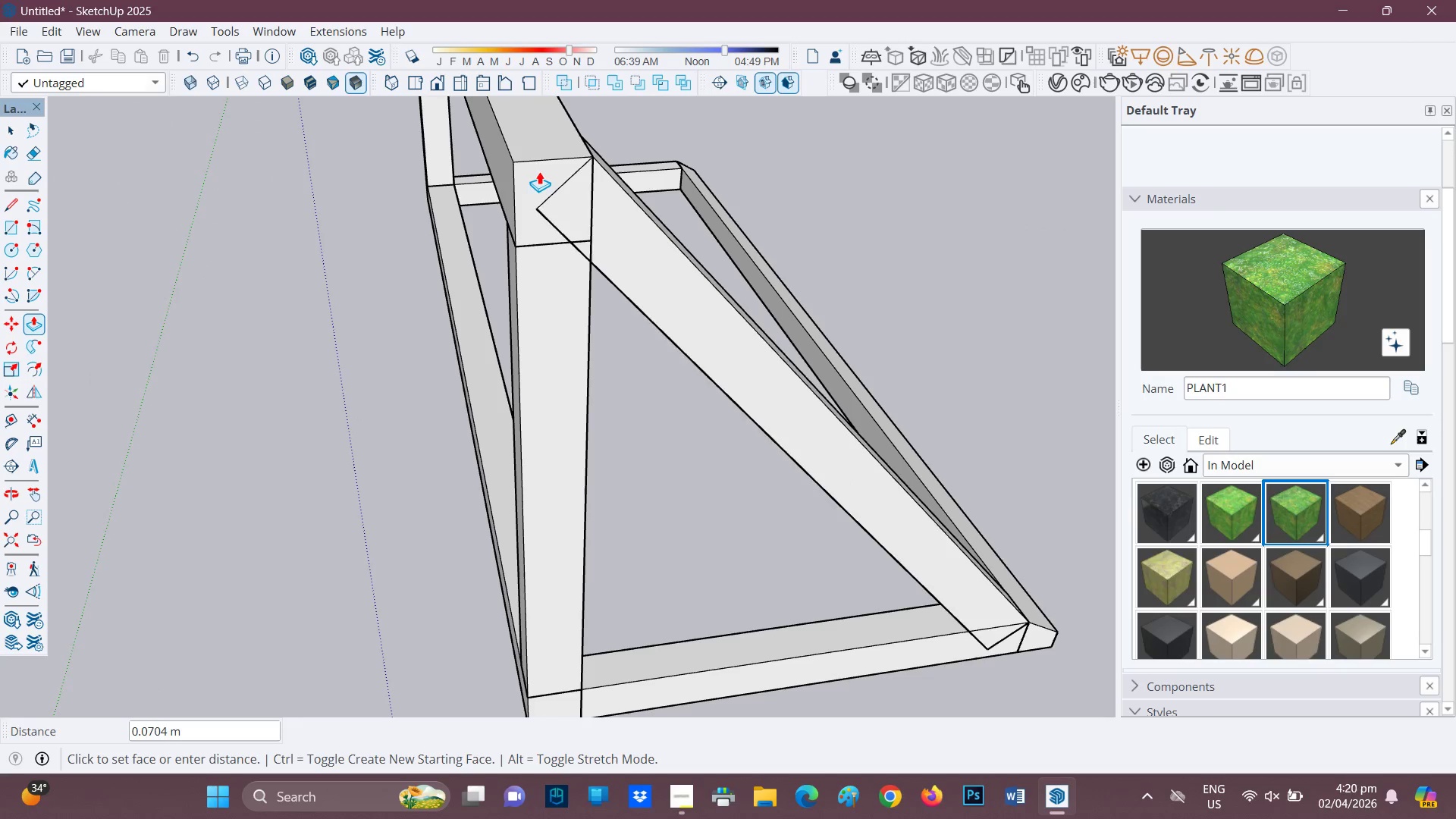 
left_click([594, 233])
 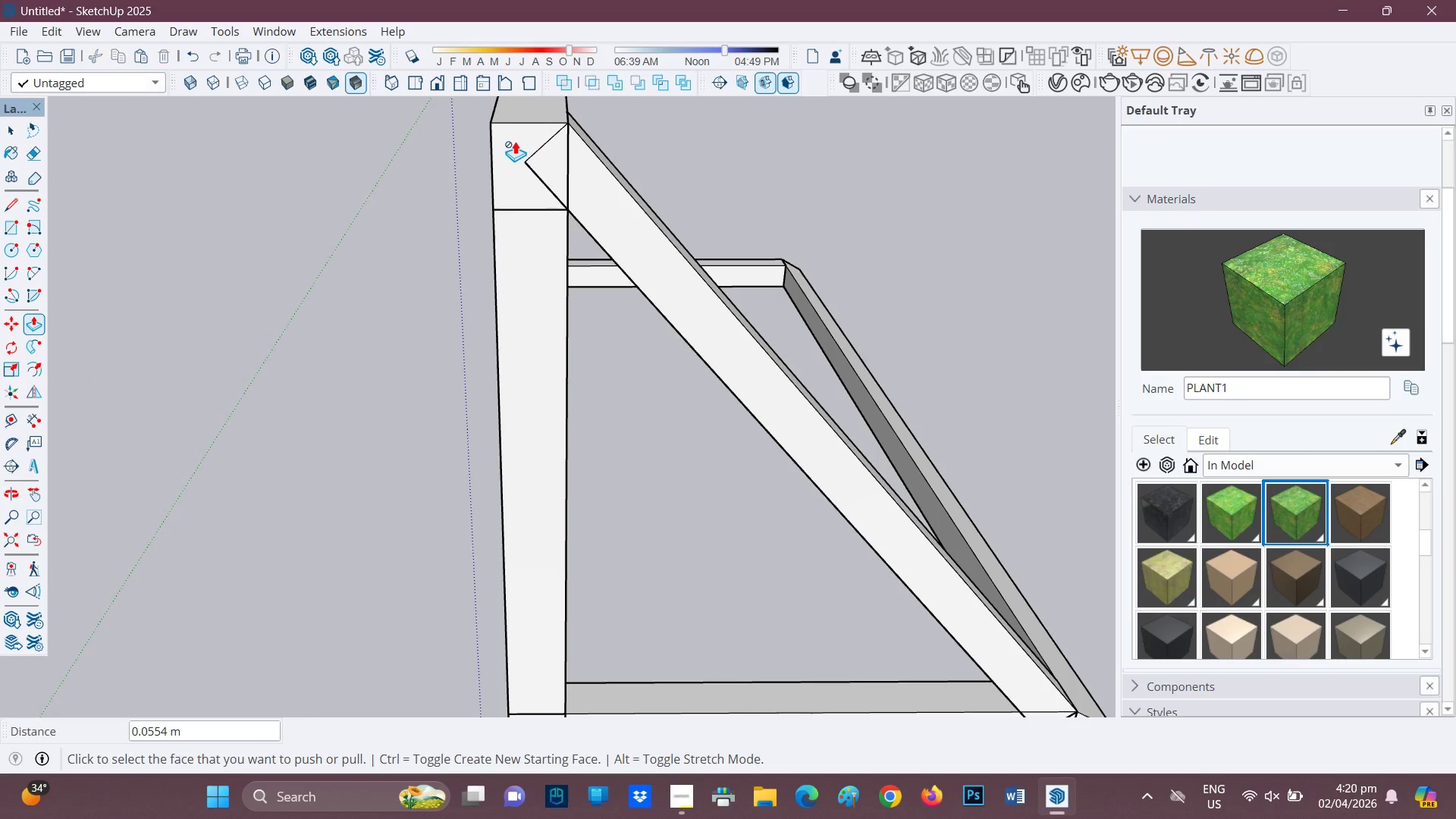 
key(P)
 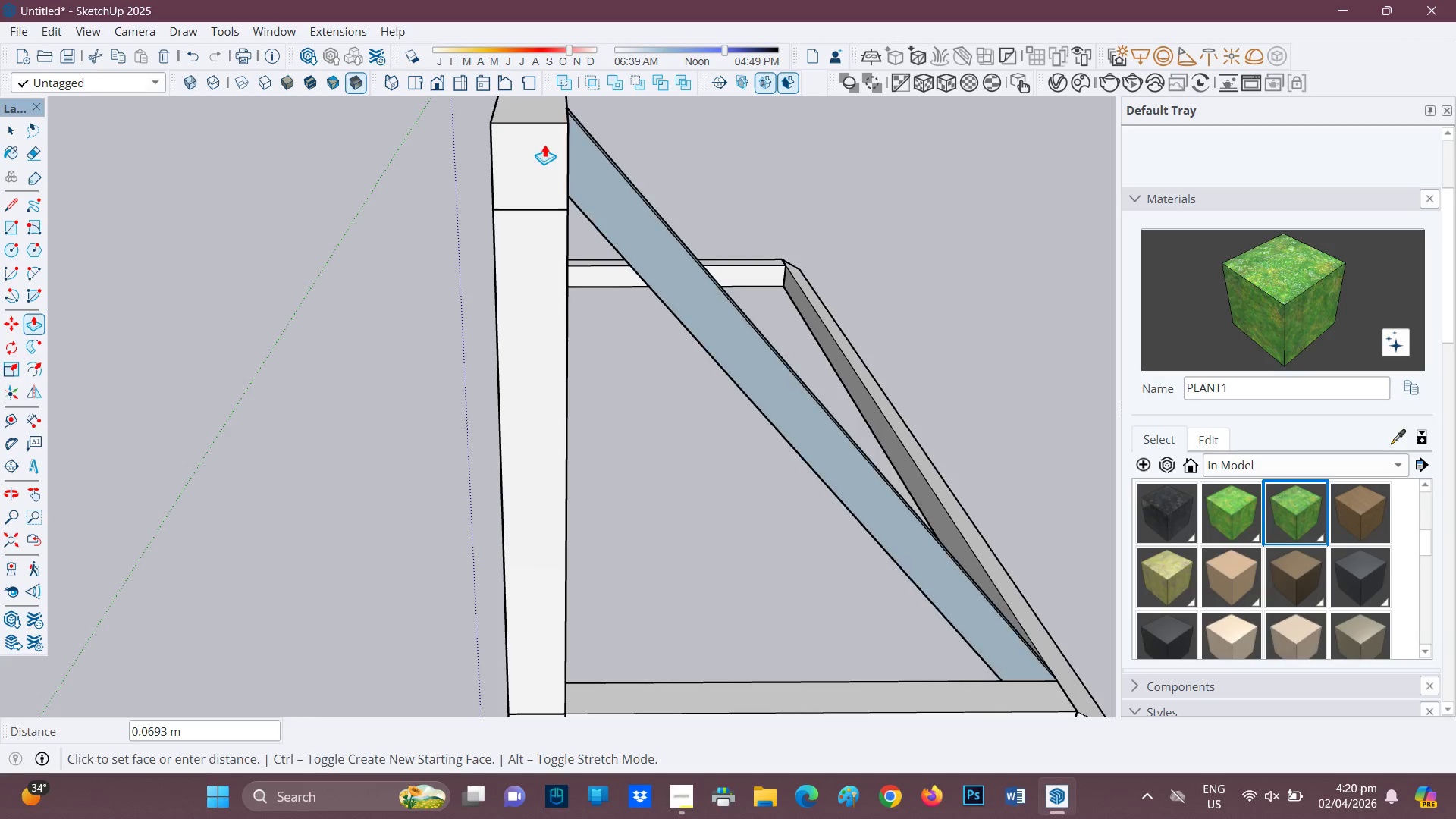 
key(Space)
 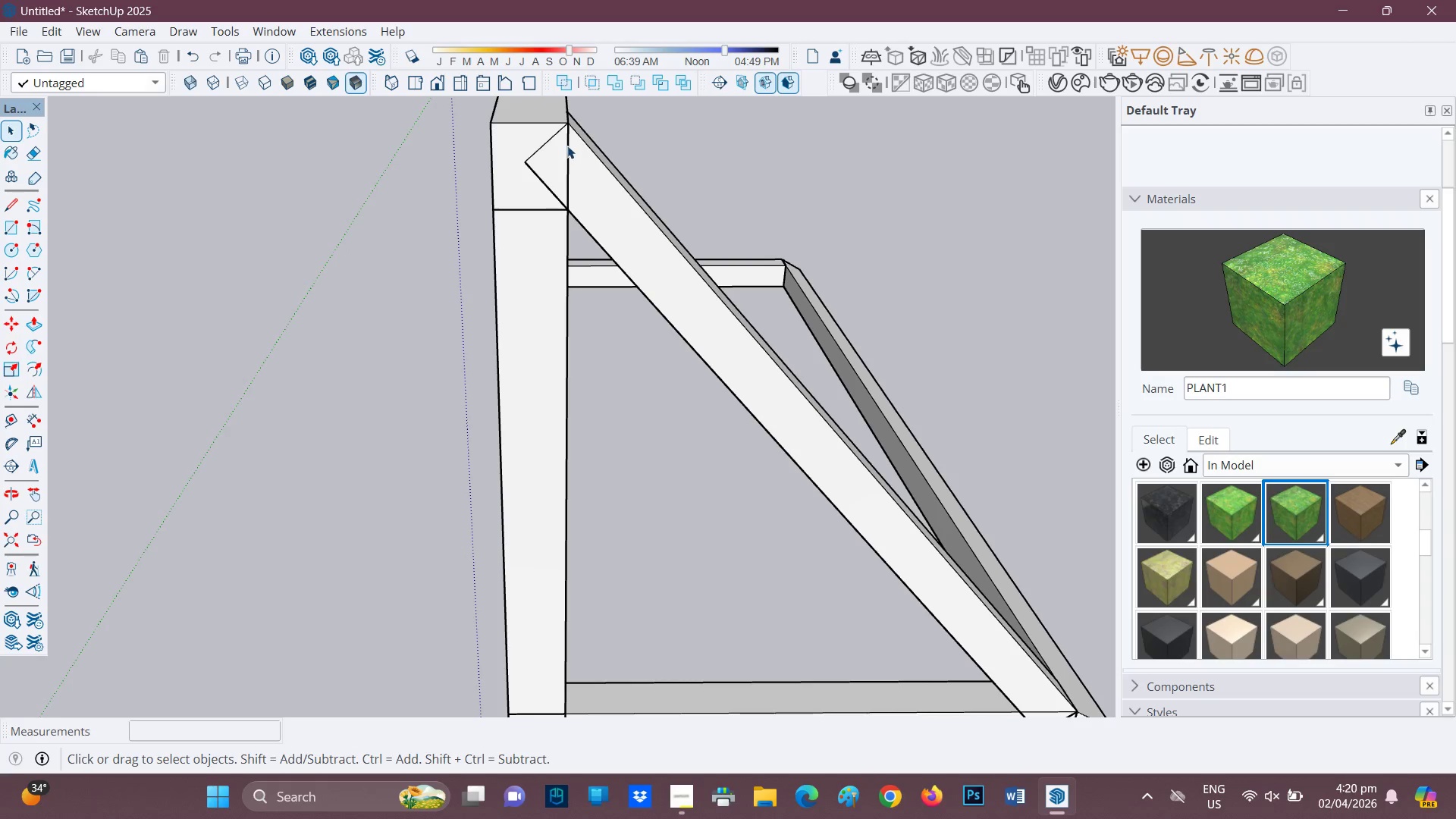 
key(L)
 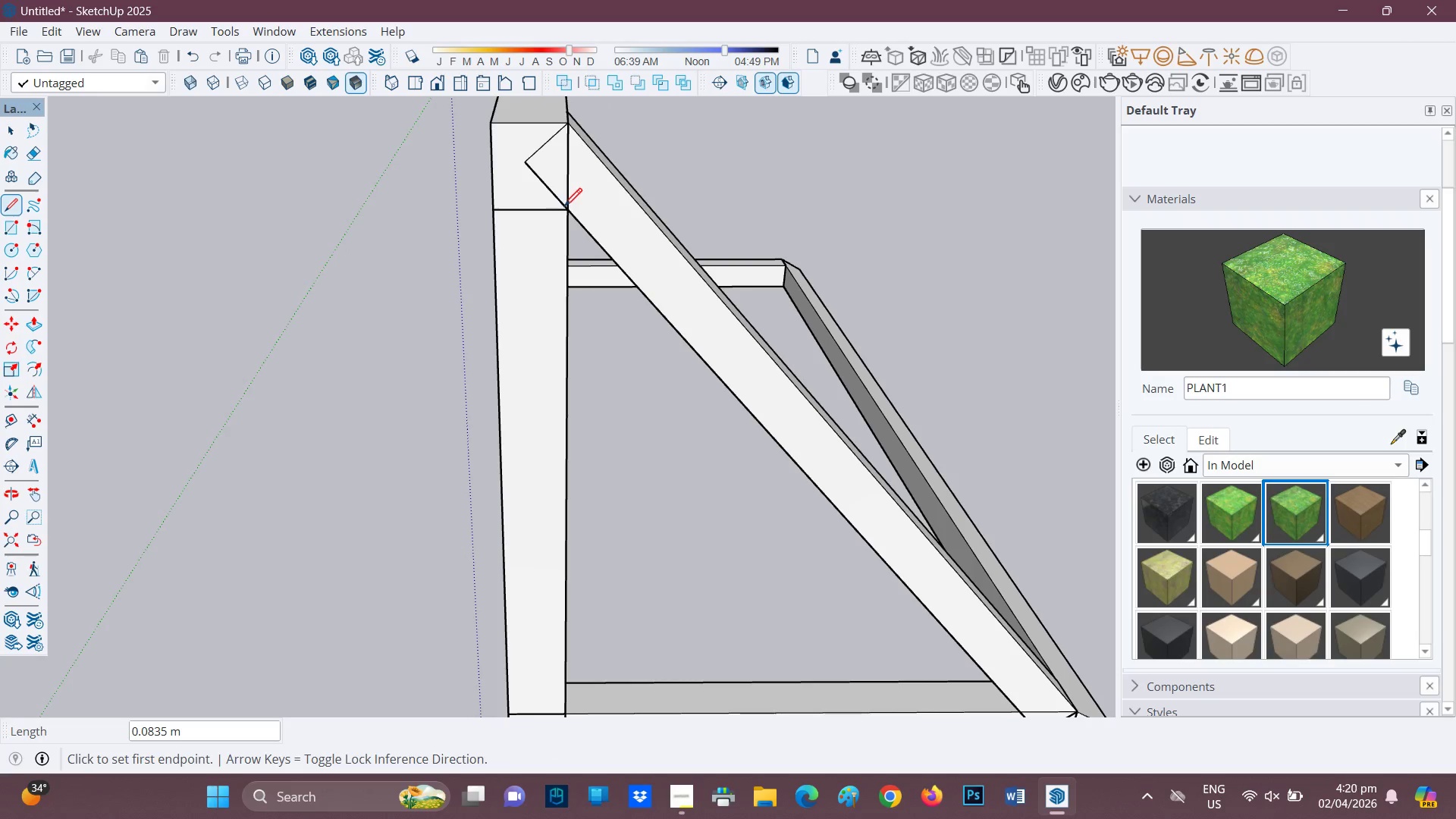 
key(Control+Z)
 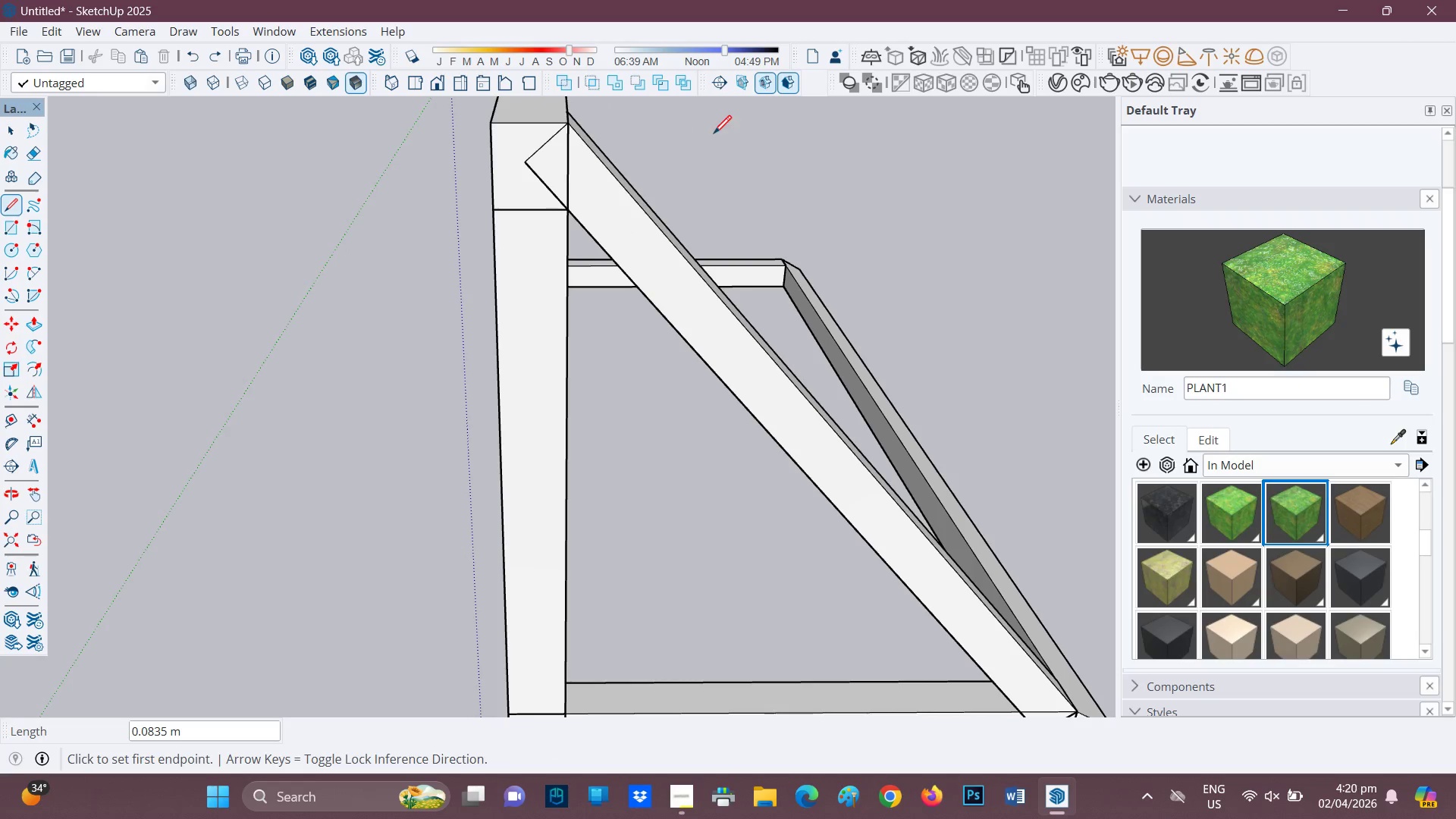 
key(Space)
 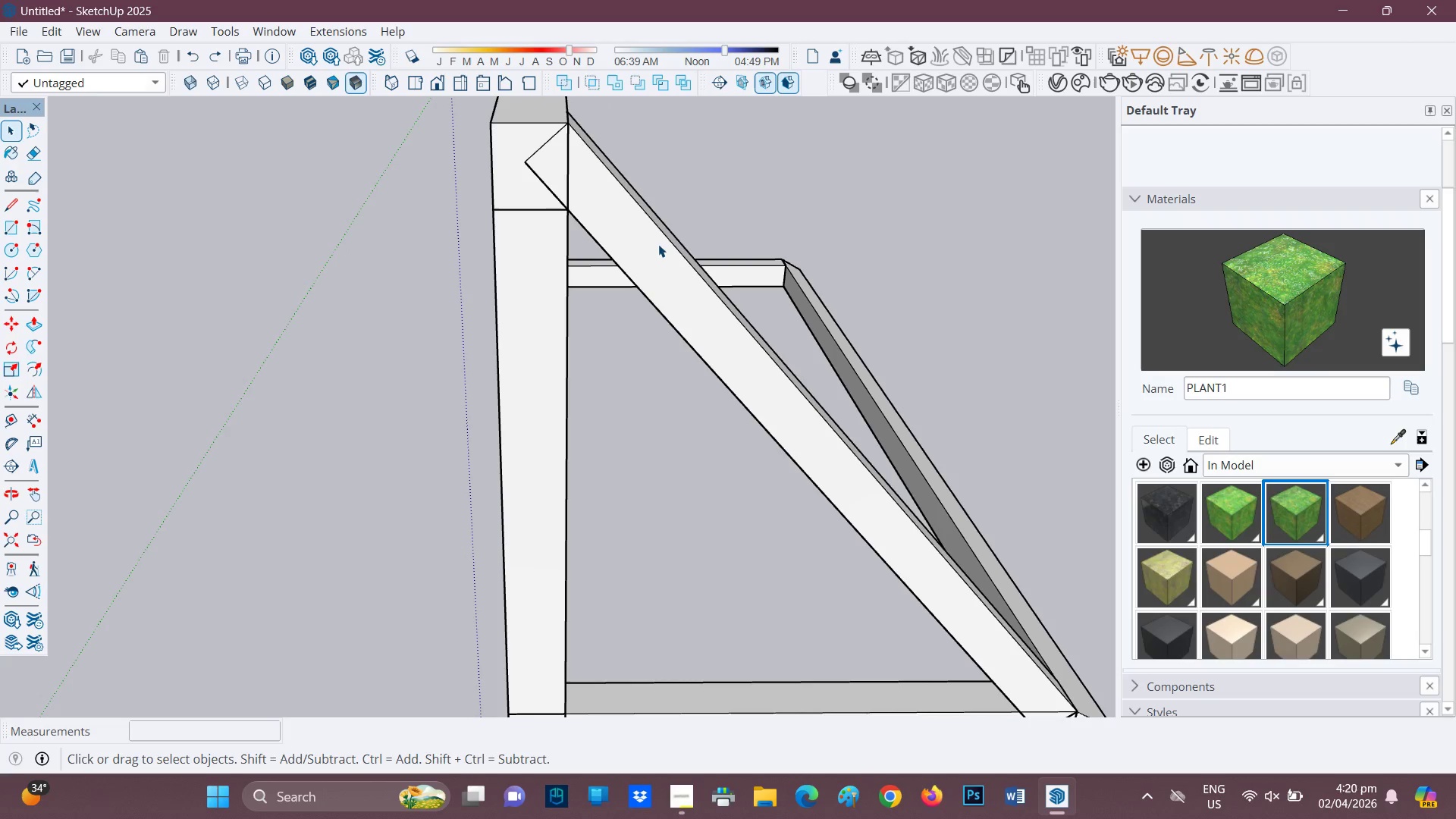 
double_click([658, 244])
 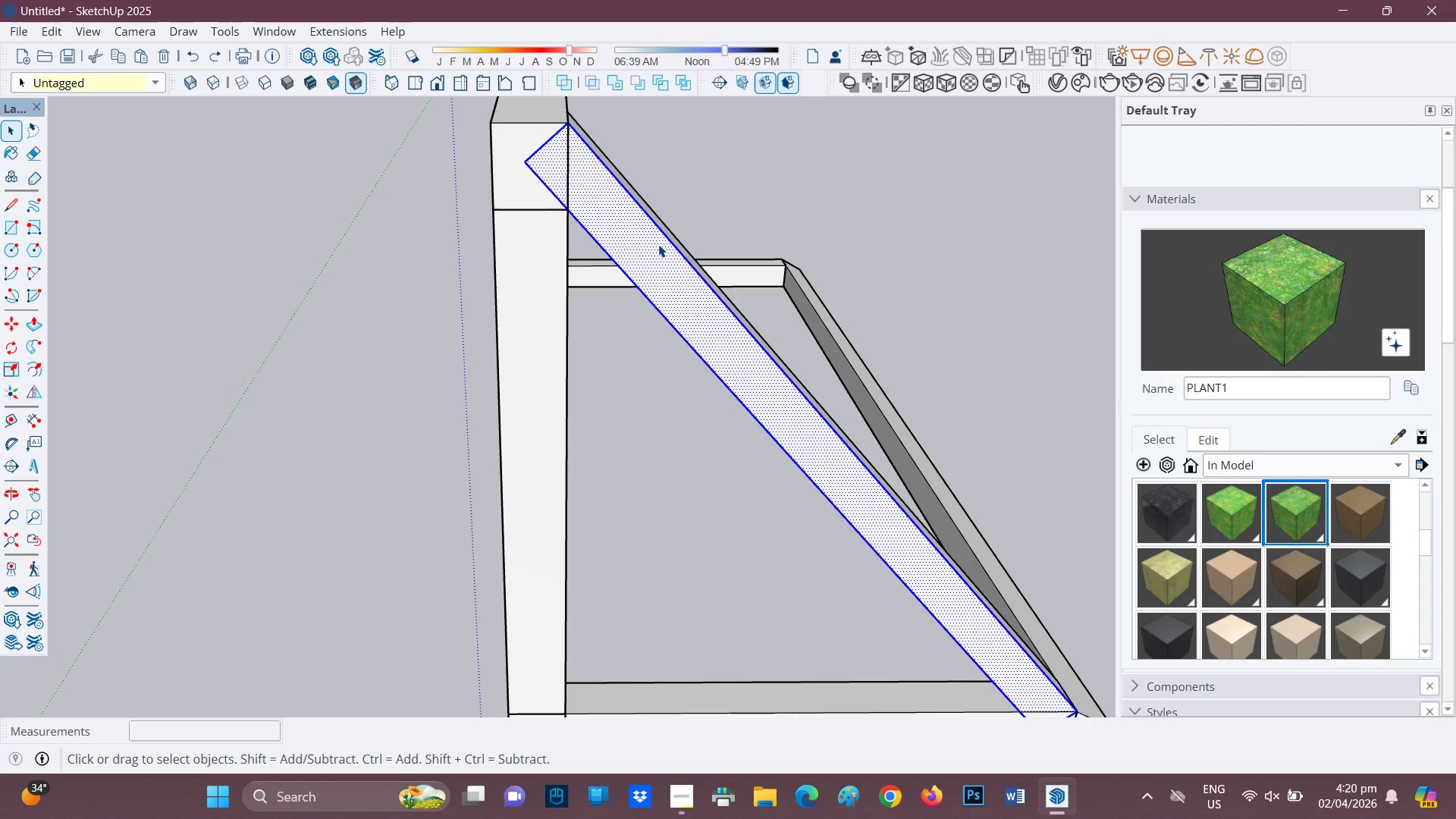 
triple_click([658, 244])
 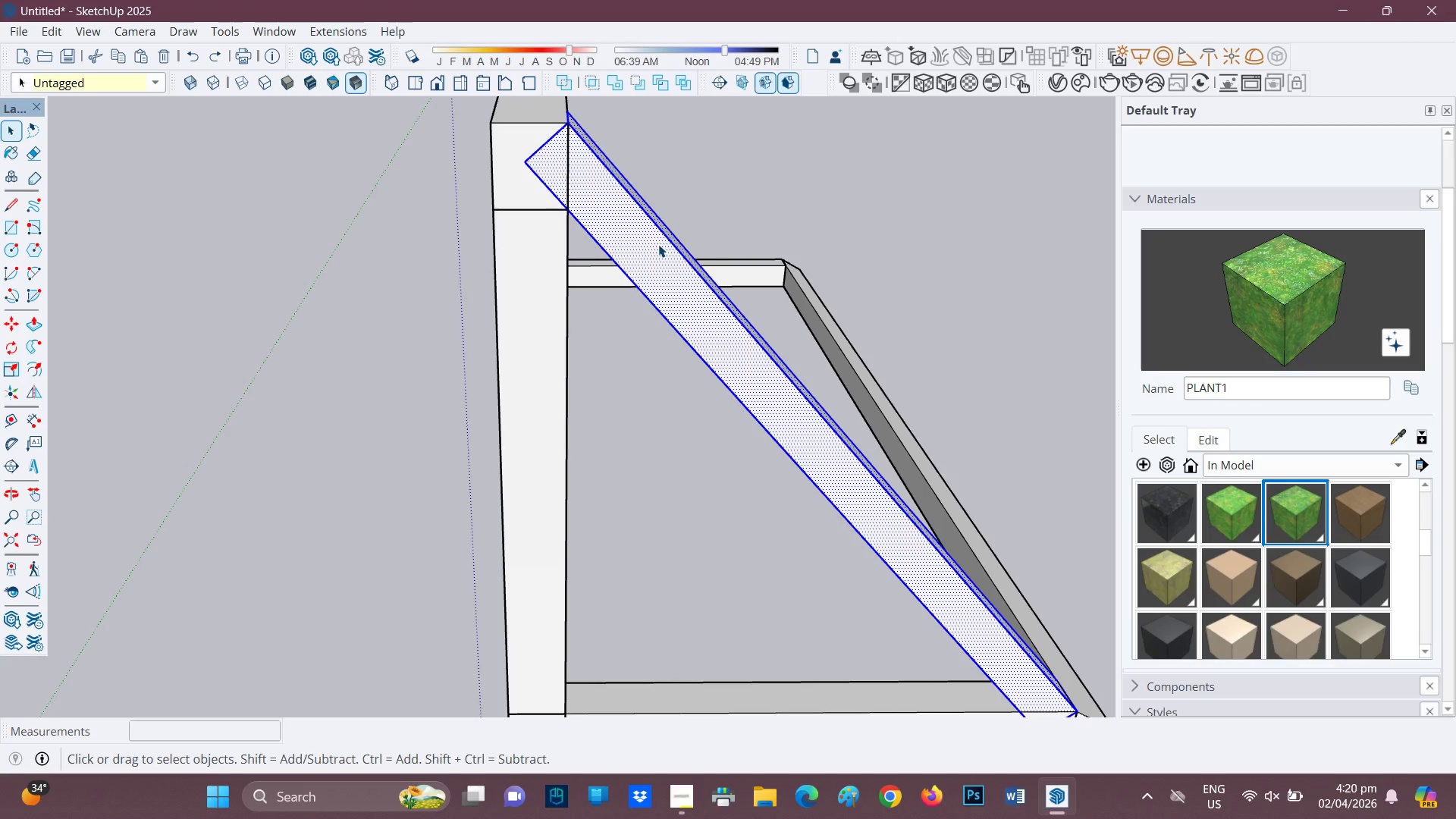 
triple_click([658, 244])
 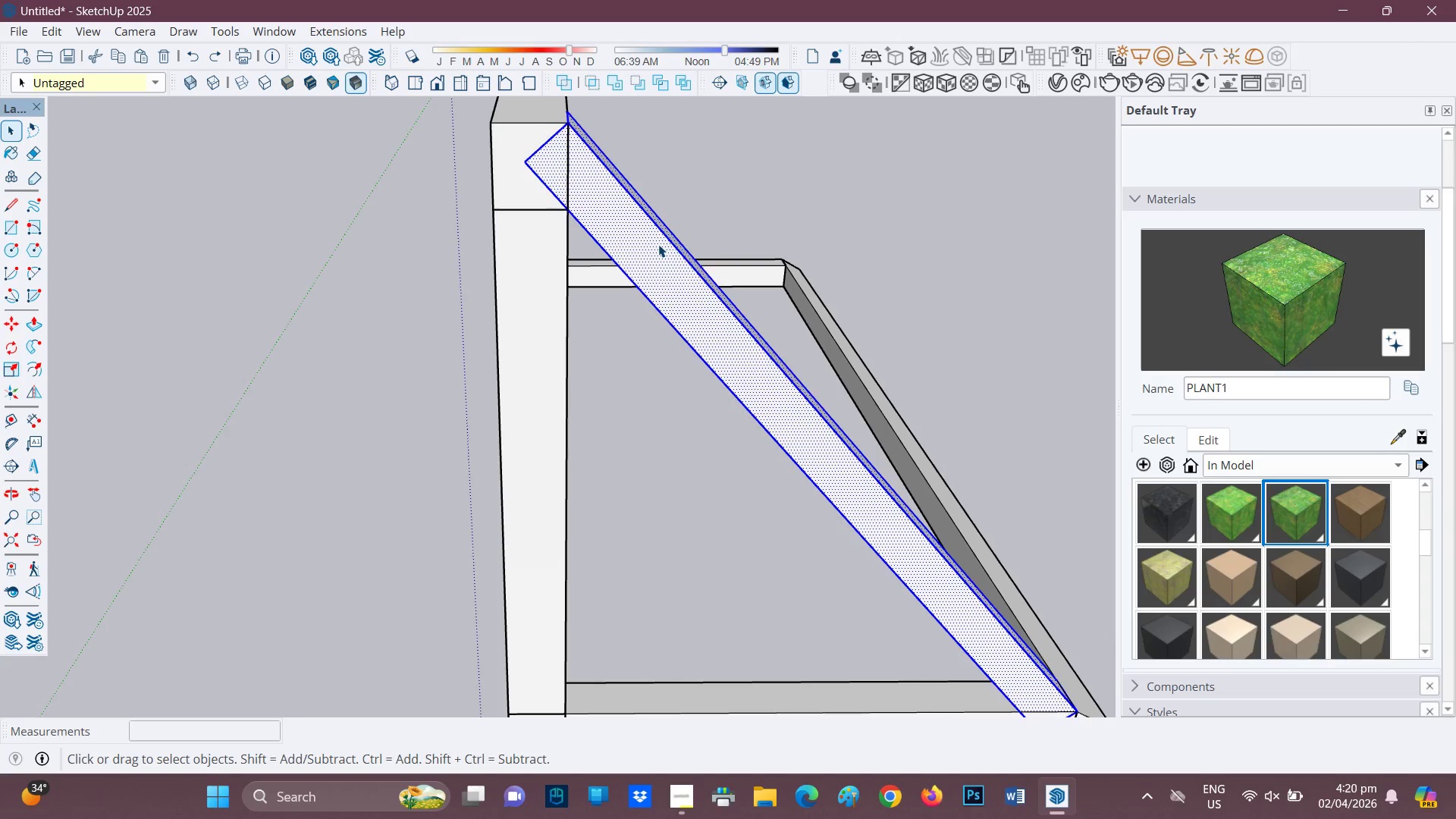 
right_click([658, 244])
 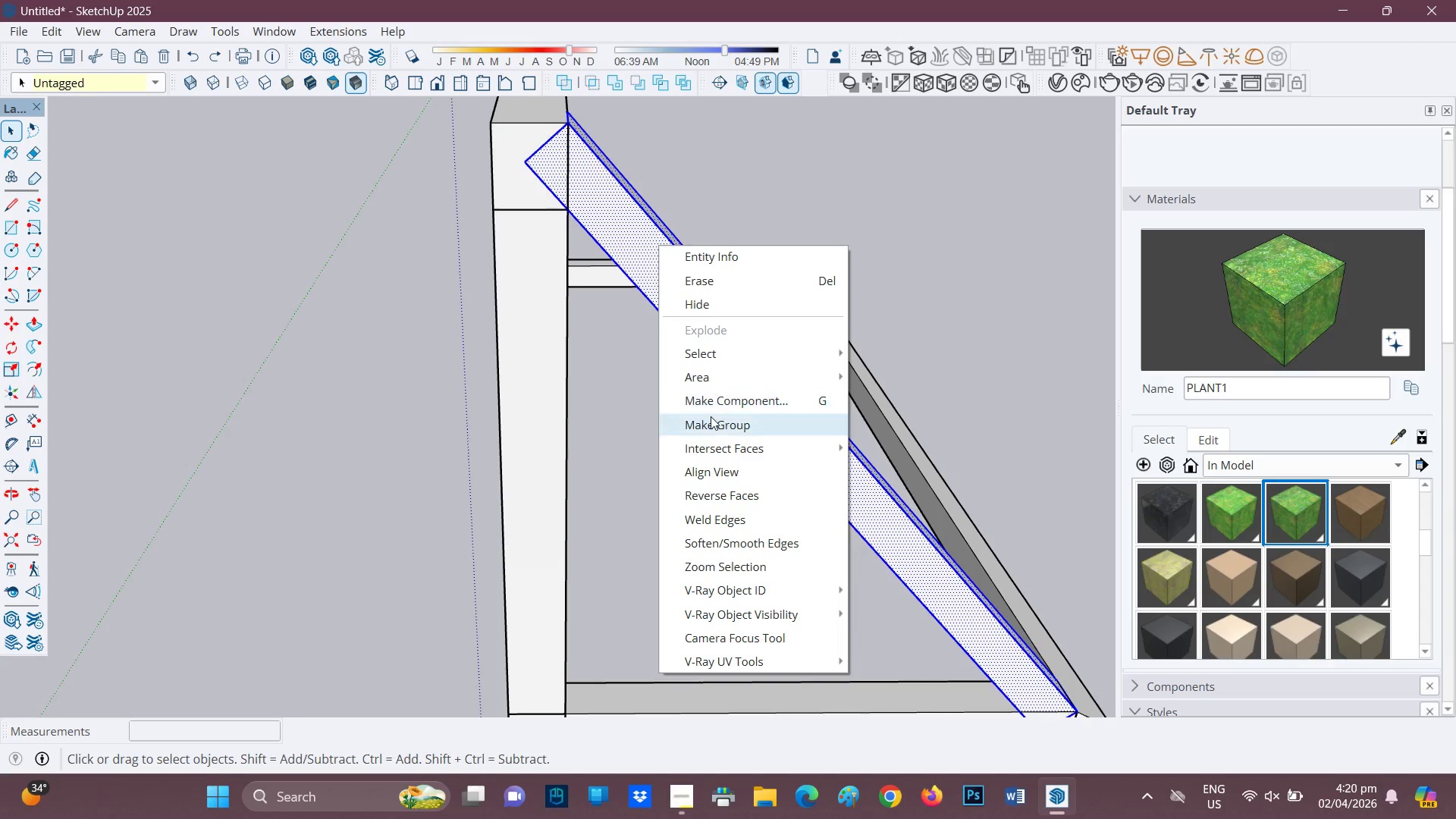 
left_click([711, 420])
 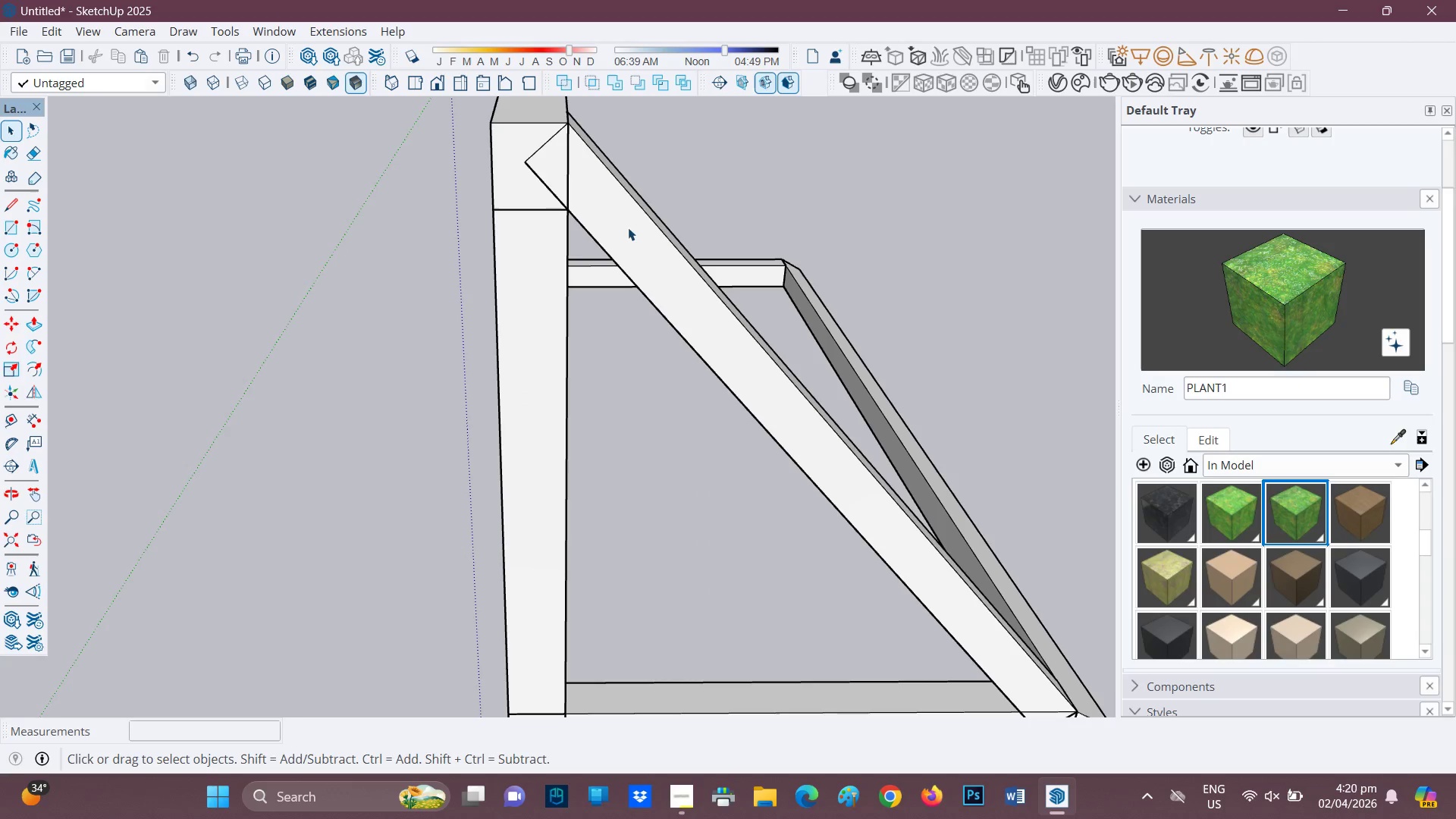 
double_click([626, 217])
 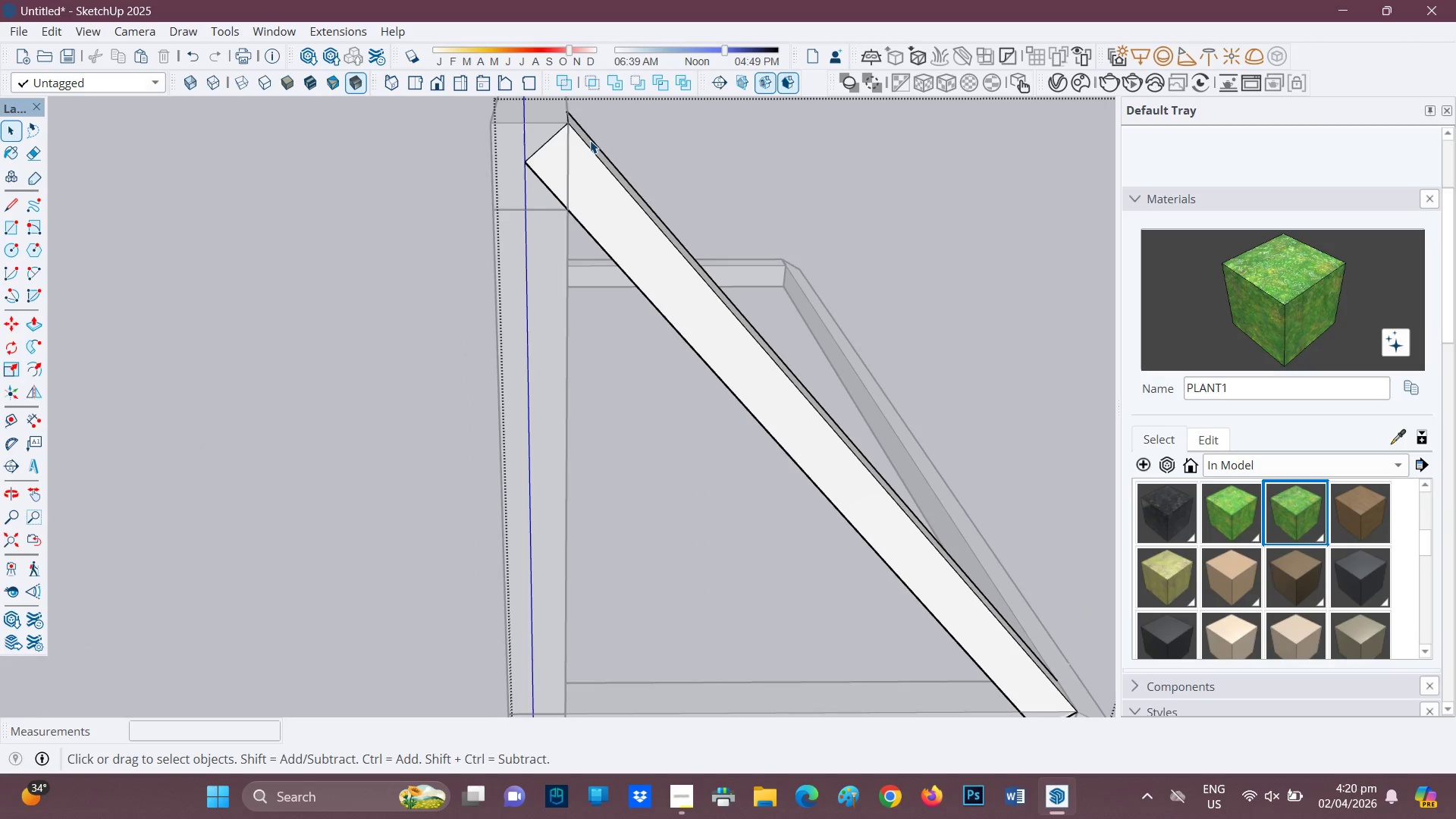 
key(L)
 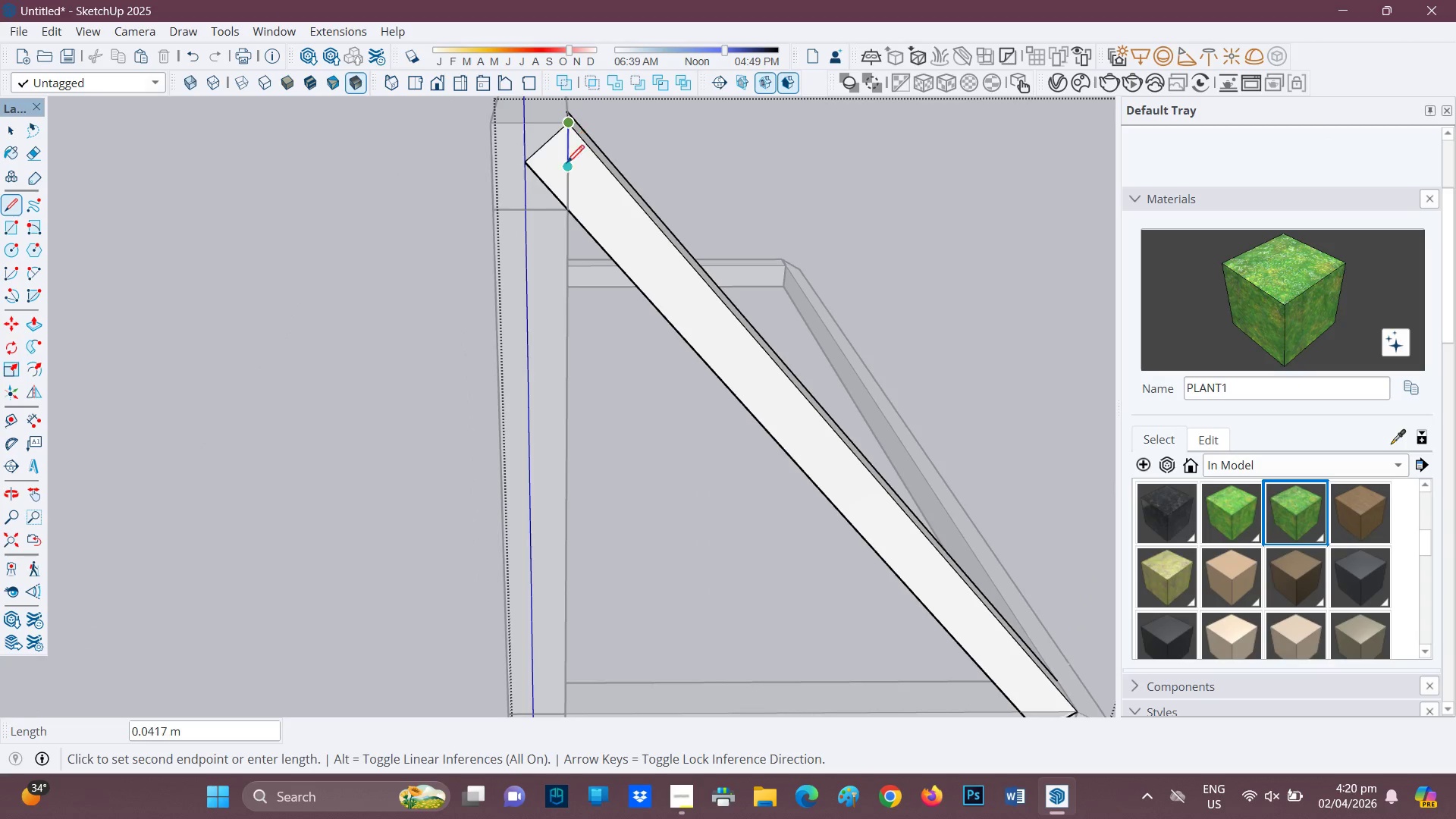 
left_click([563, 212])
 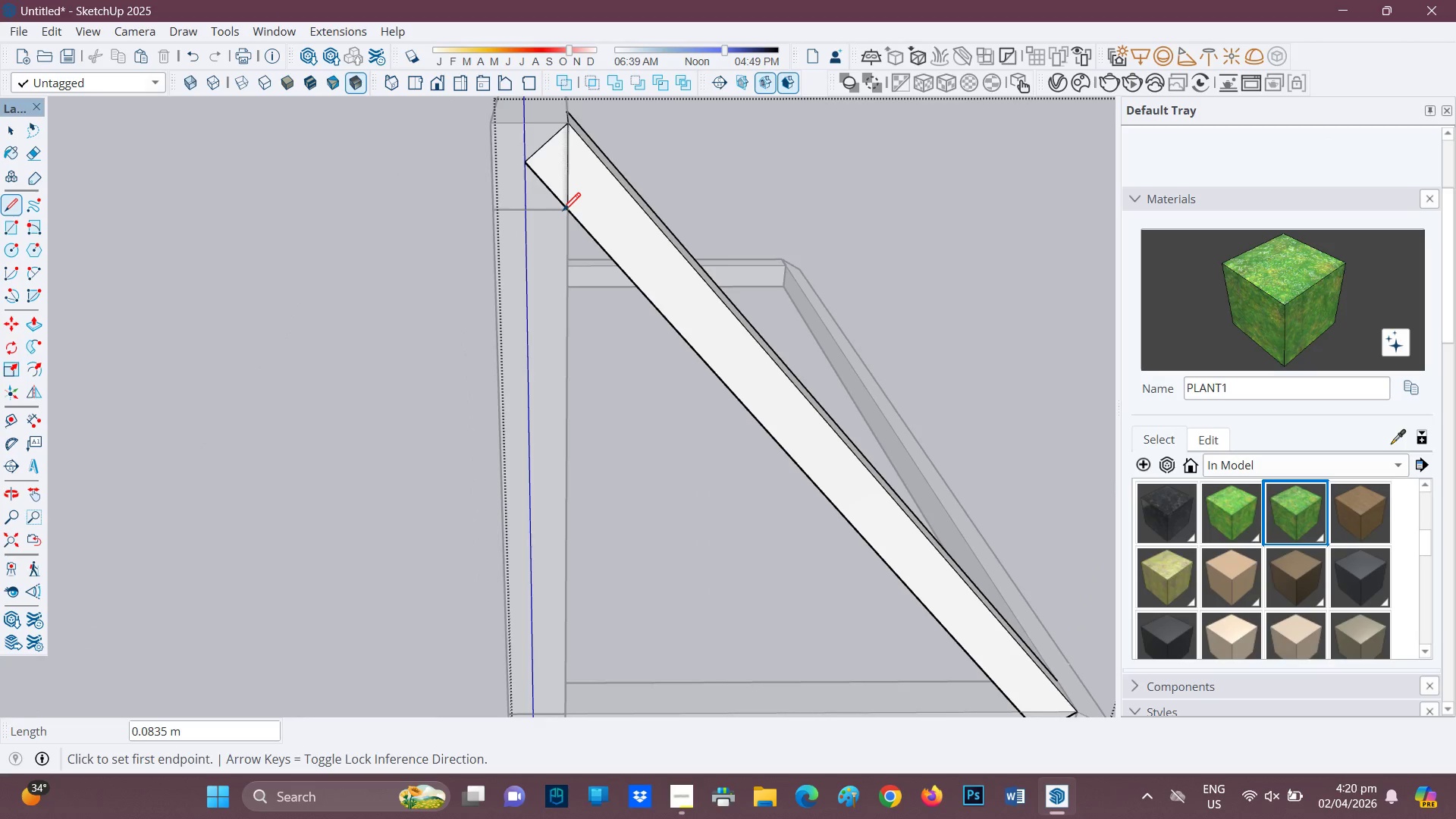 
key(P)
 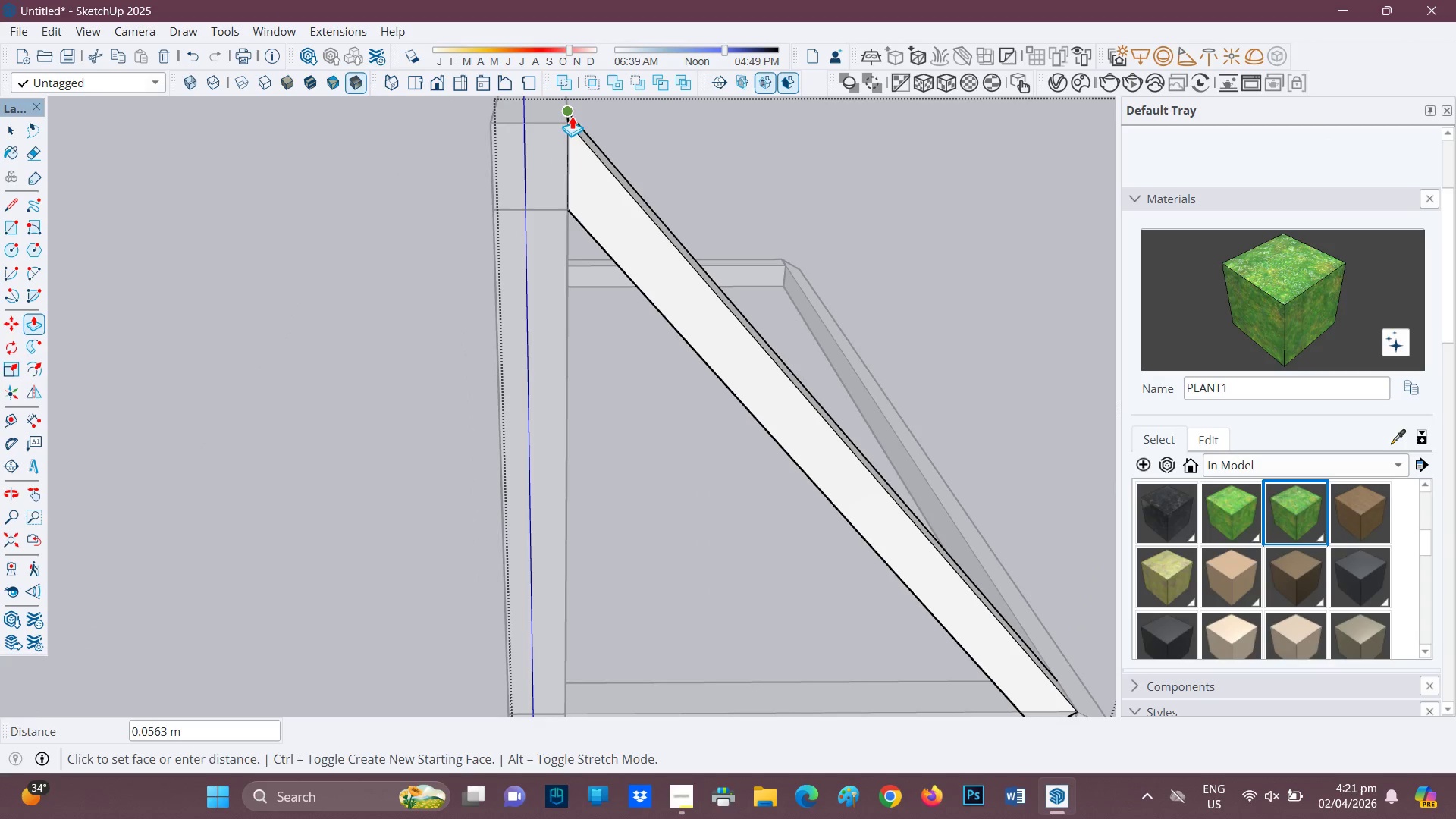 
left_click([575, 113])
 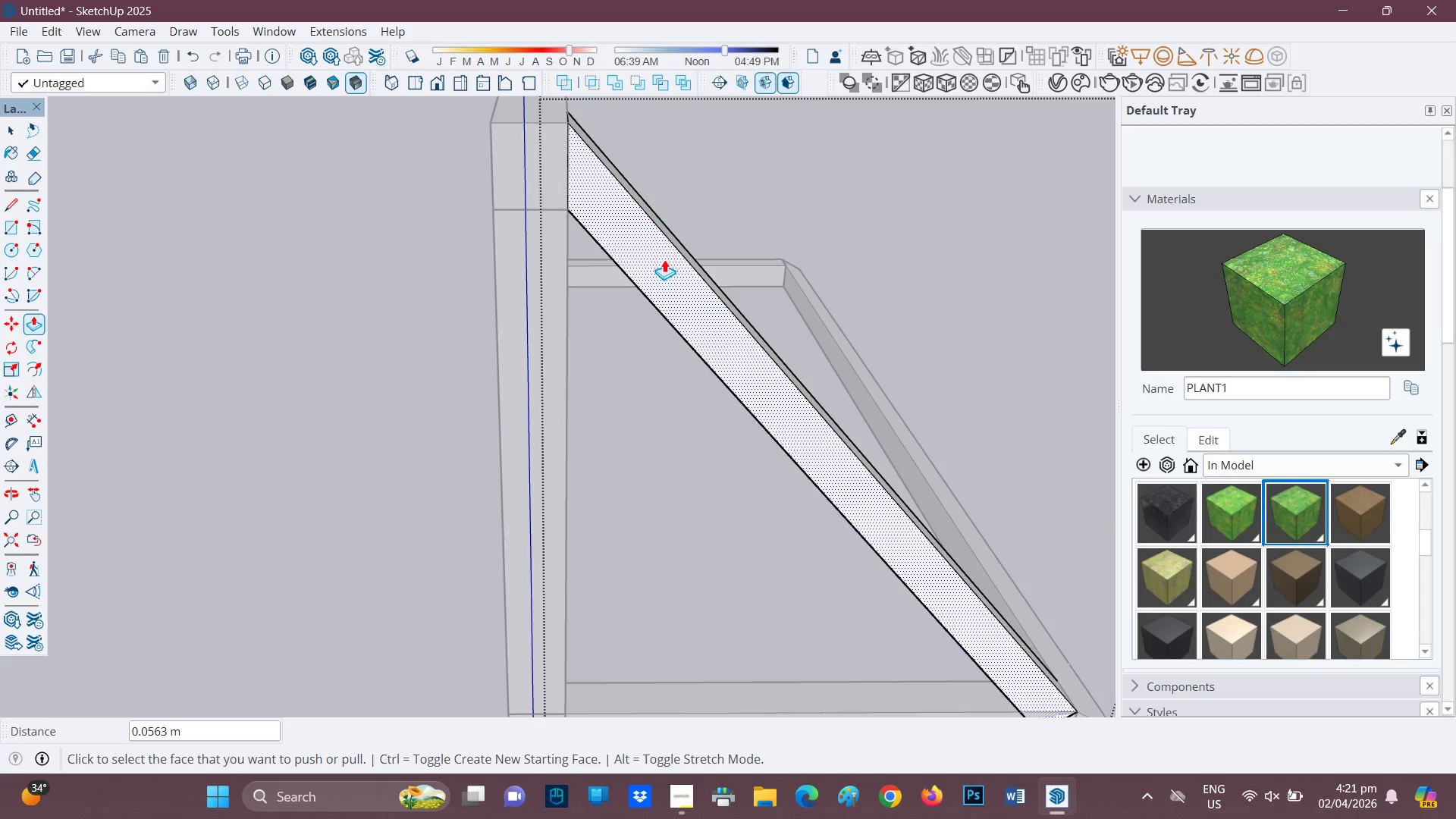 
scroll: coordinate [658, 266], scroll_direction: down, amount: 3.0
 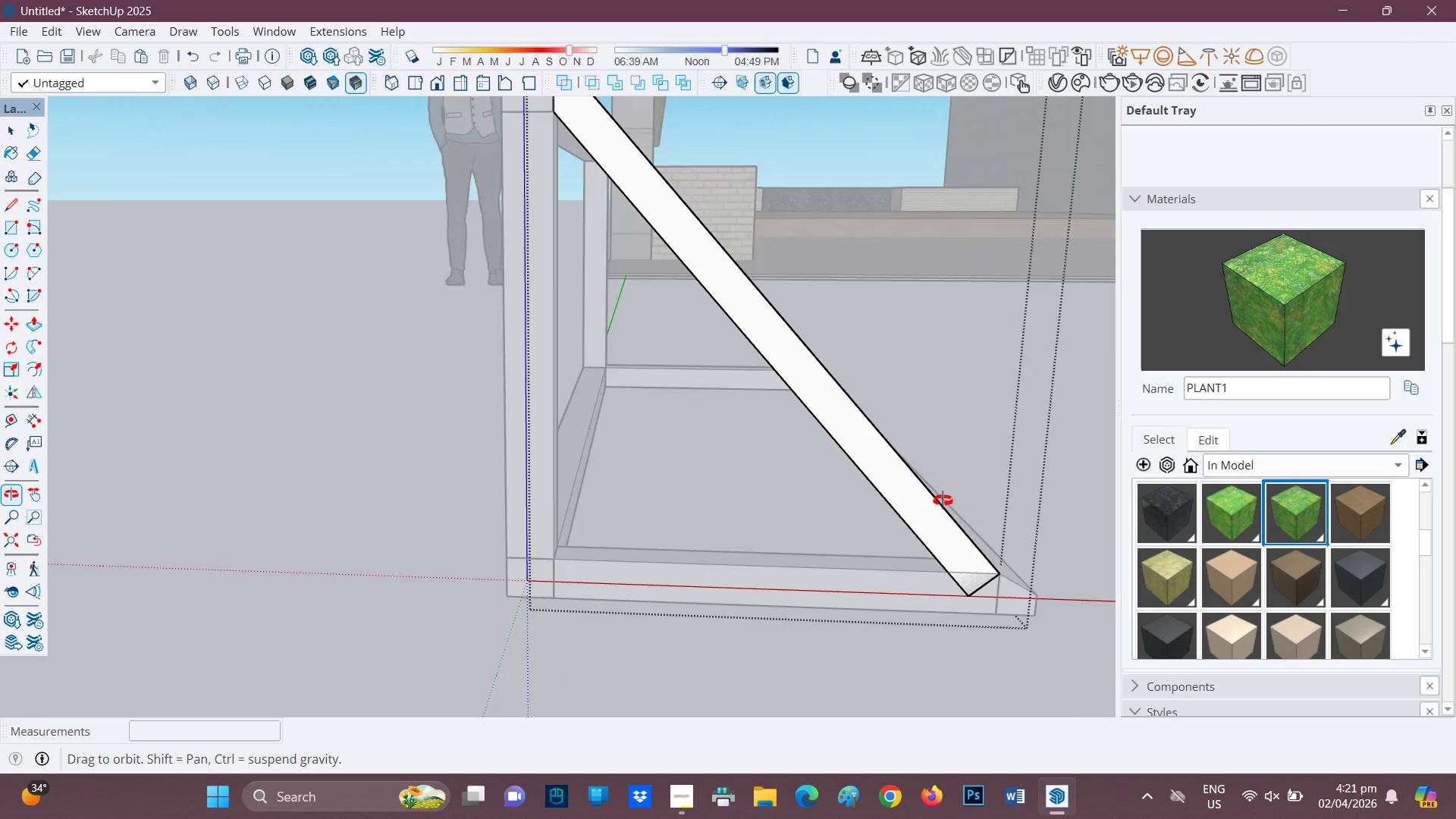 
scroll: coordinate [998, 563], scroll_direction: up, amount: 5.0
 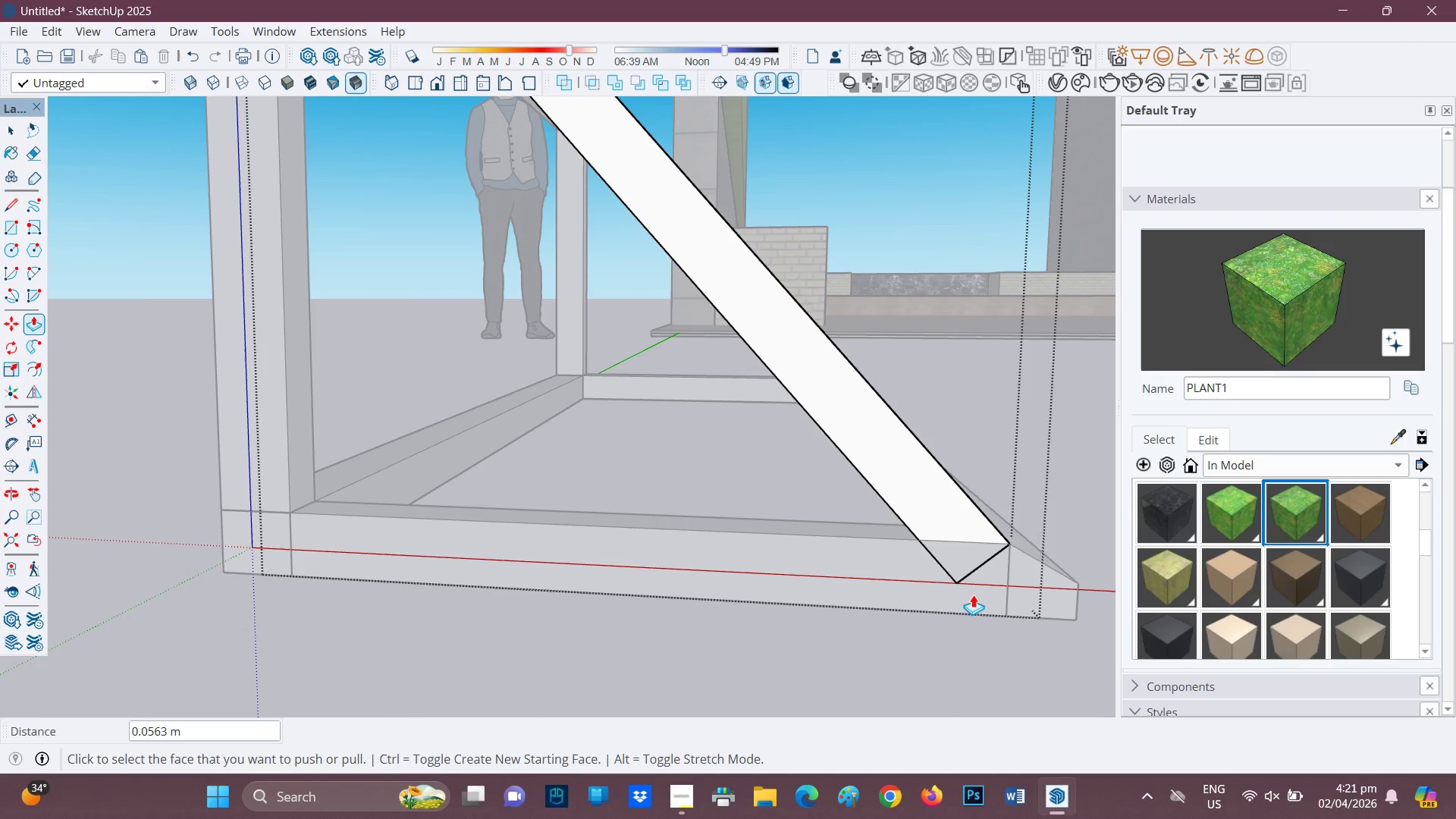 
key(L)
 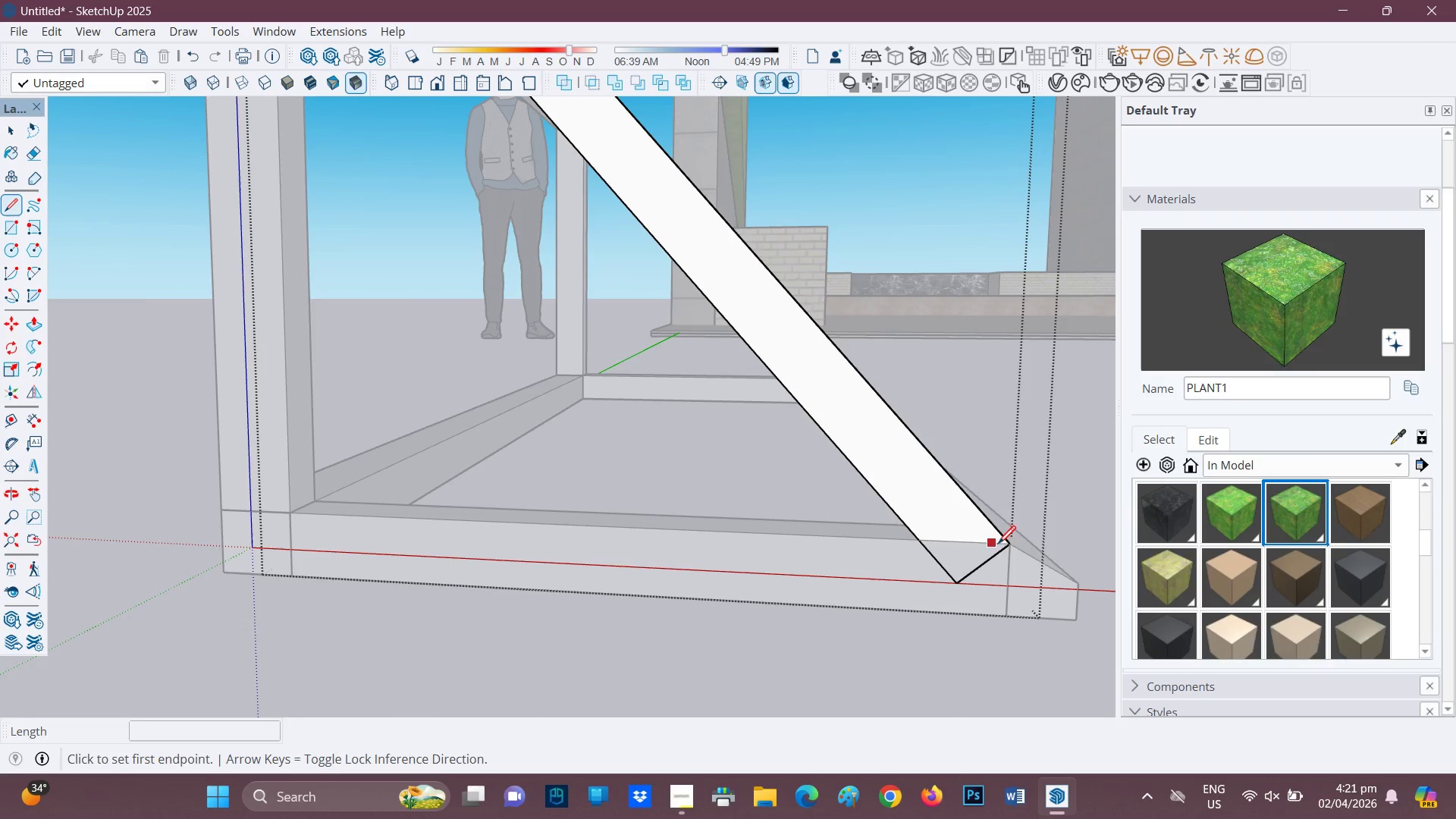 
left_click([1009, 548])
 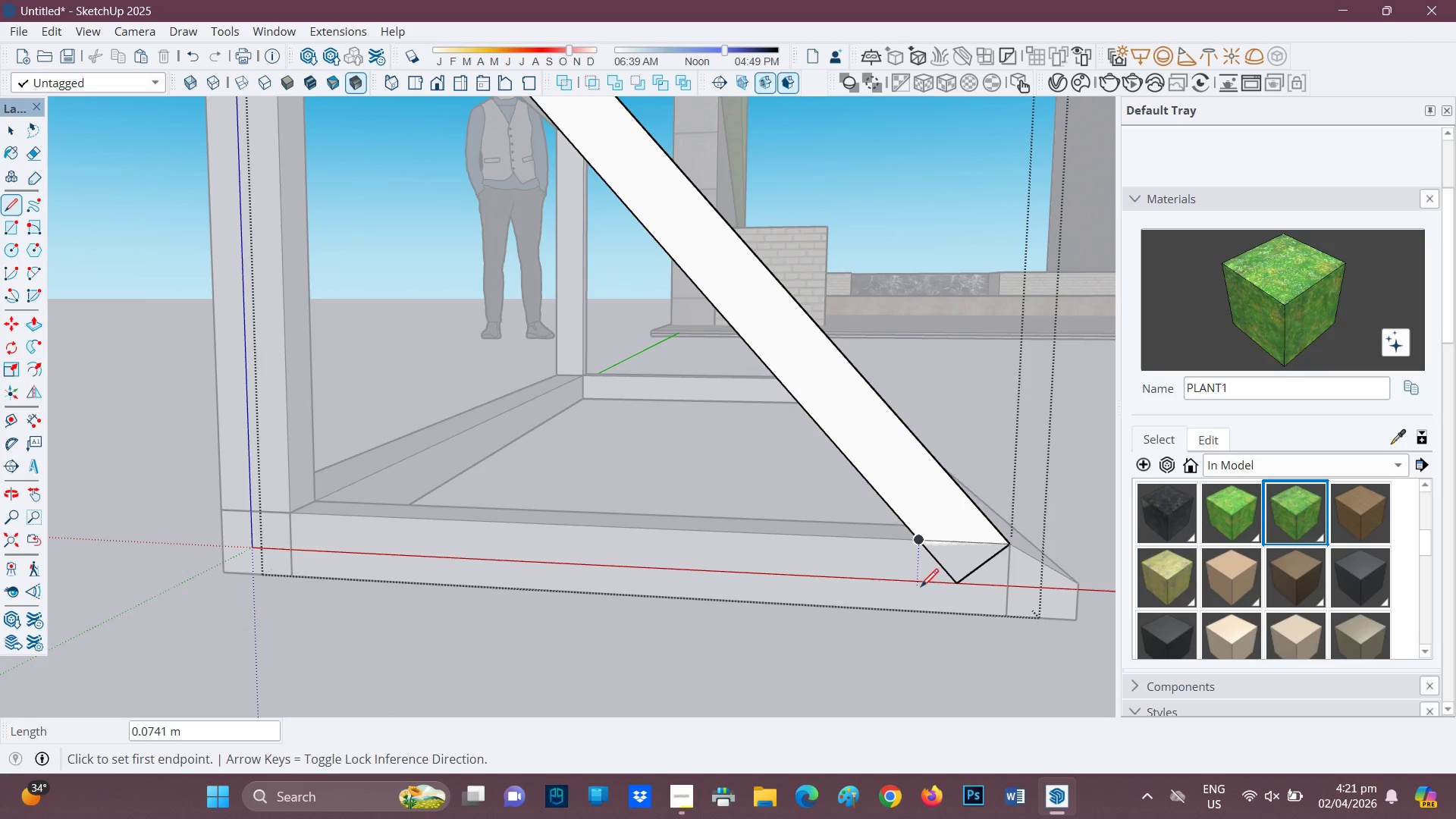 
key(P)
 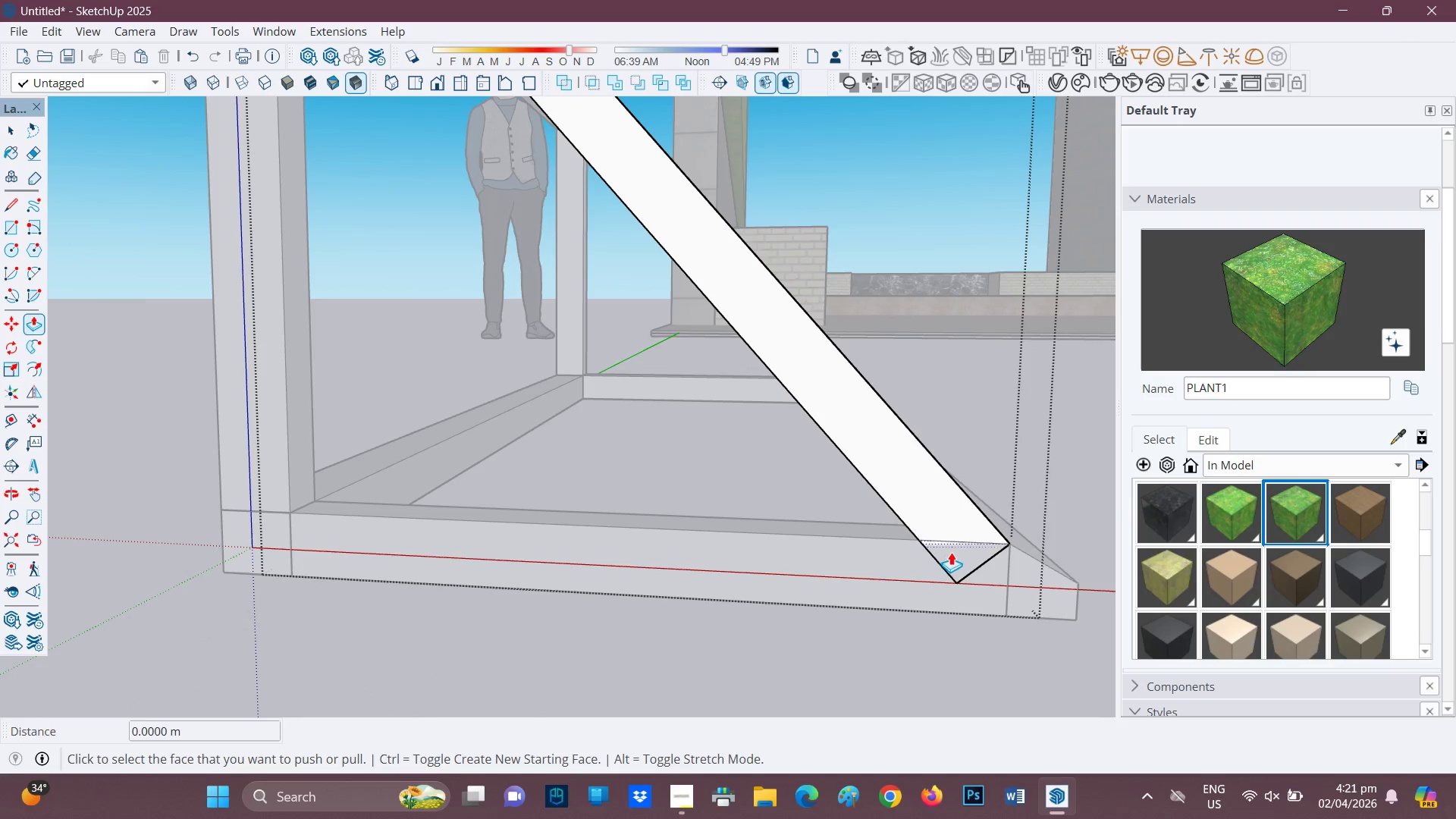 
left_click([951, 551])
 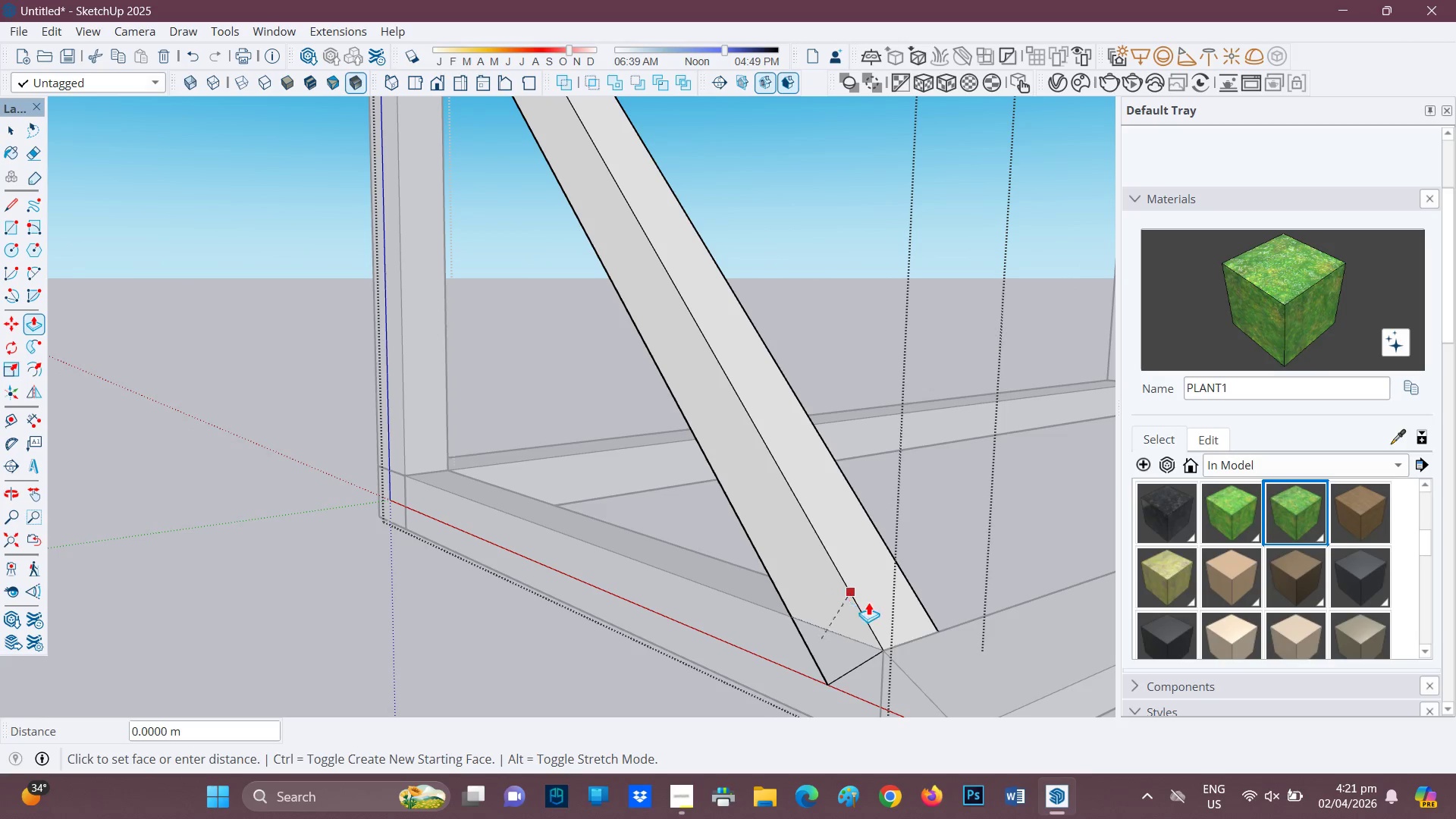 
left_click([931, 616])
 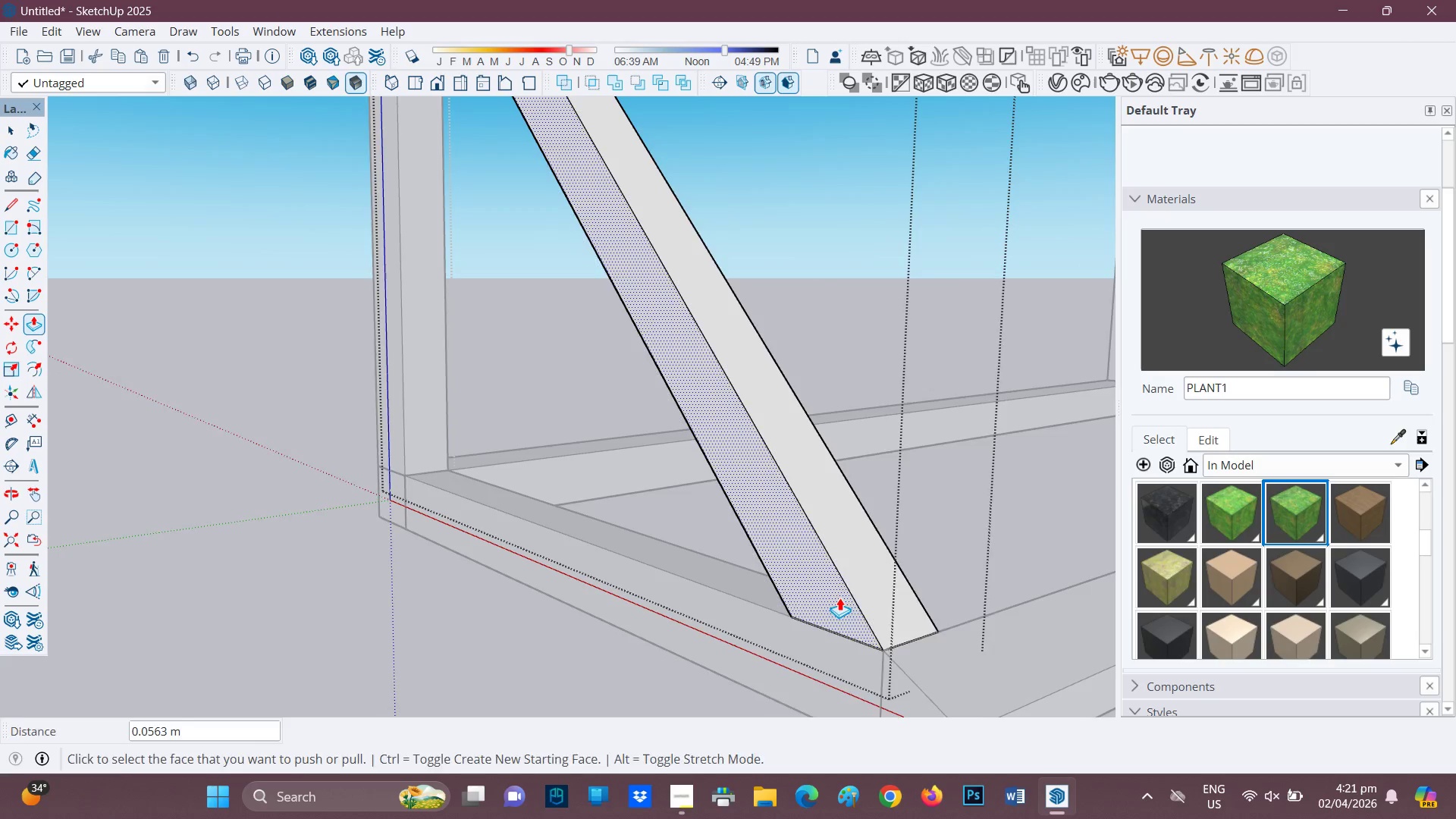 
scroll: coordinate [758, 308], scroll_direction: down, amount: 8.0
 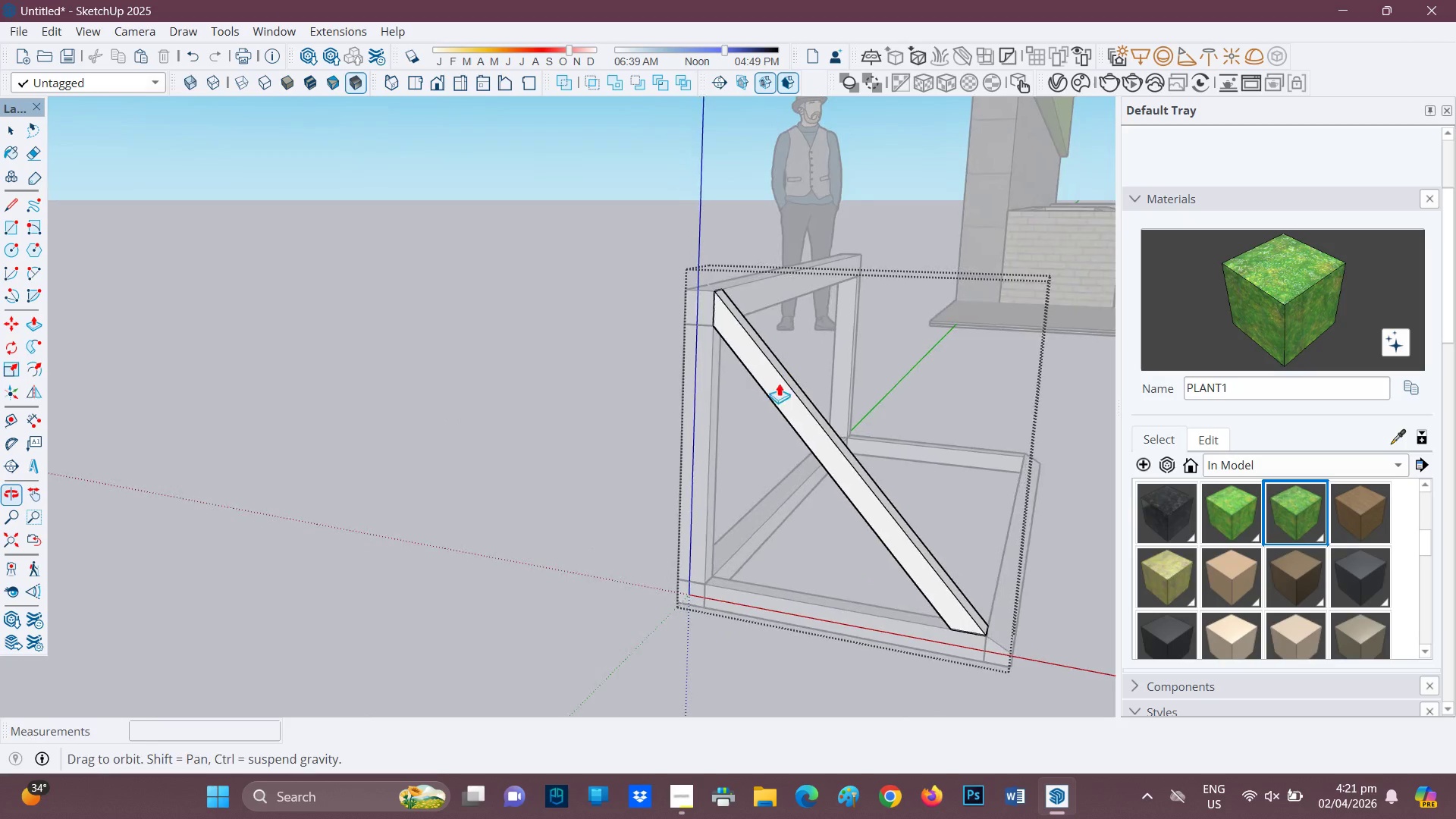 
key(Space)
 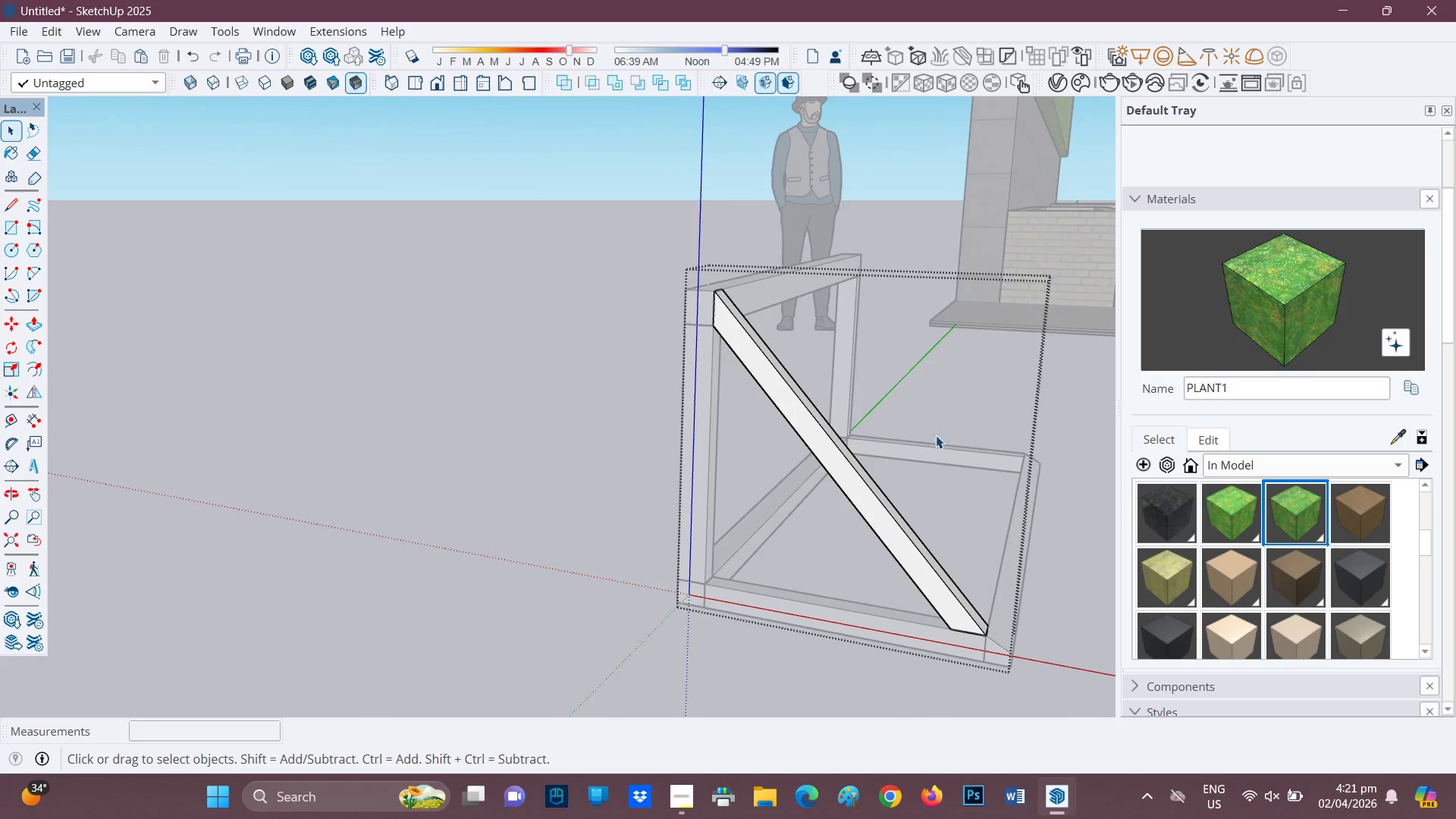 
left_click_drag(start_coordinate=[948, 427], to_coordinate=[944, 426])
 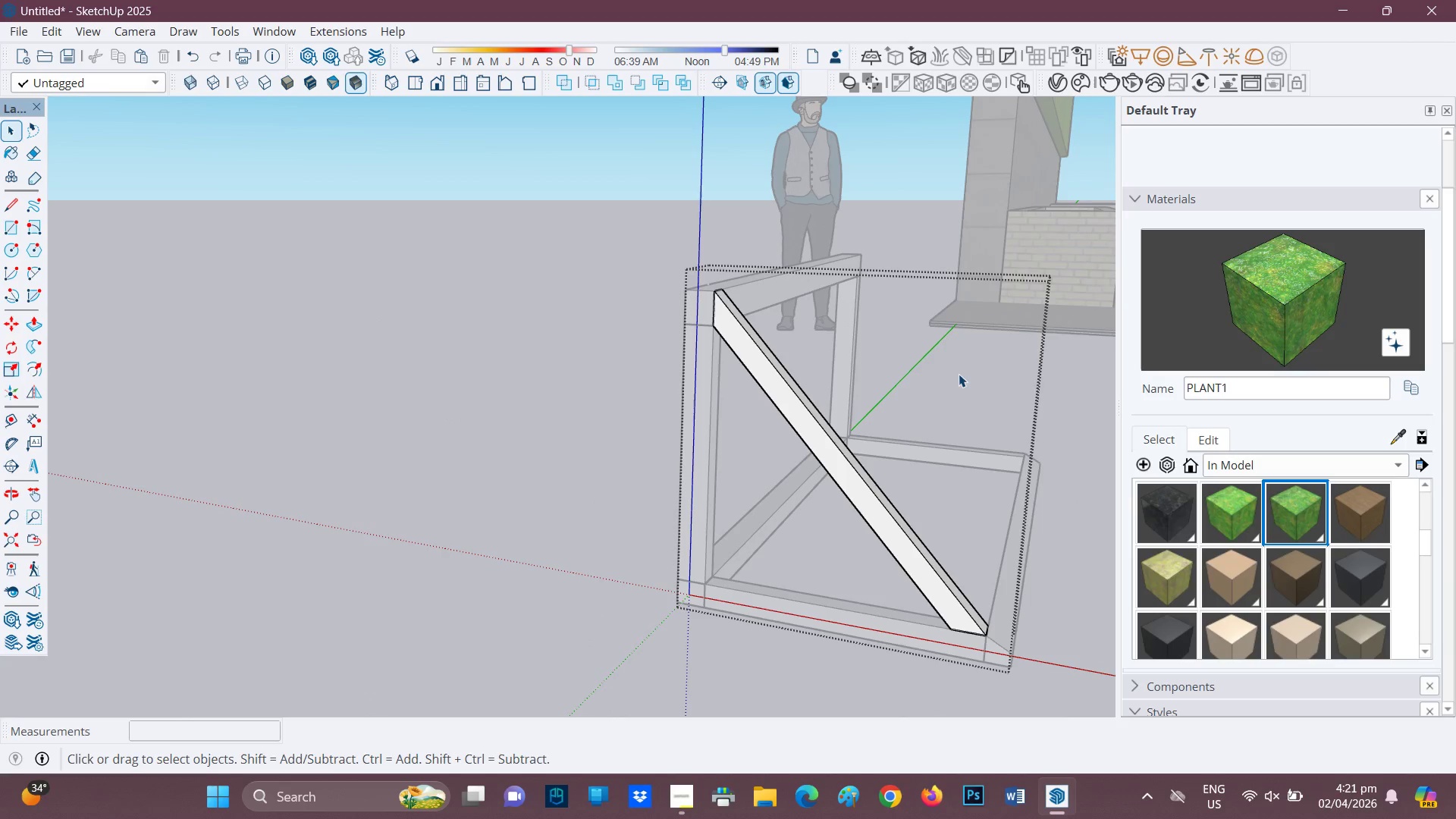 
key(Space)
 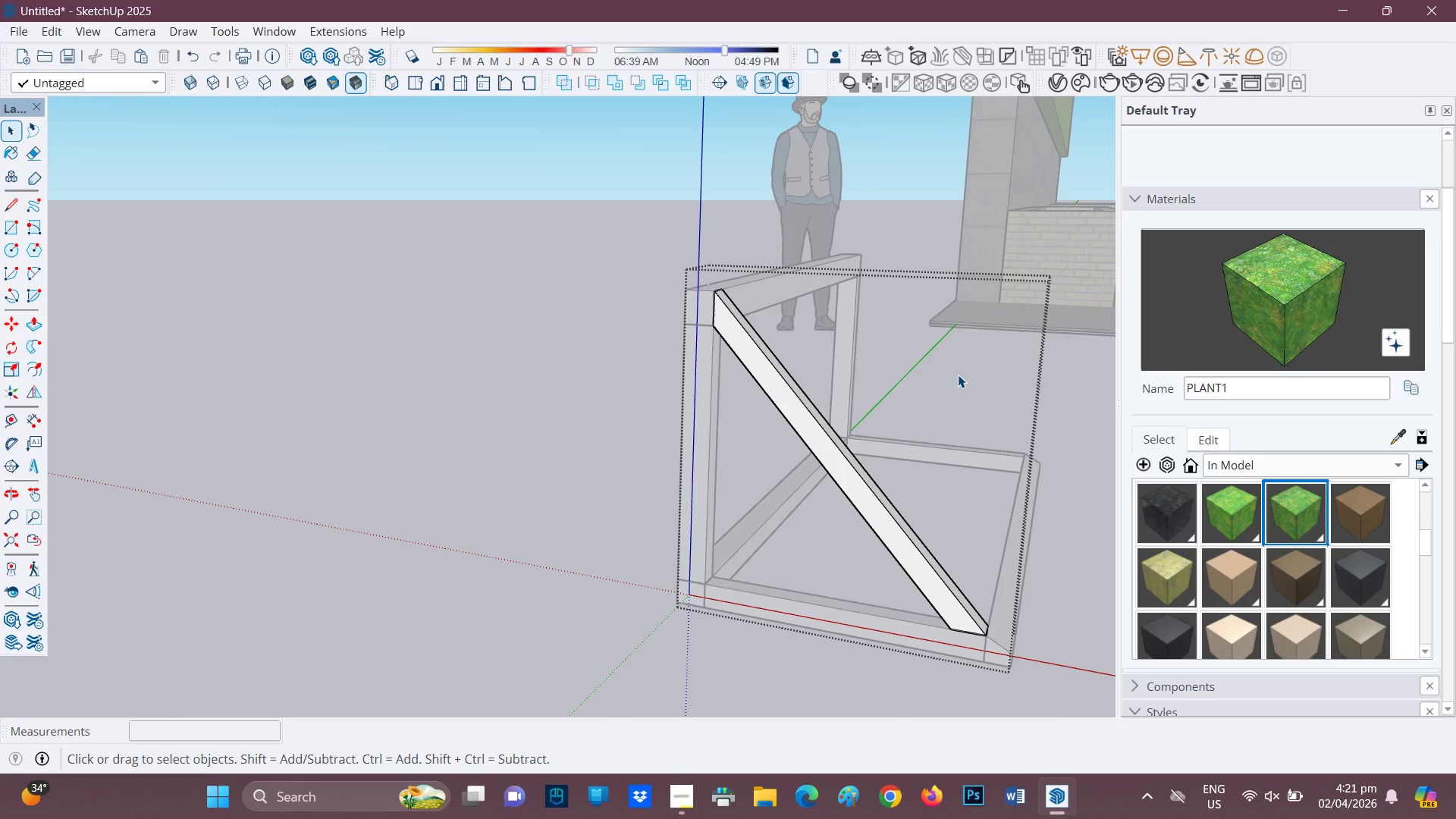 
left_click([958, 375])
 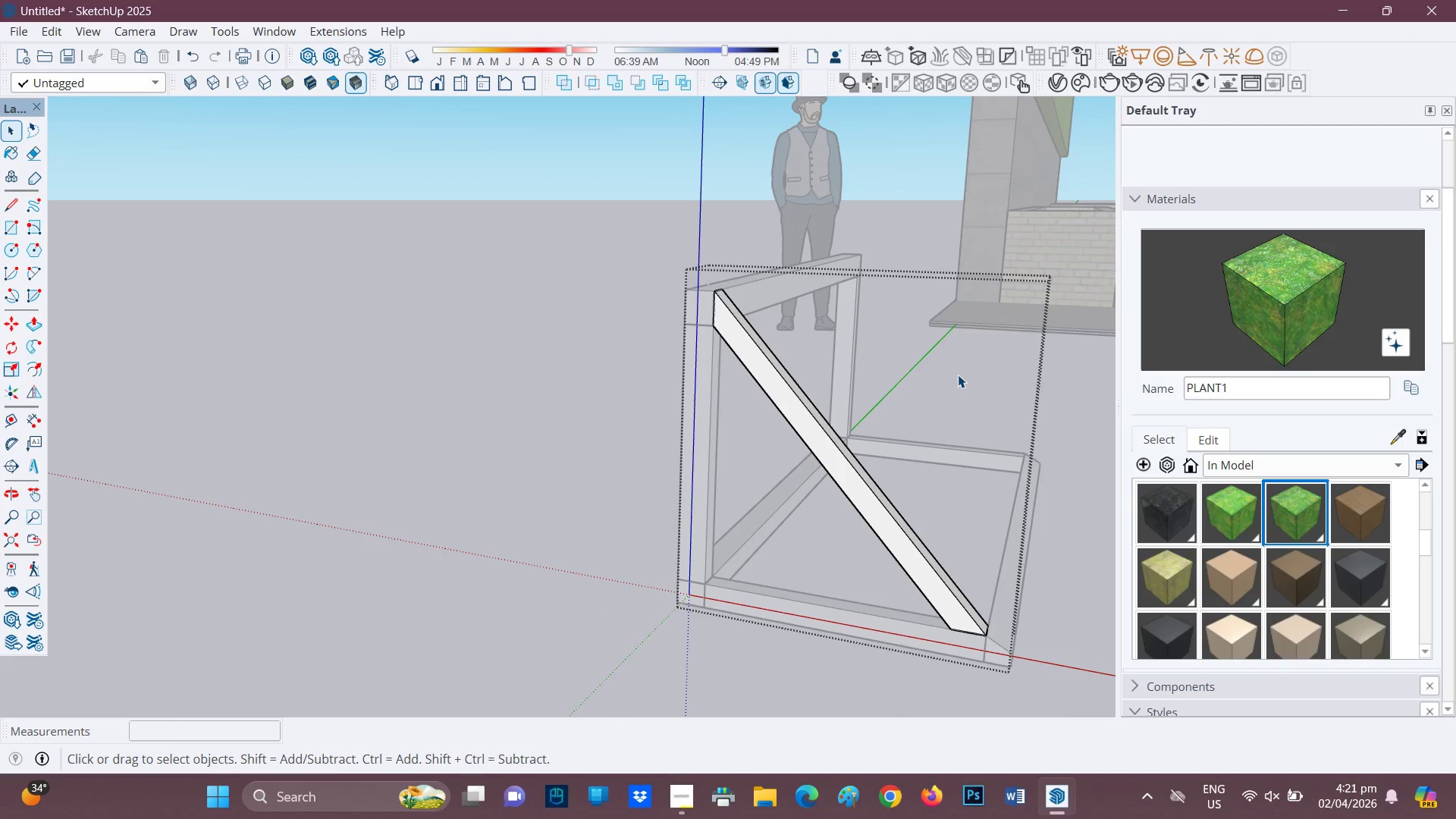 
left_click([958, 375])
 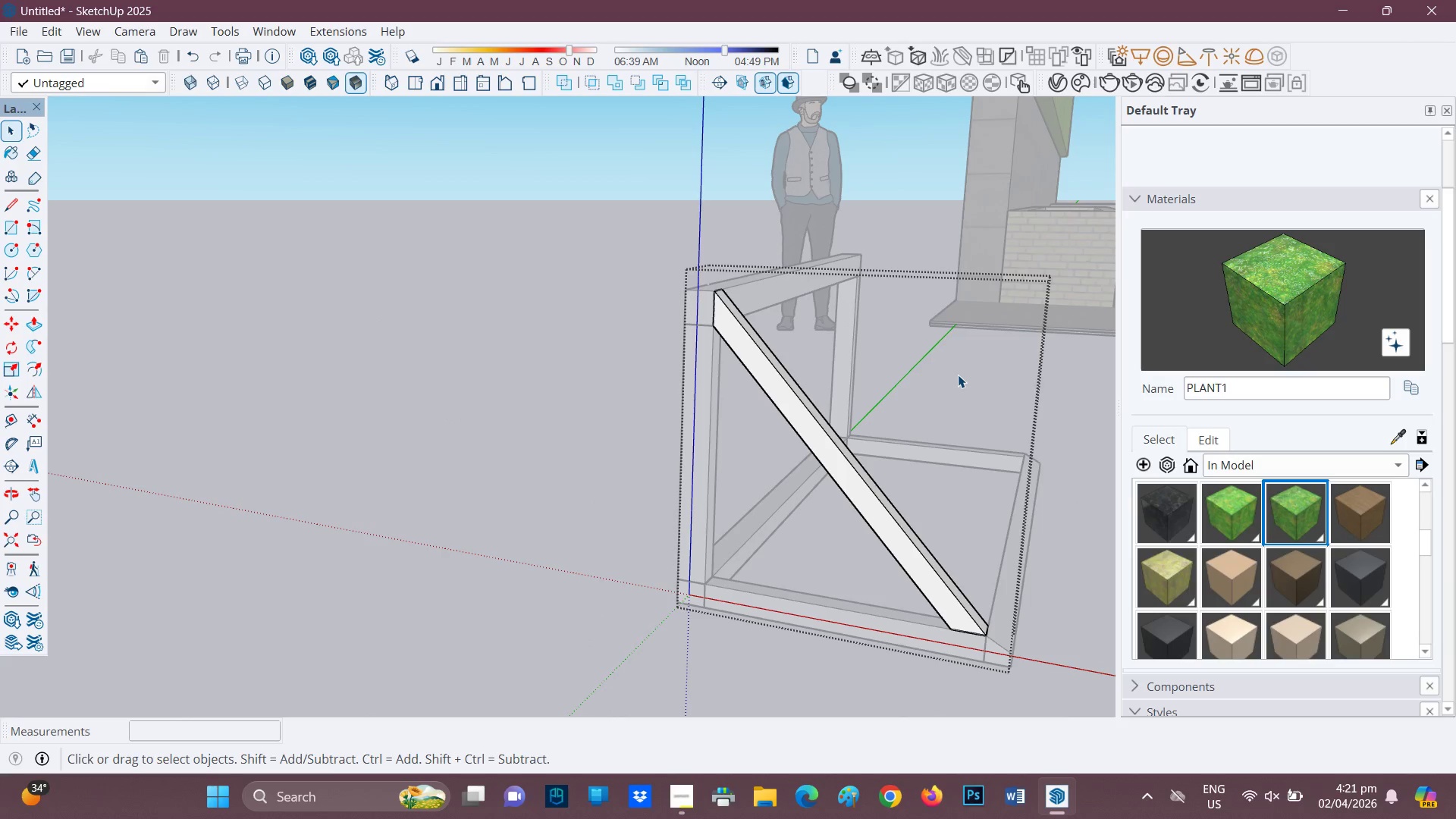 
key(Space)
 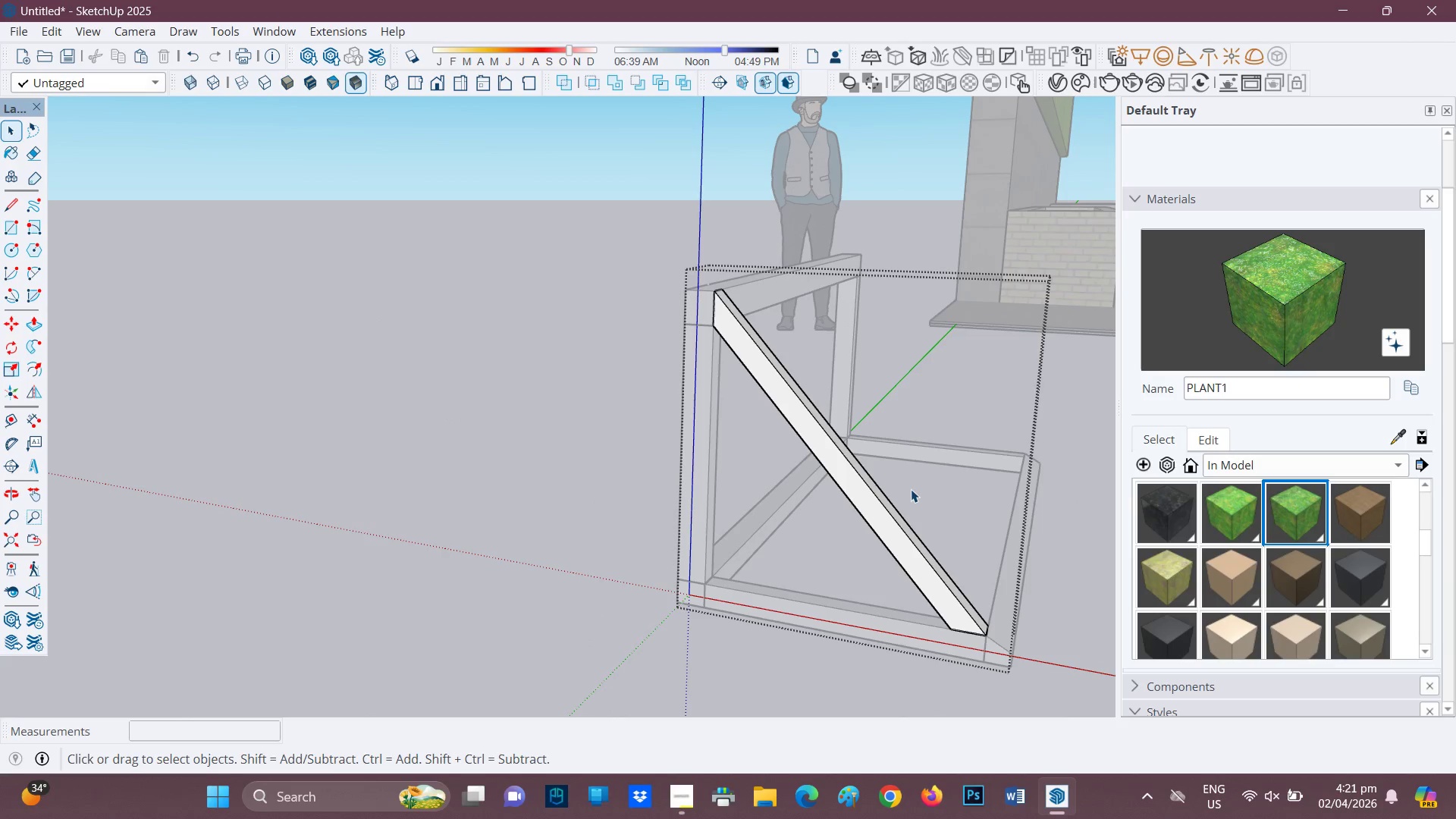 
double_click([911, 491])
 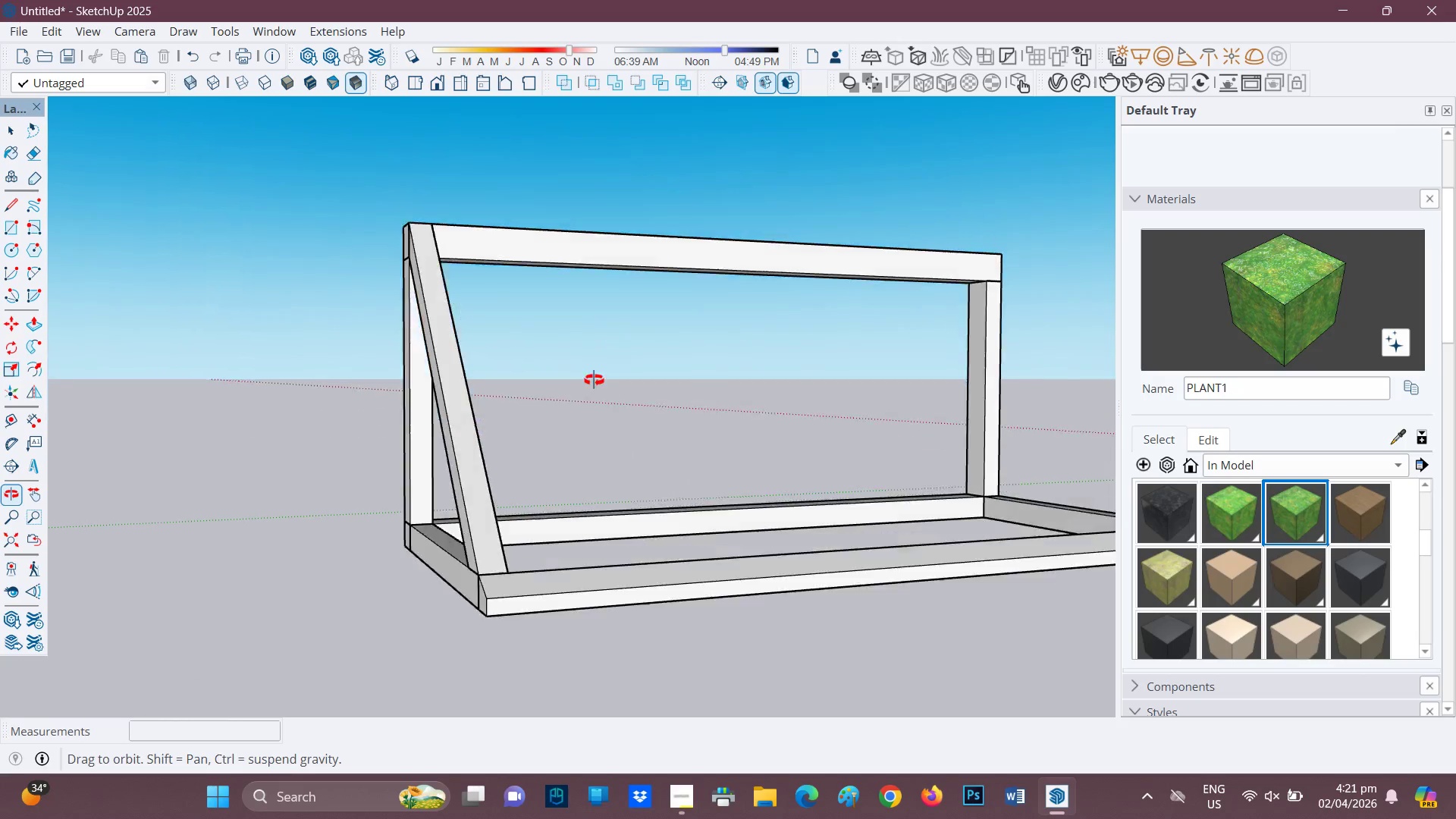 
scroll: coordinate [543, 427], scroll_direction: down, amount: 1.0
 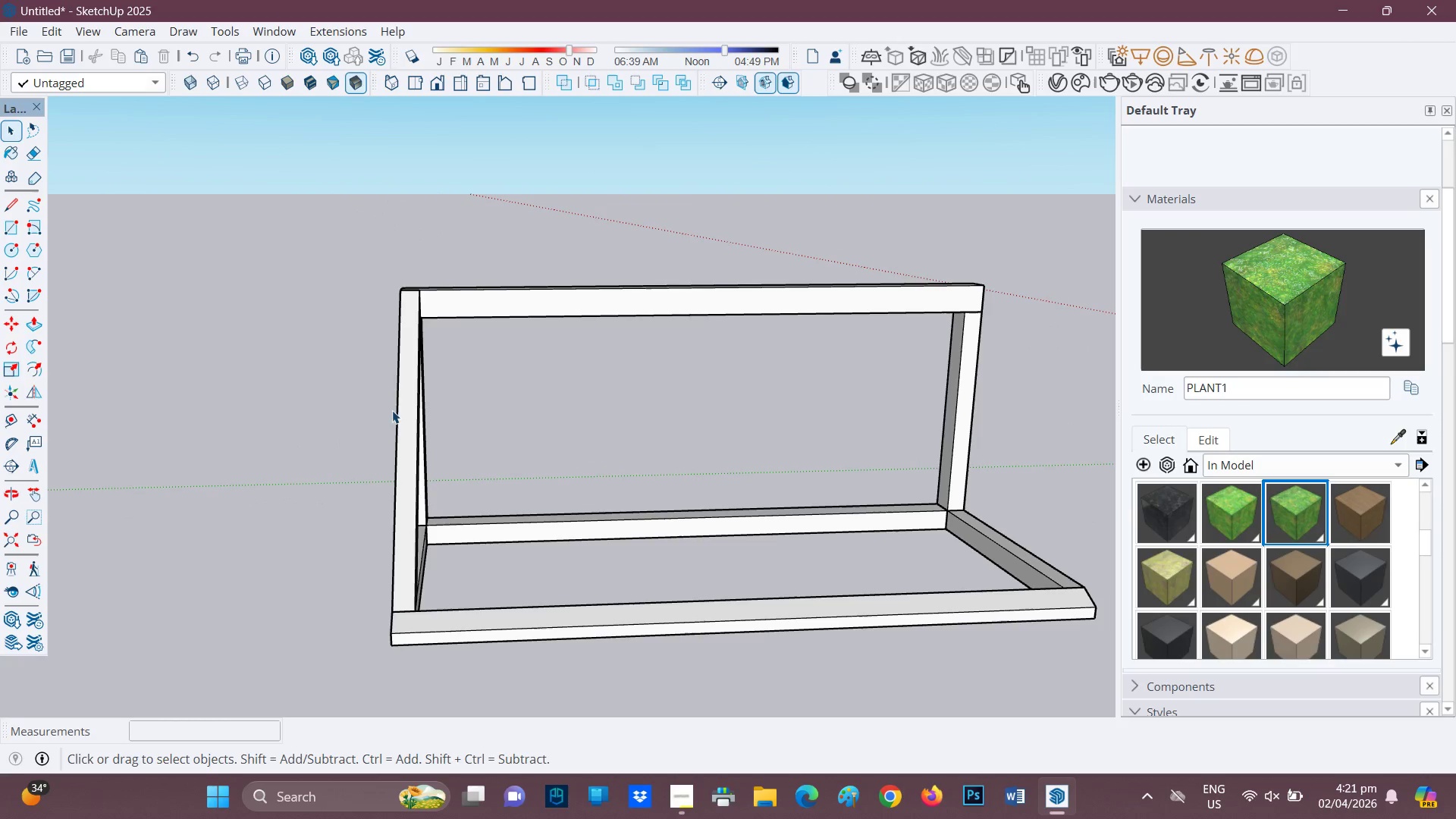 
left_click([397, 408])
 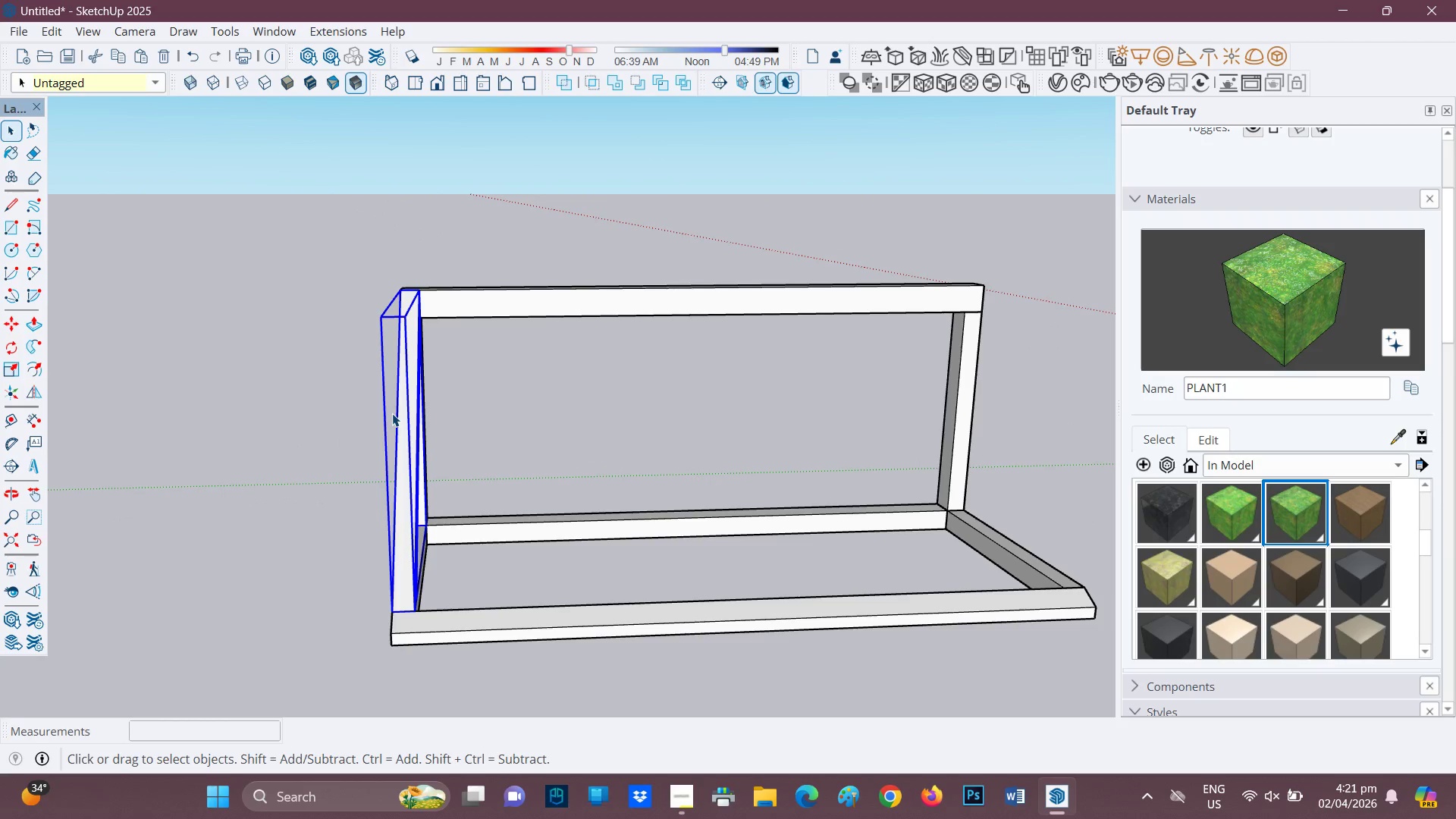 
key(M)
 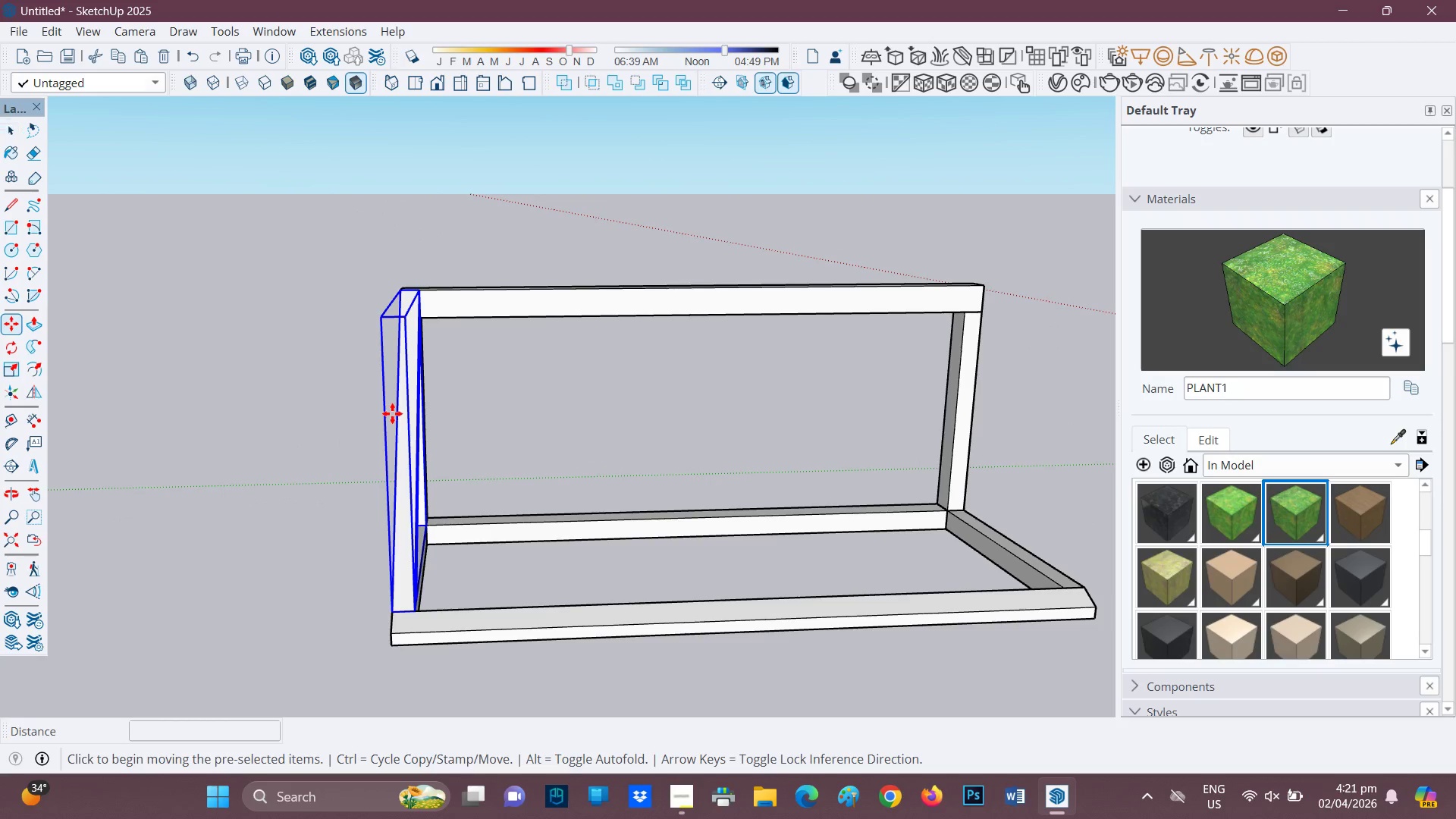 
key(Control+ControlRight)
 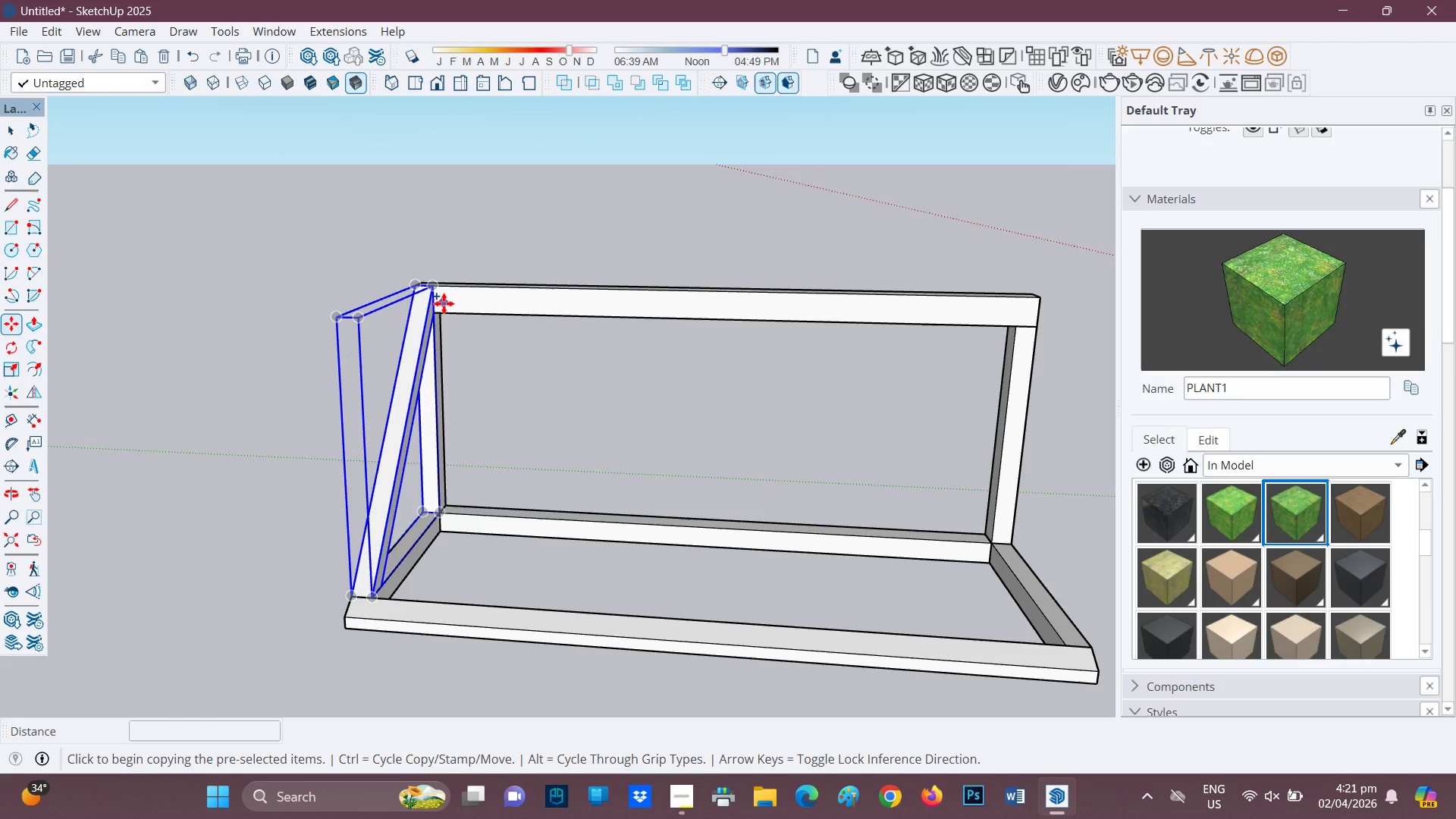 
left_click([441, 292])
 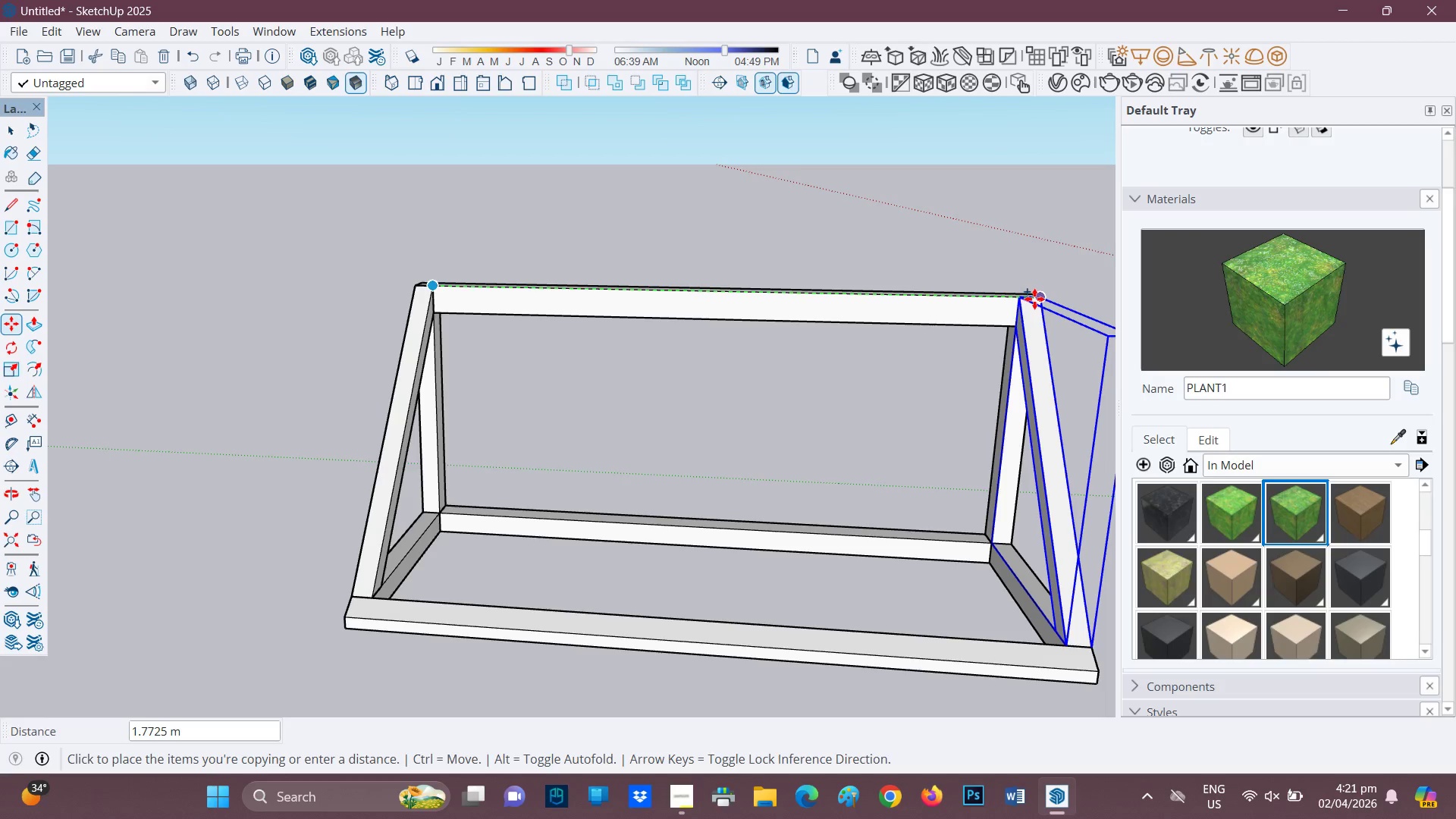 
key(Space)
 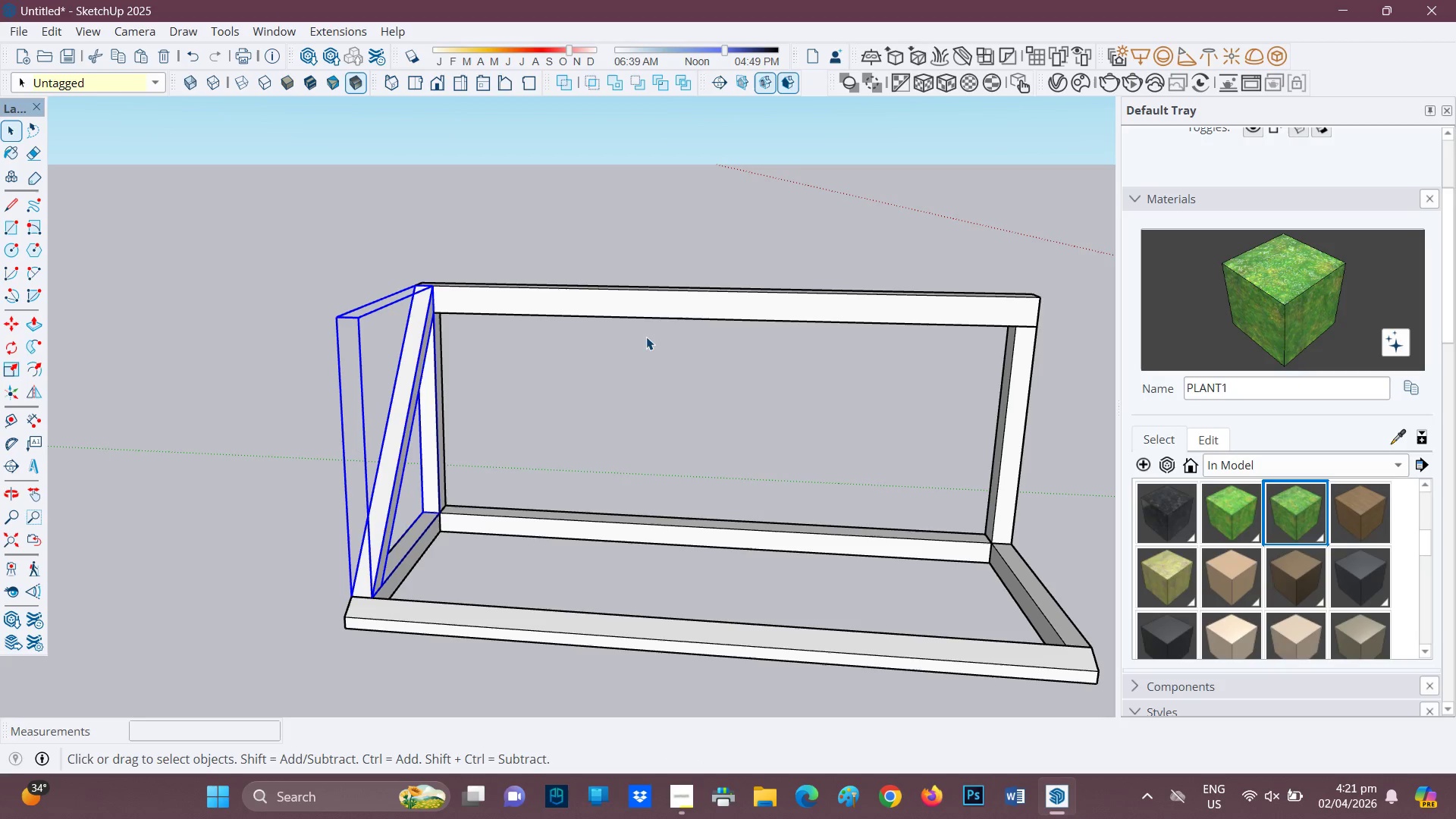 
key(Control+ControlRight)
 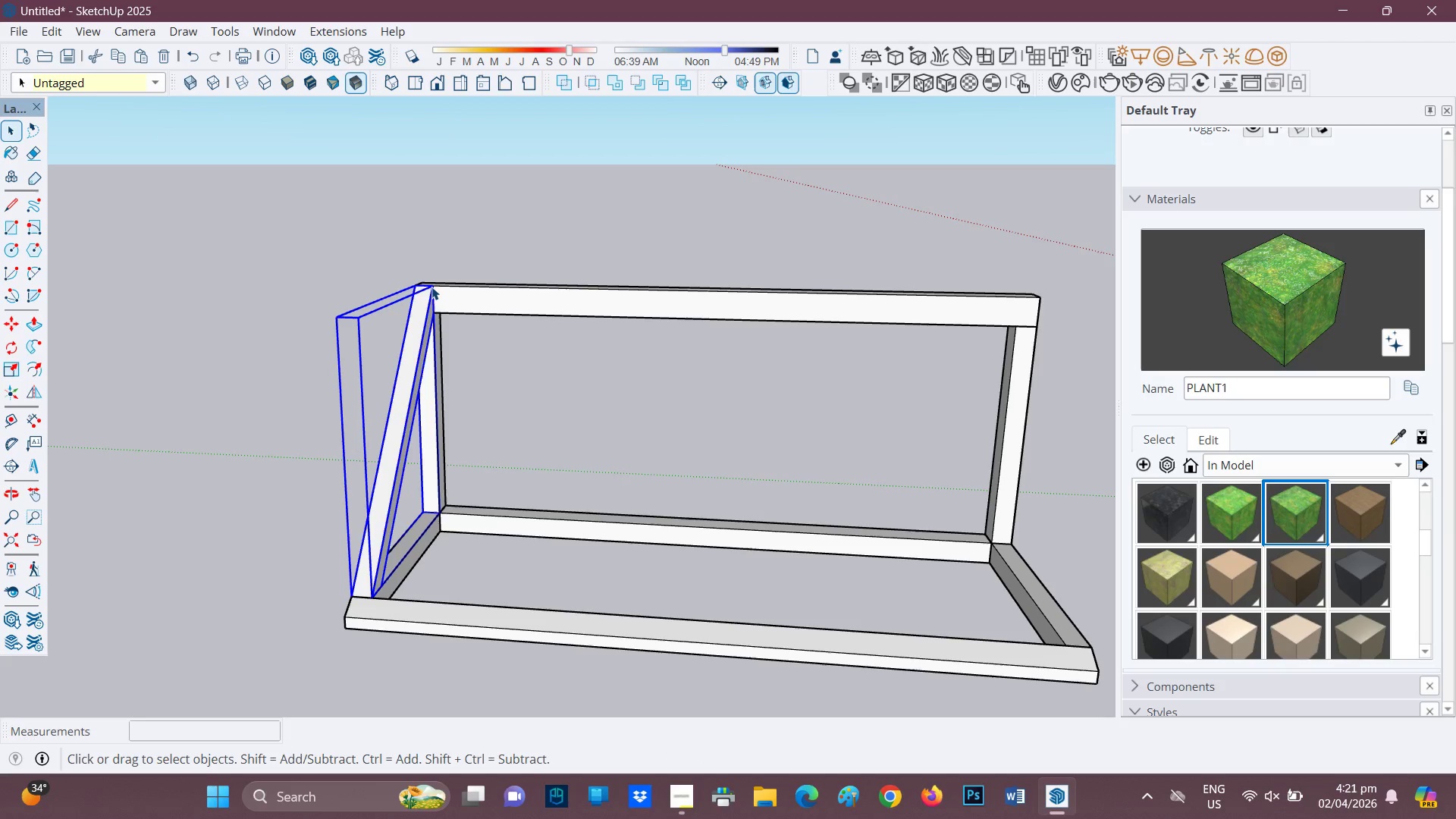 
key(M)
 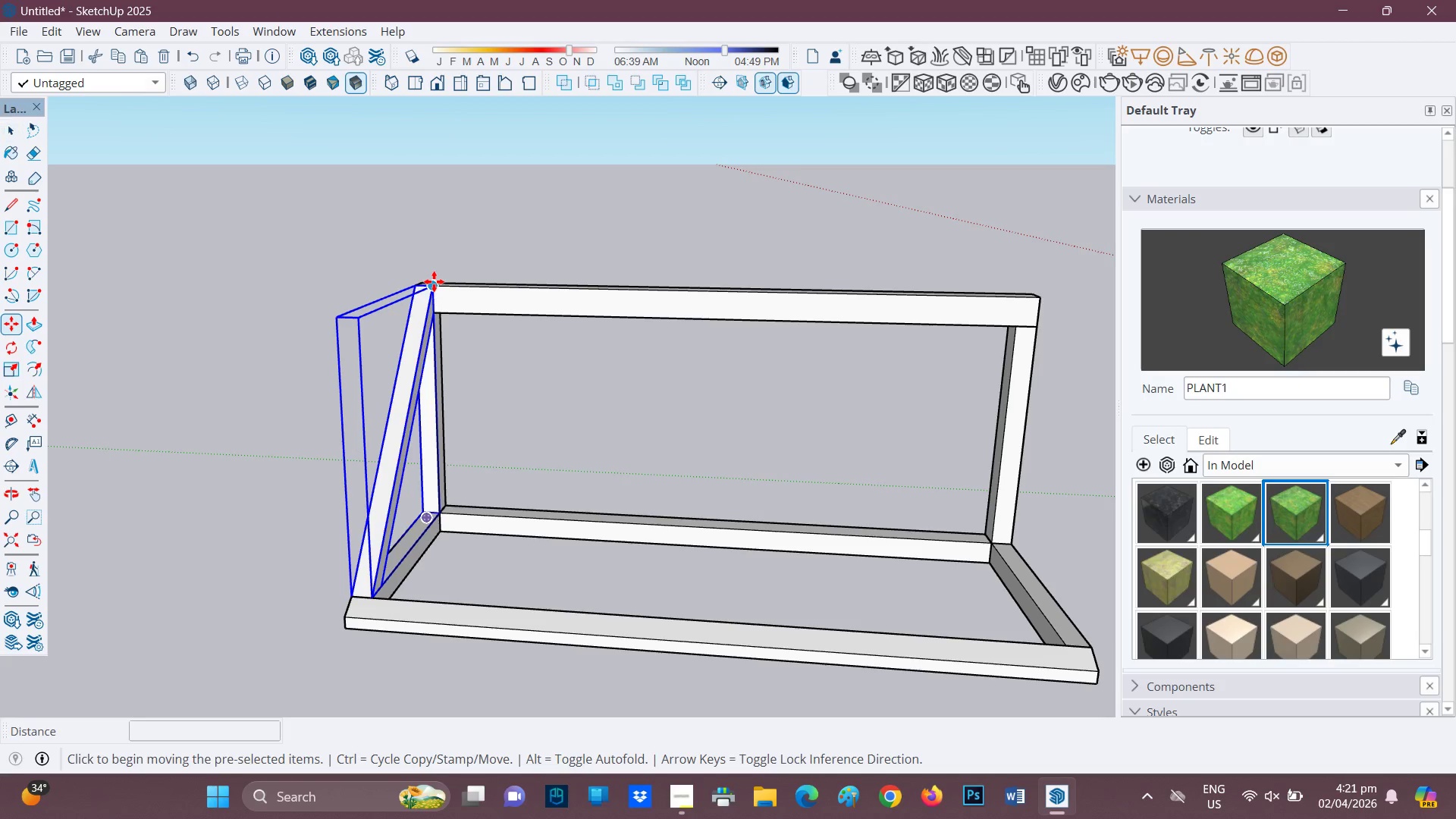 
key(Control+ControlRight)
 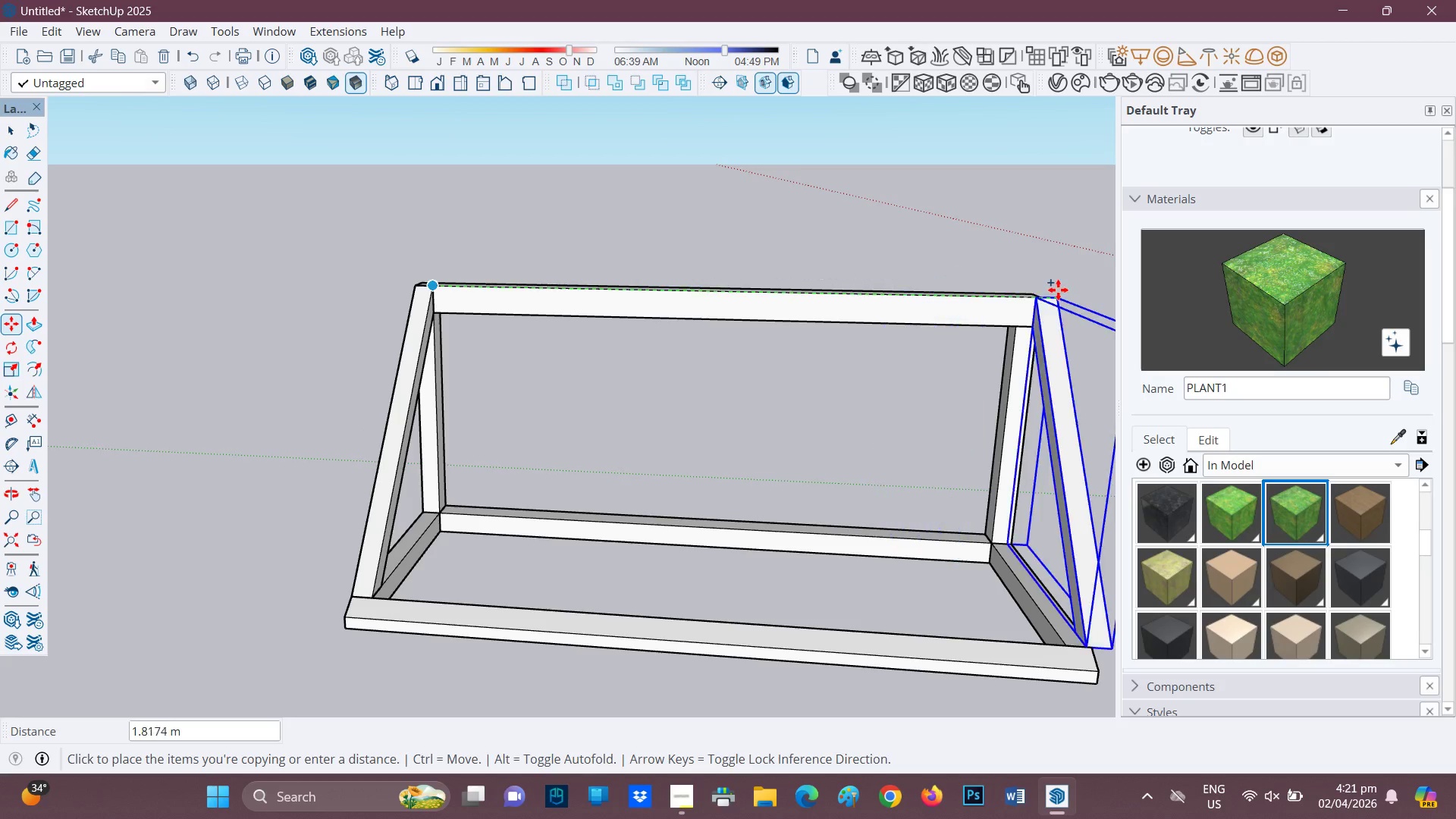 
key(Space)
 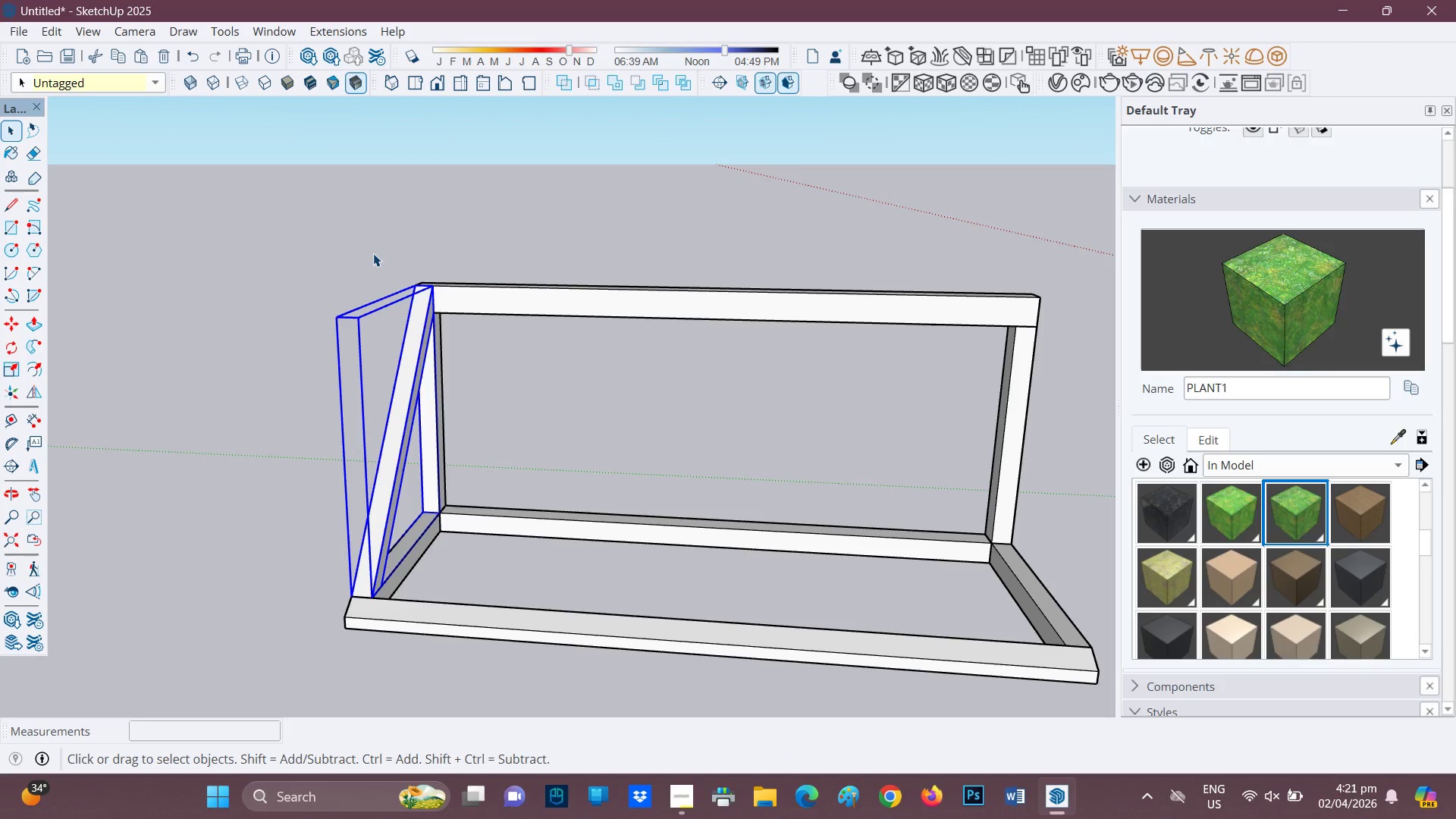 
key(Control+ControlRight)
 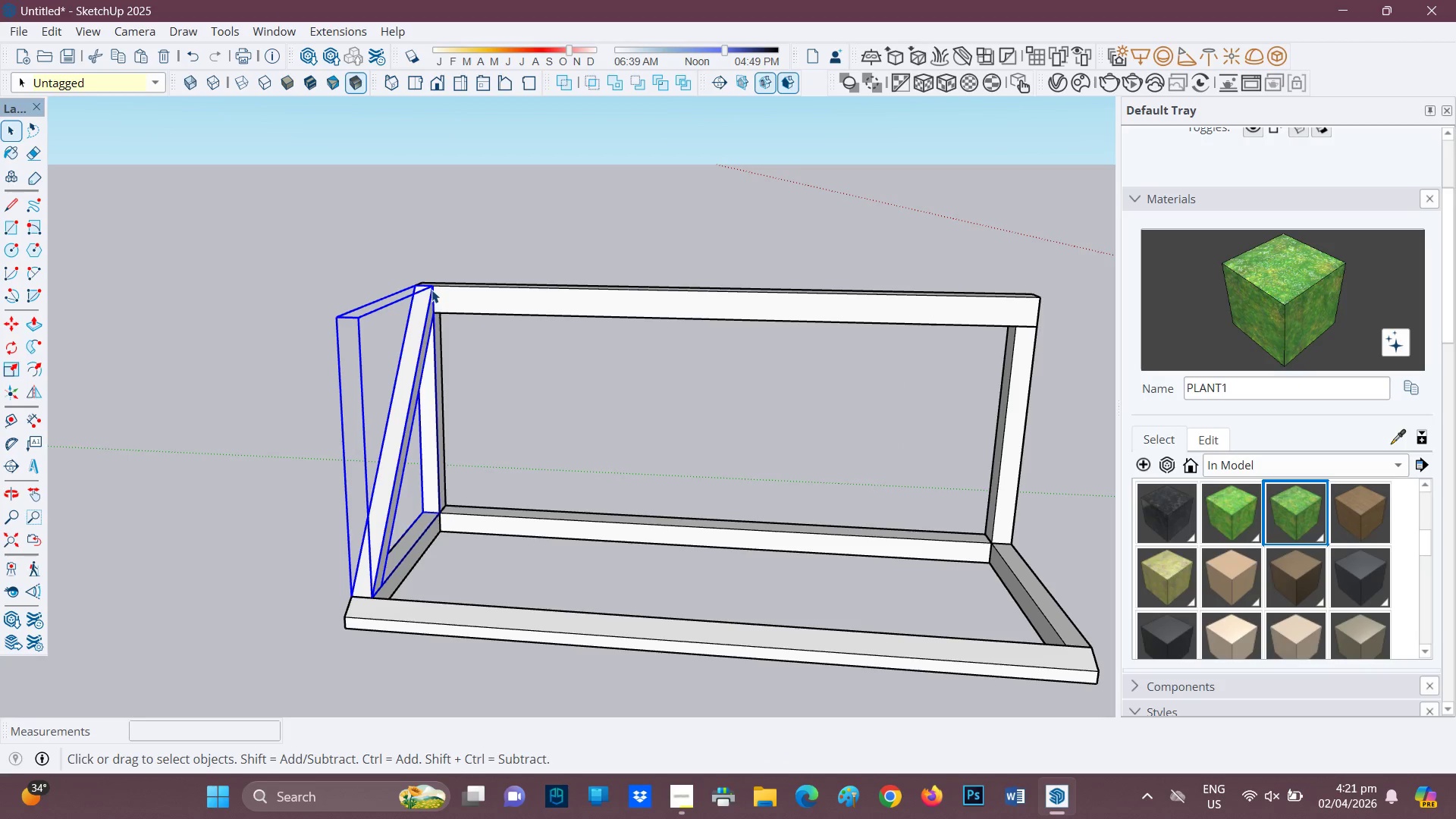 
key(M)
 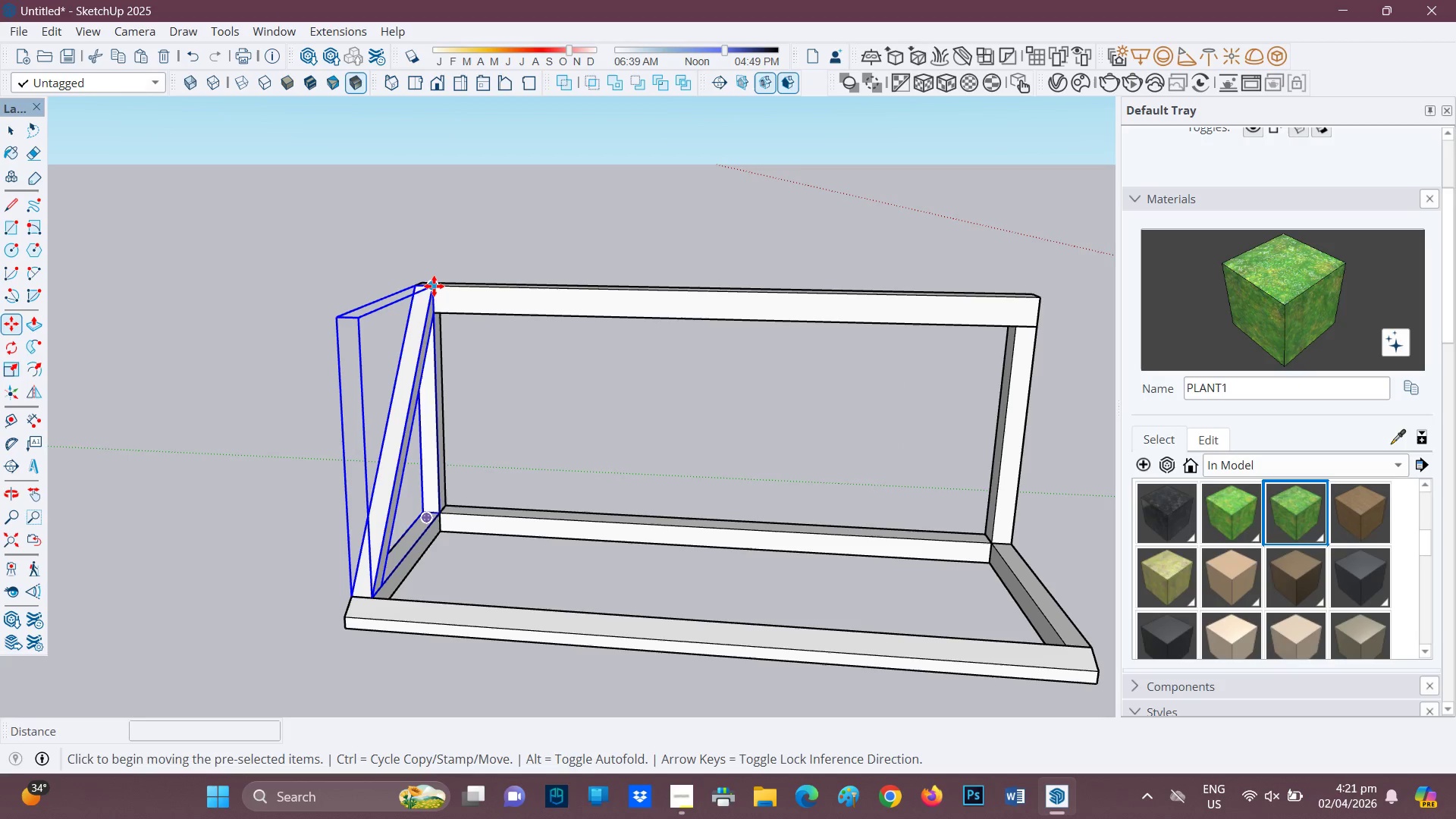 
left_click([434, 284])
 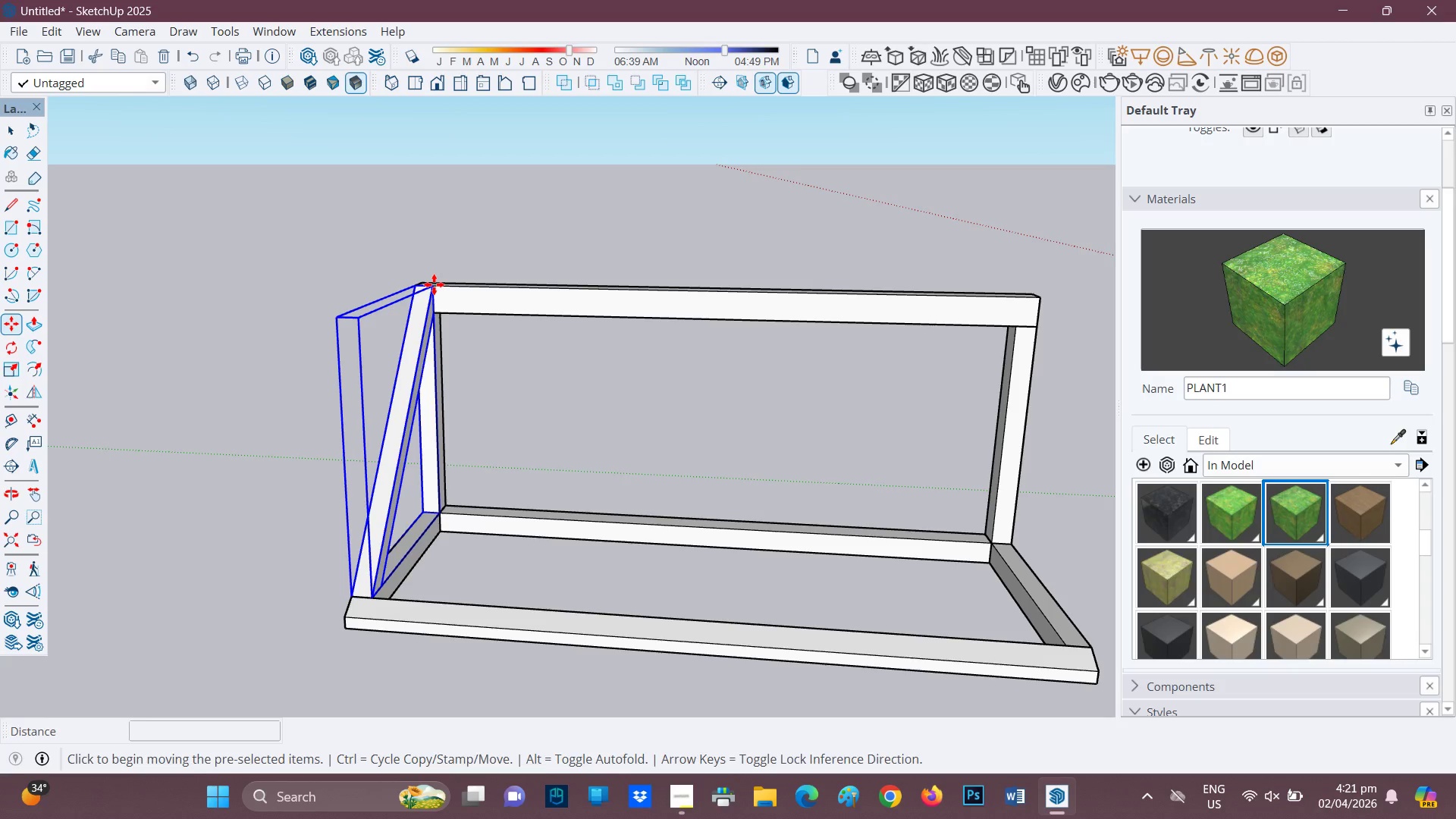 
key(Control+ControlRight)
 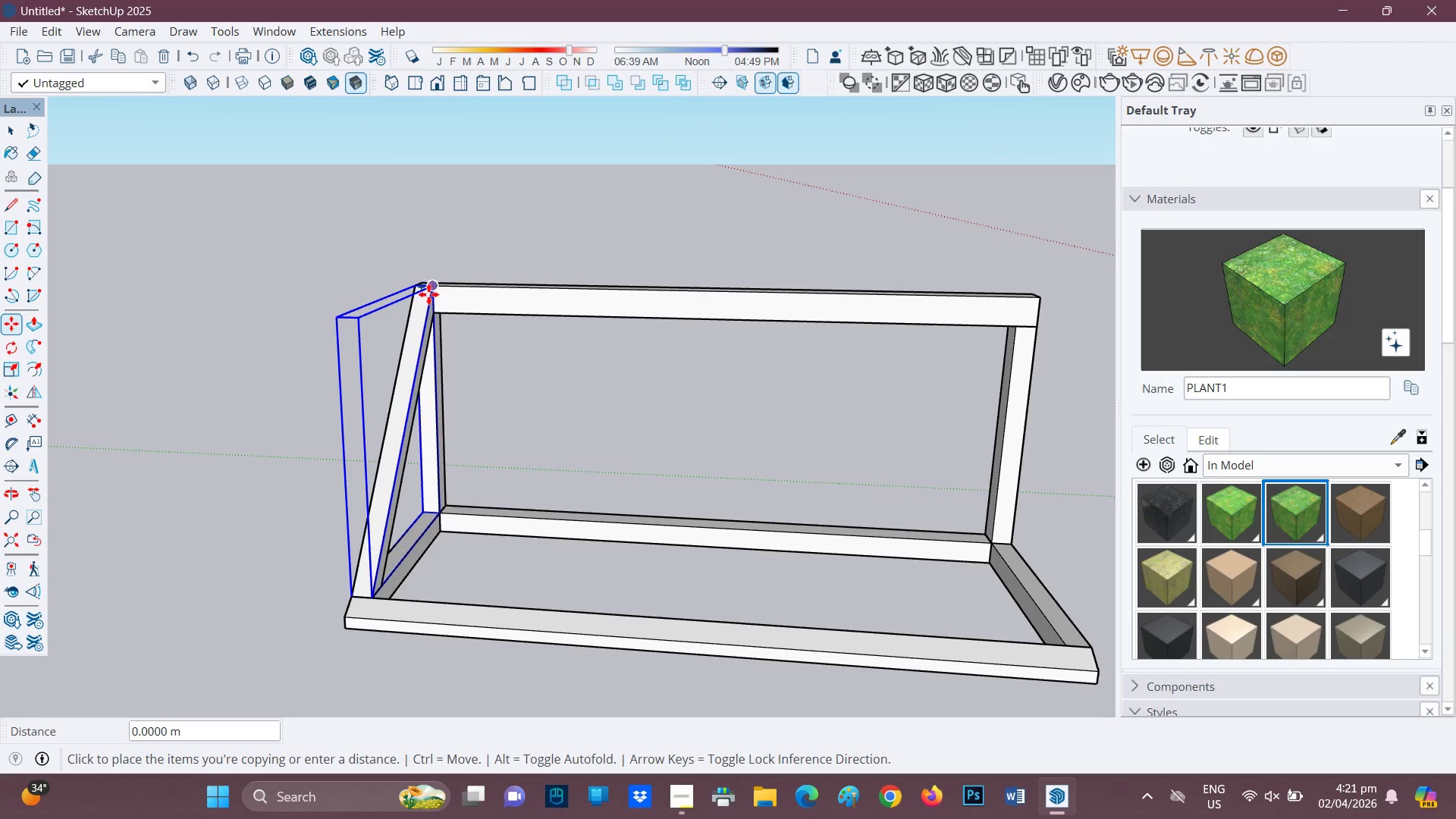 
left_click([428, 293])
 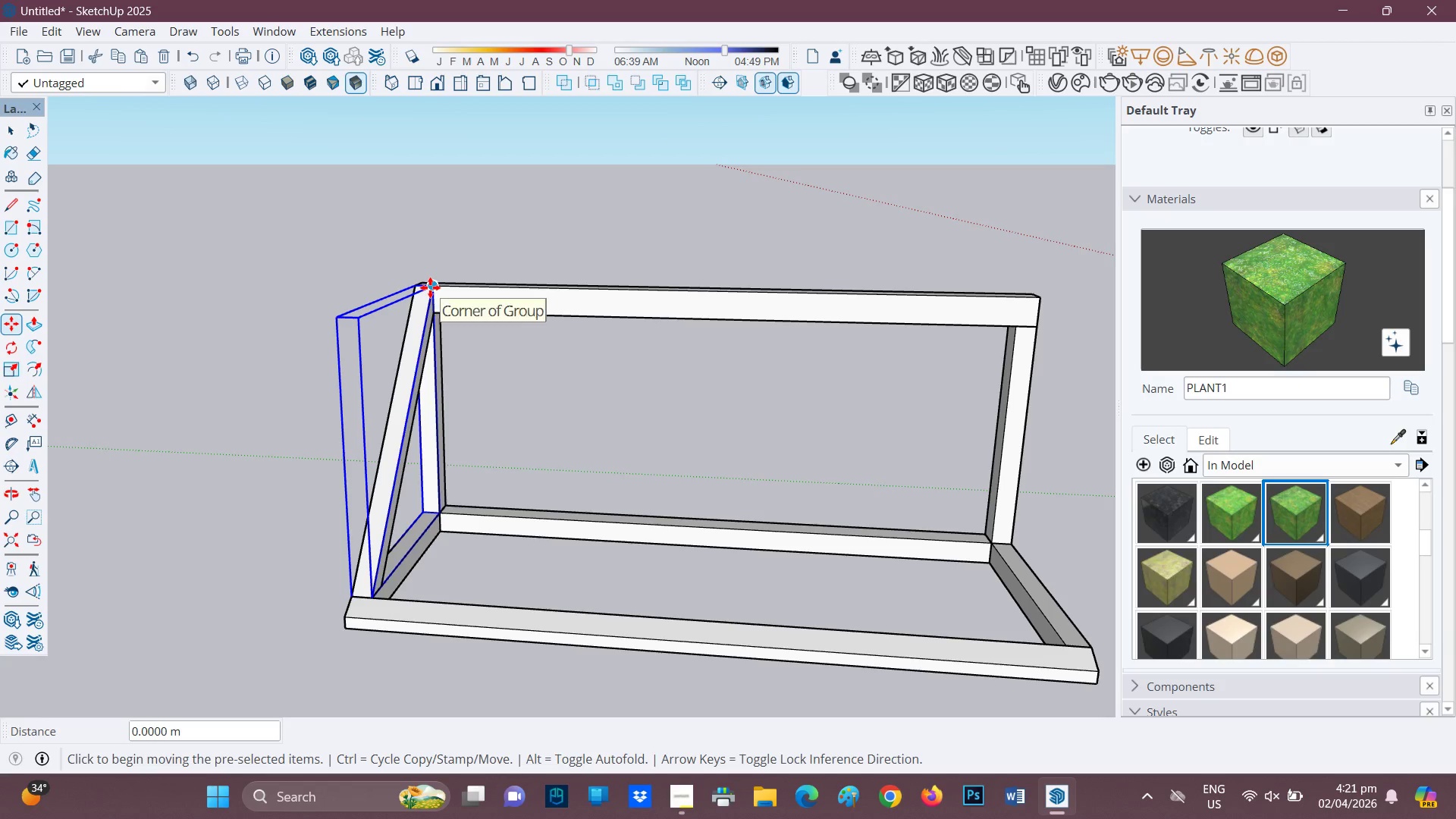 
key(Control+ControlRight)
 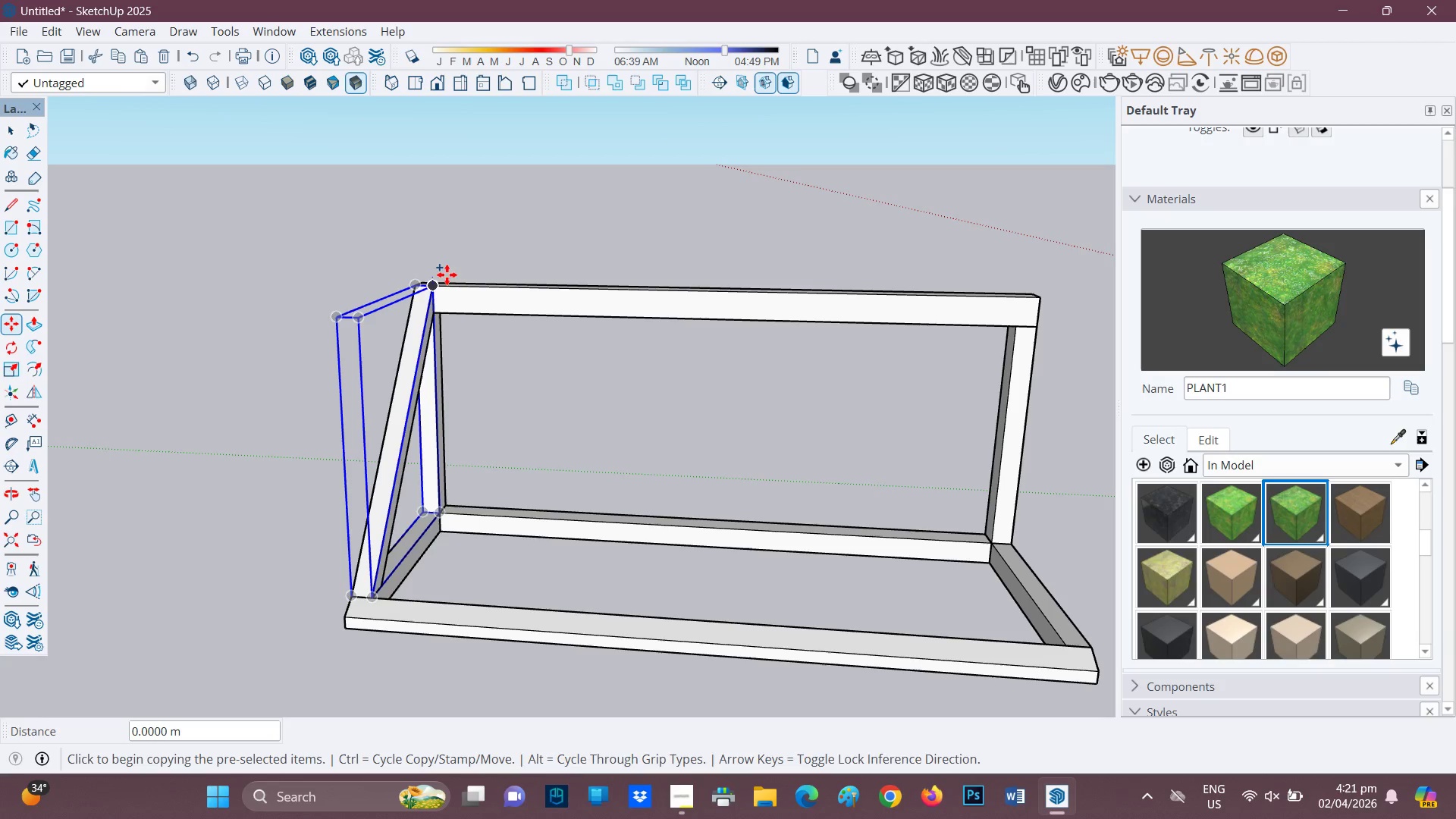 
left_click([437, 285])
 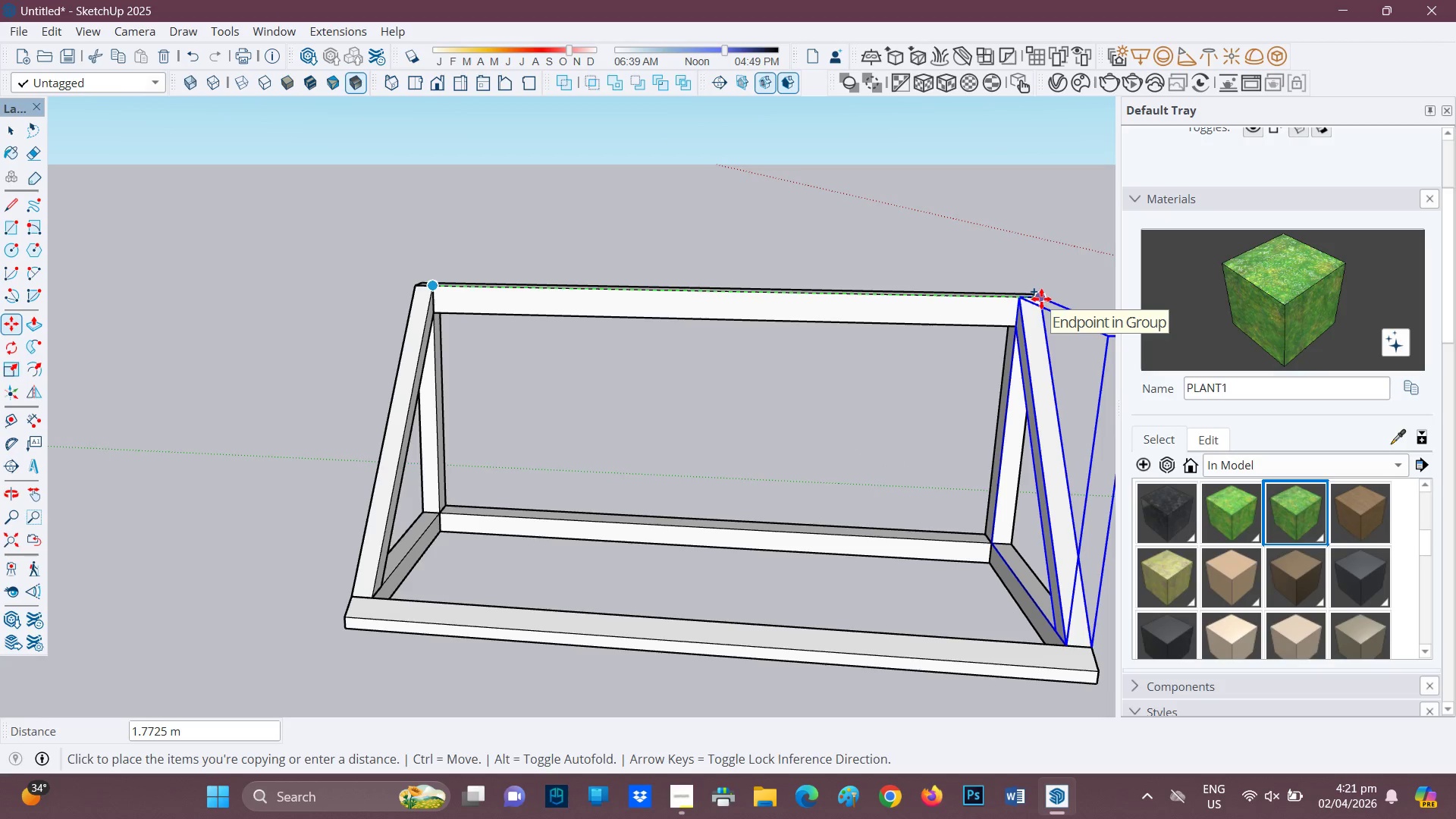 
scroll: coordinate [985, 378], scroll_direction: down, amount: 1.0
 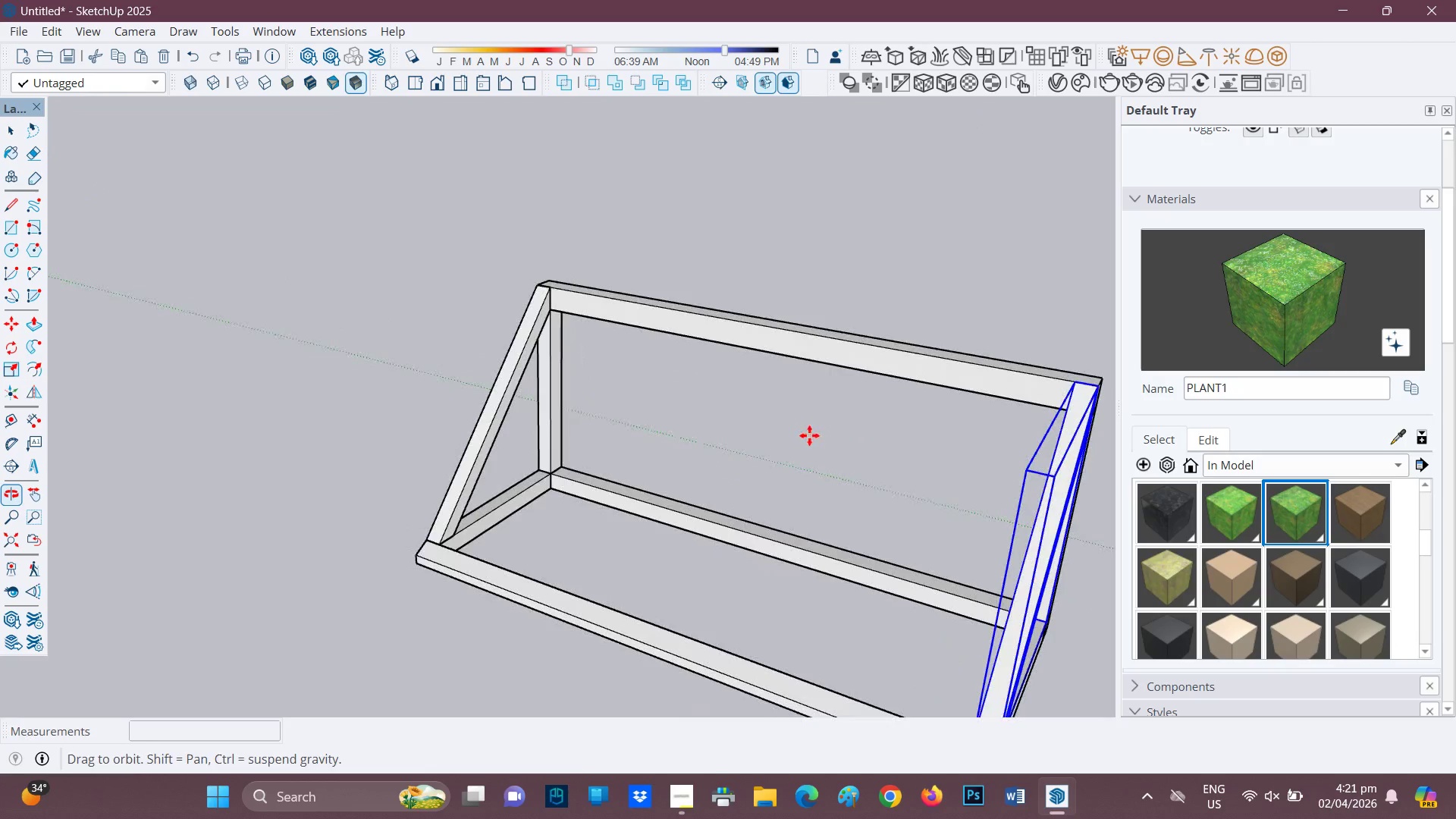 
key(Space)
 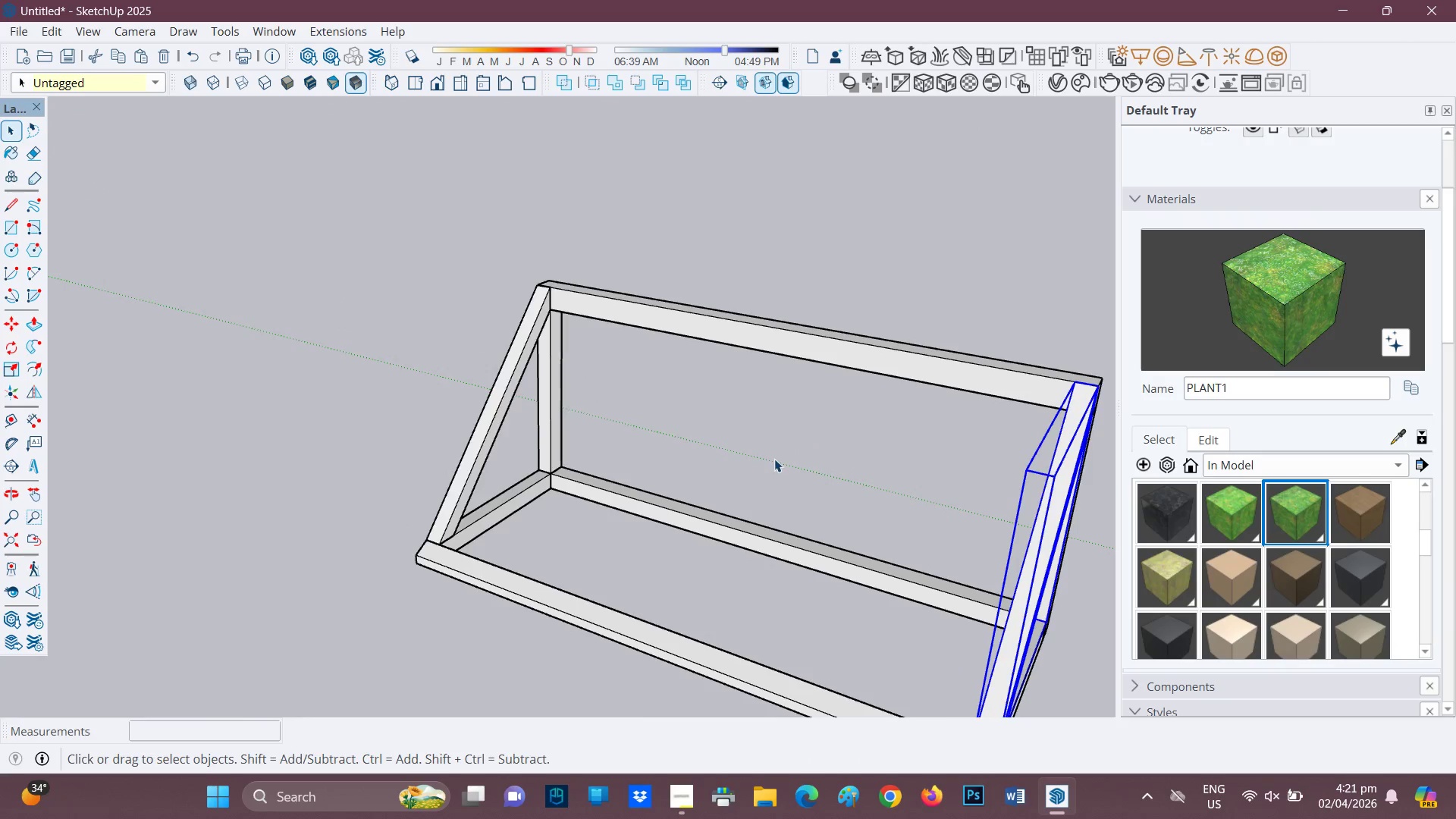 
scroll: coordinate [715, 413], scroll_direction: down, amount: 3.0
 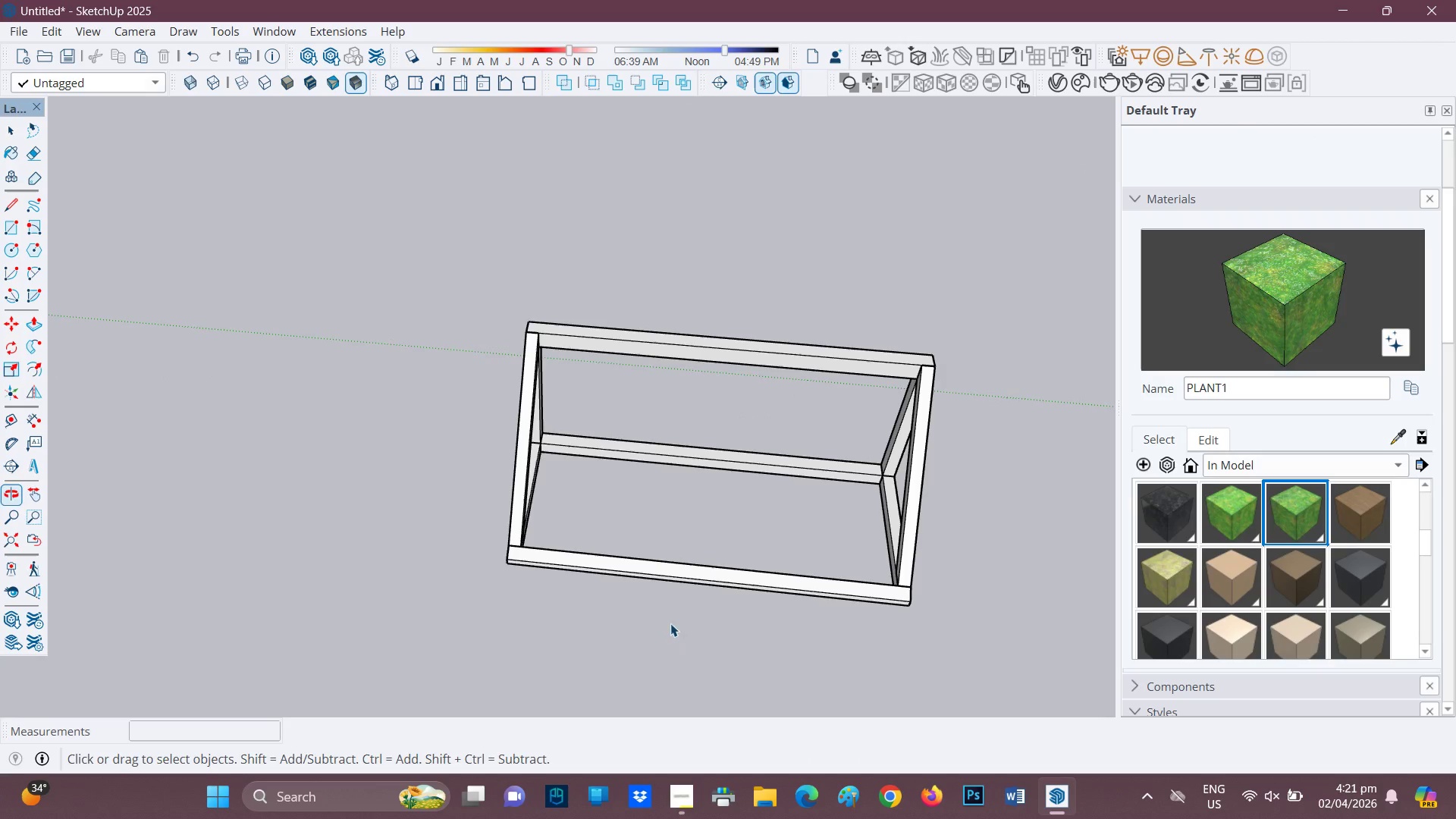 
scroll: coordinate [613, 421], scroll_direction: up, amount: 3.0
 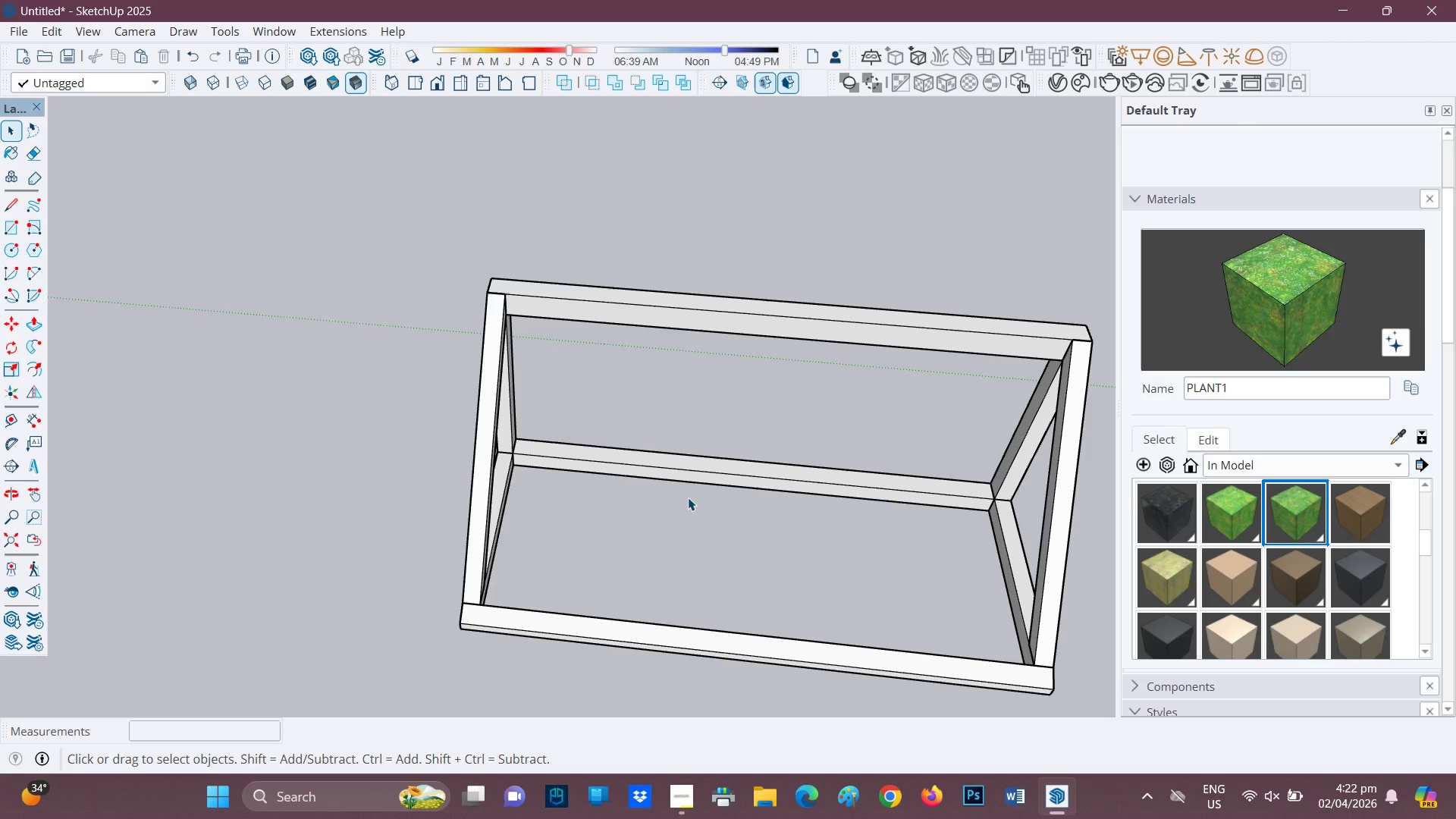 
key(L)
 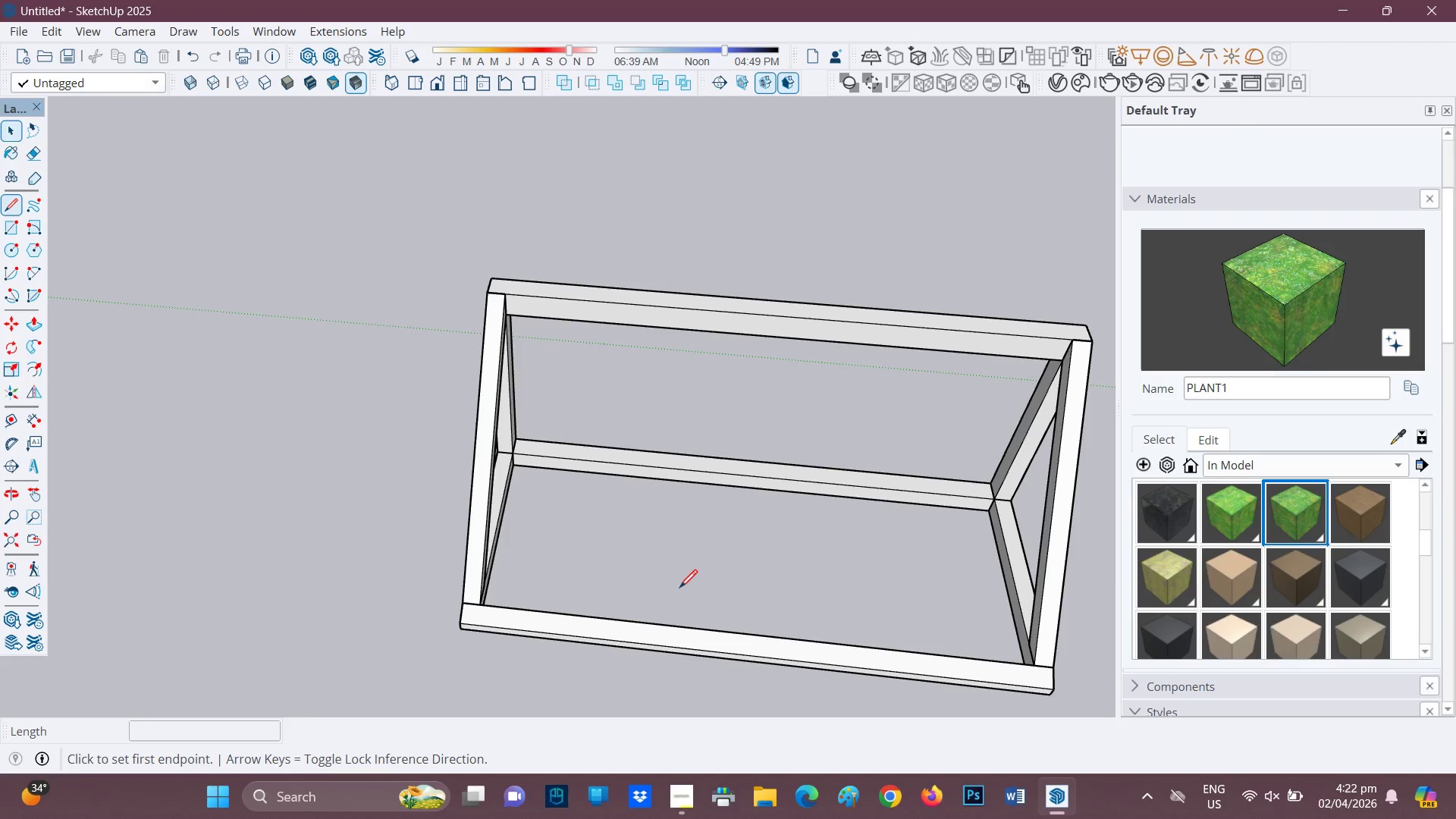 
scroll: coordinate [754, 483], scroll_direction: up, amount: 5.0
 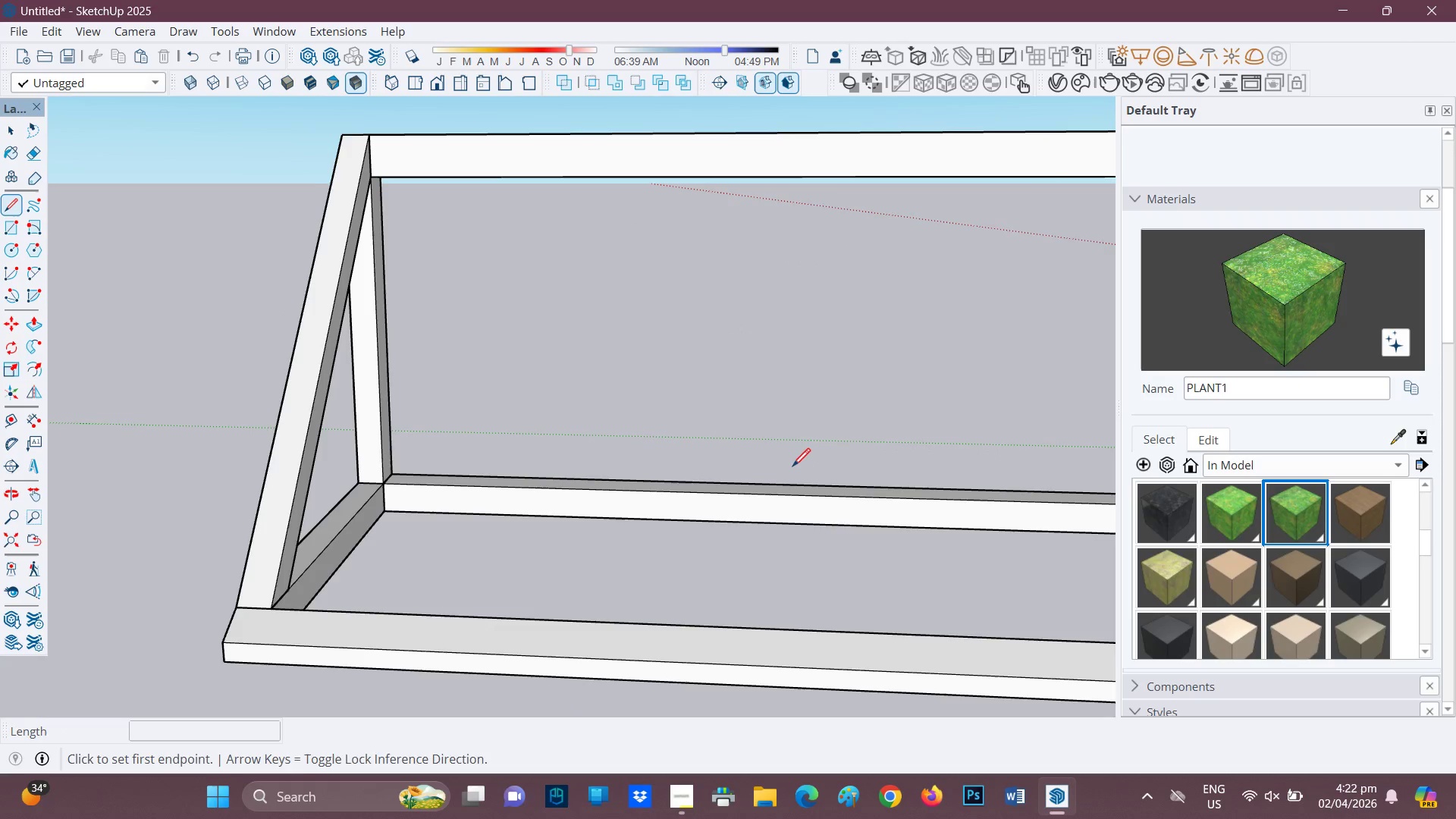 
scroll: coordinate [793, 623], scroll_direction: down, amount: 4.0
 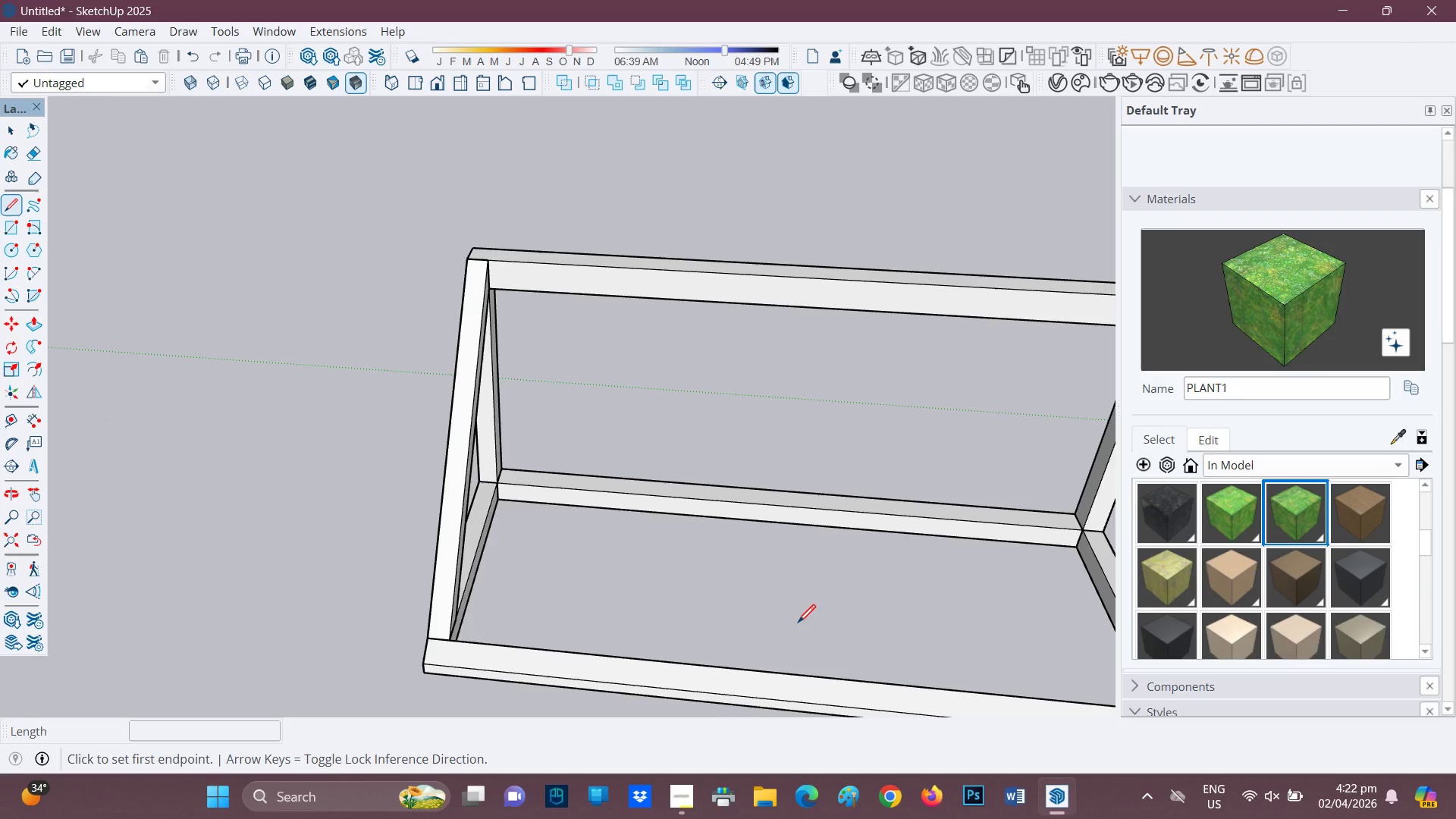 
key(H)
 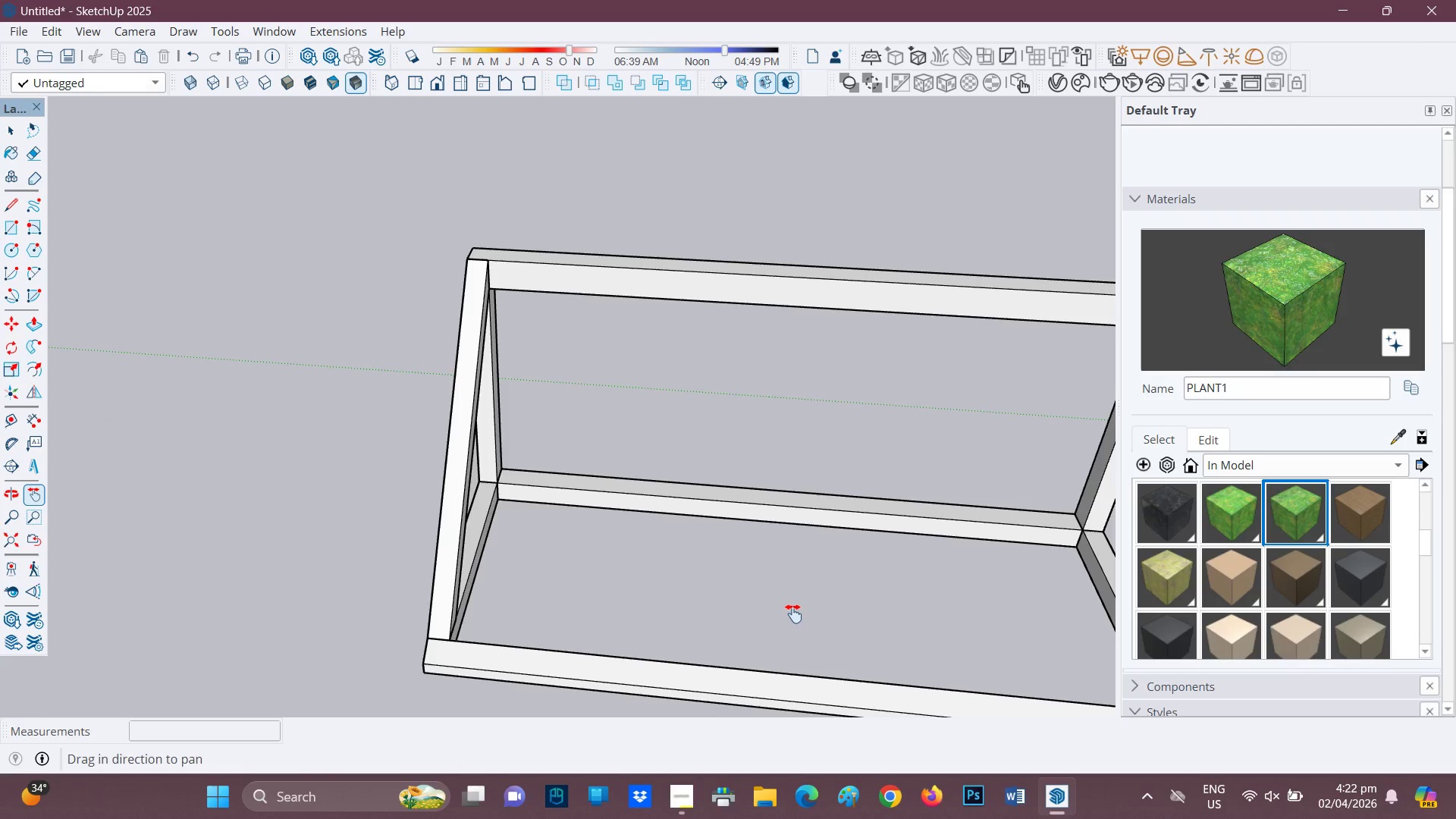 
left_click_drag(start_coordinate=[793, 613], to_coordinate=[680, 510])
 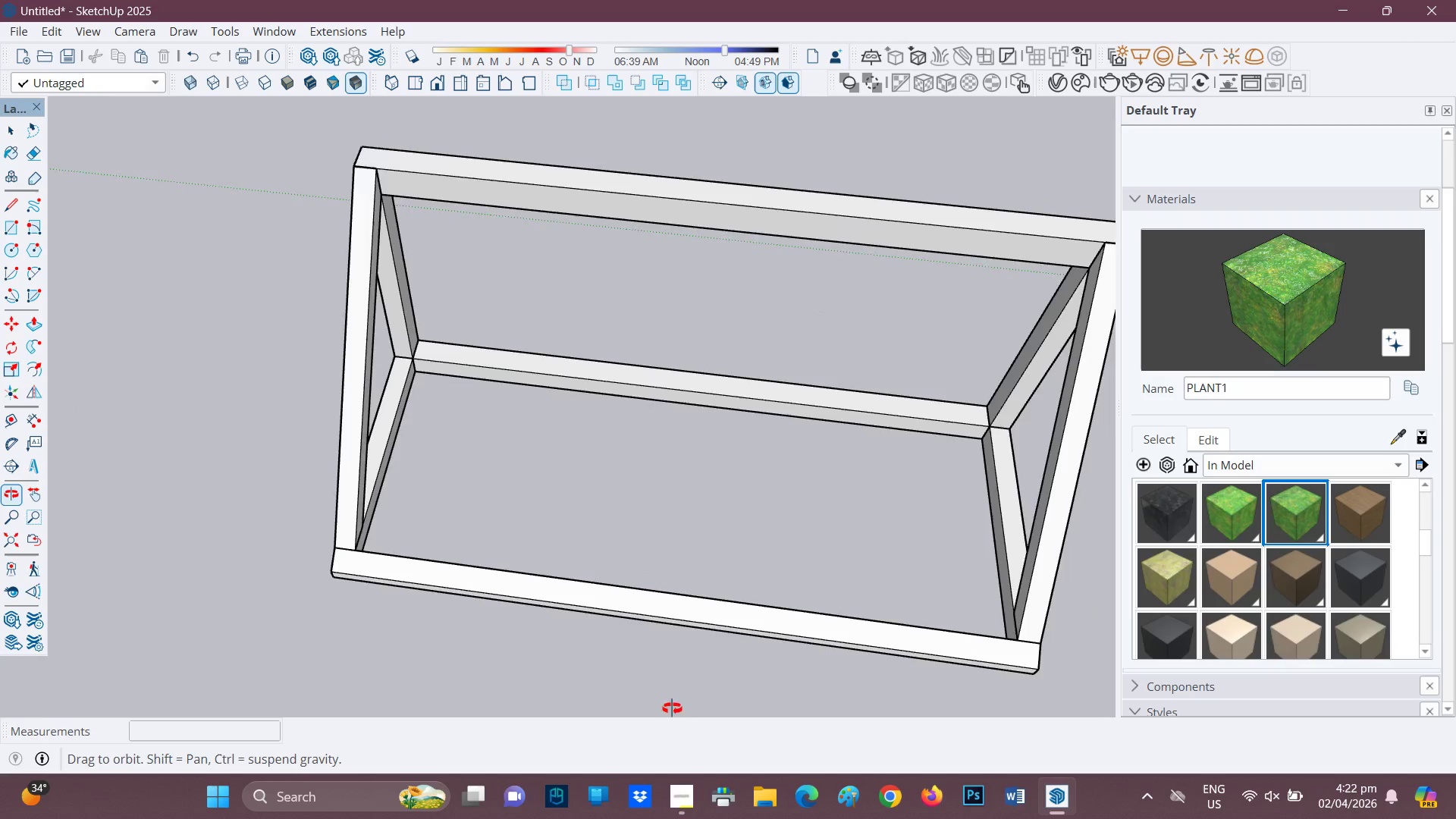 
scroll: coordinate [666, 795], scroll_direction: down, amount: 1.0
 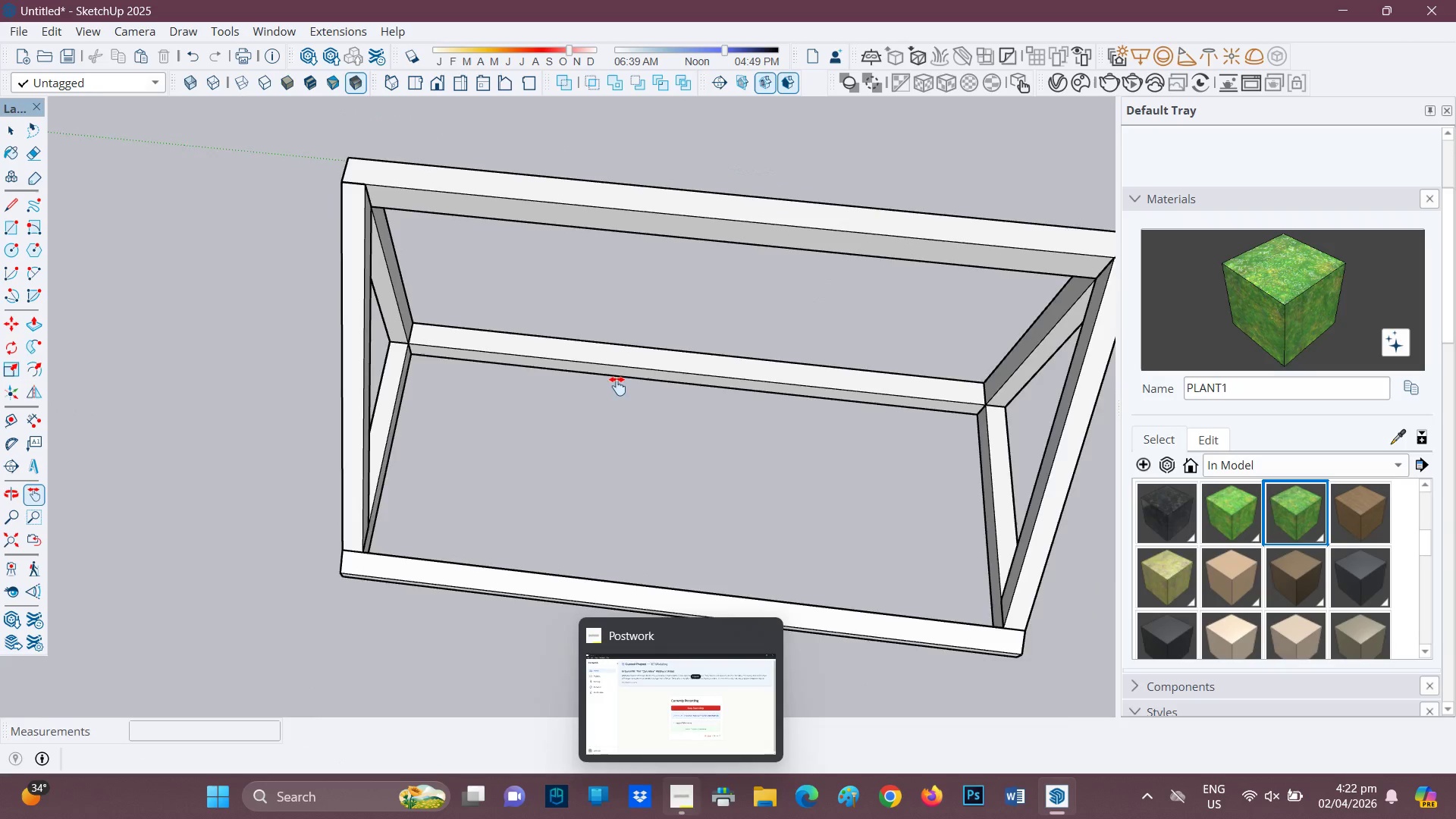 
scroll: coordinate [638, 358], scroll_direction: up, amount: 2.0
 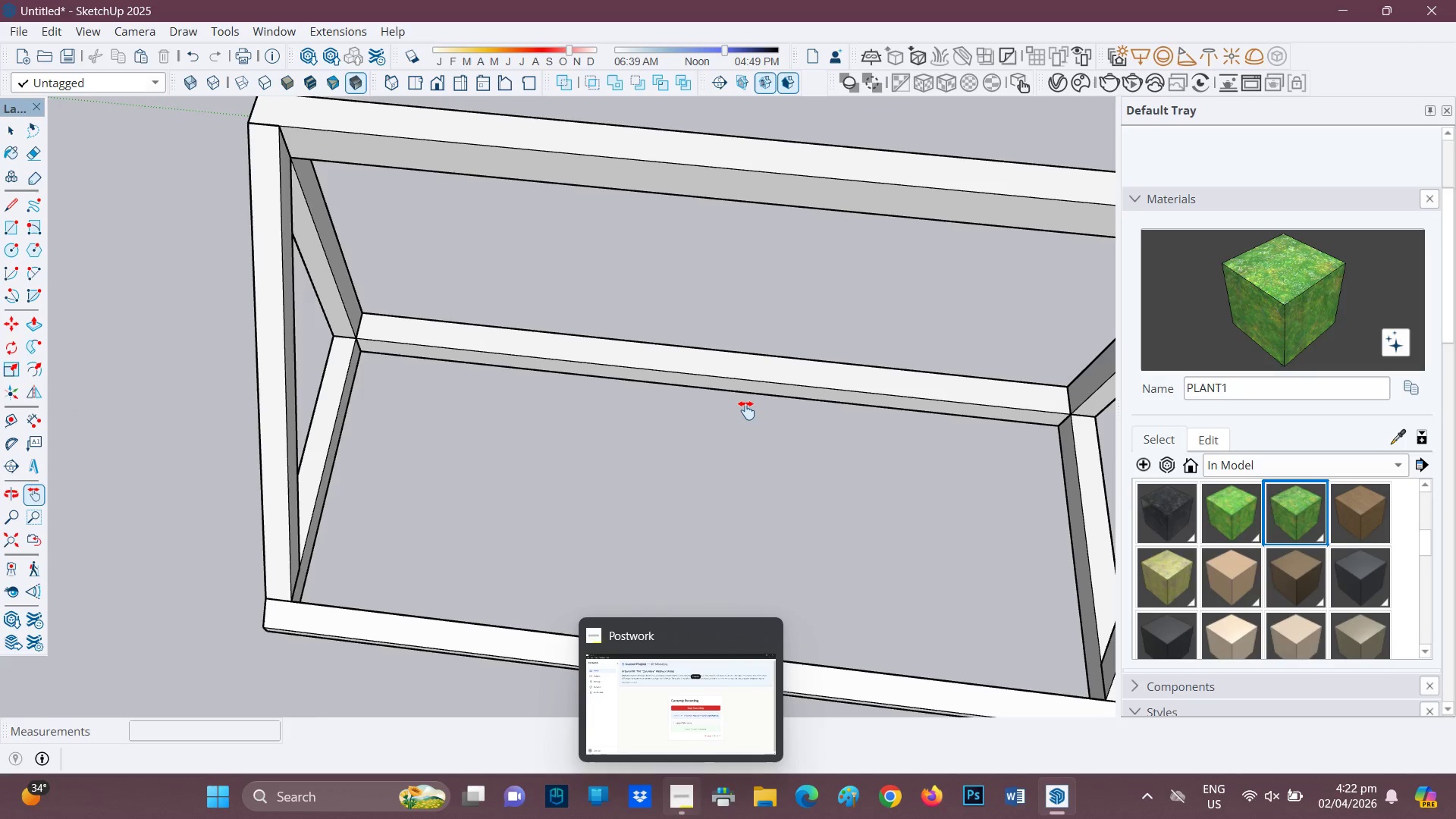 
key(L)
 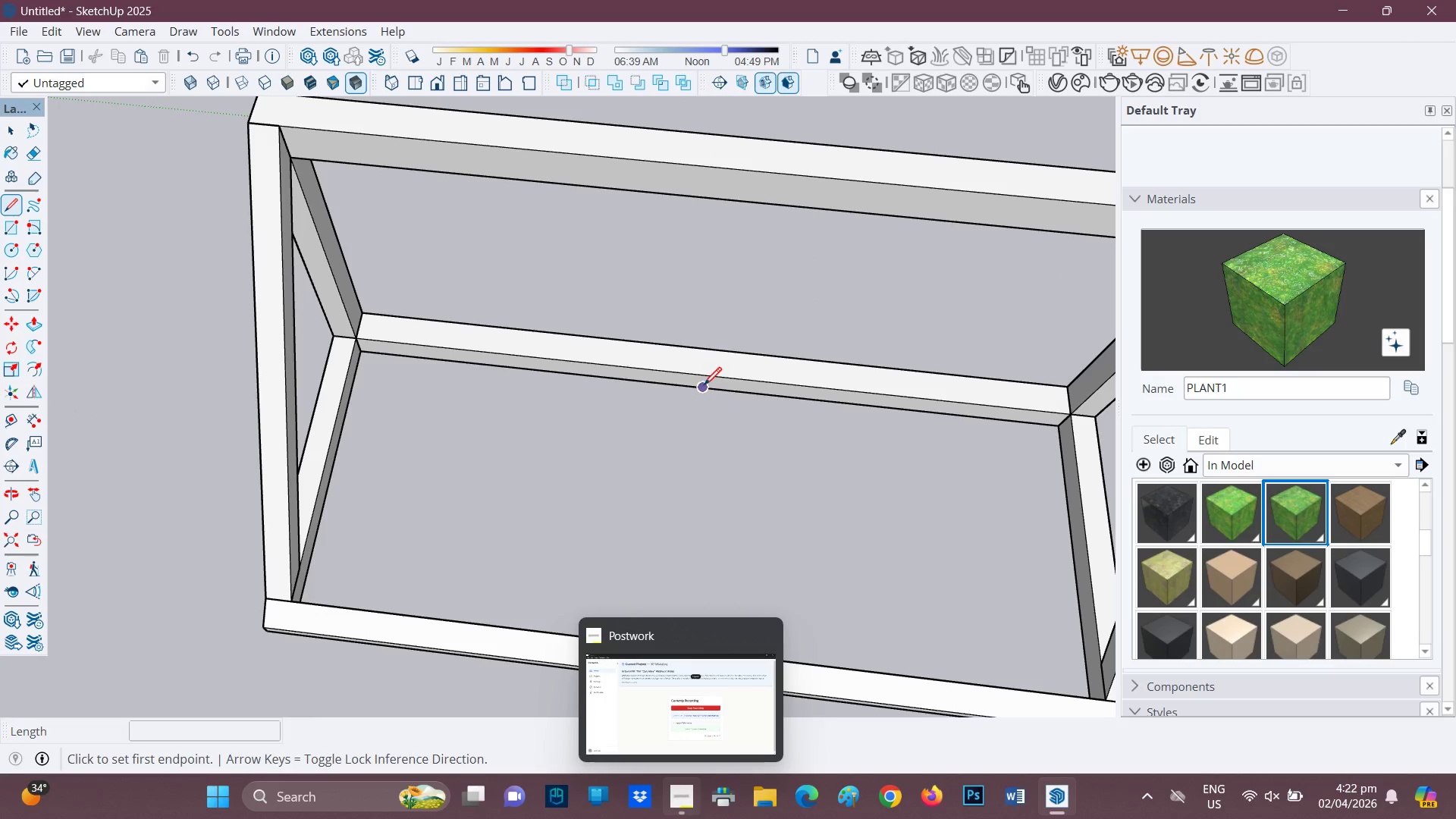 
left_click([704, 387])
 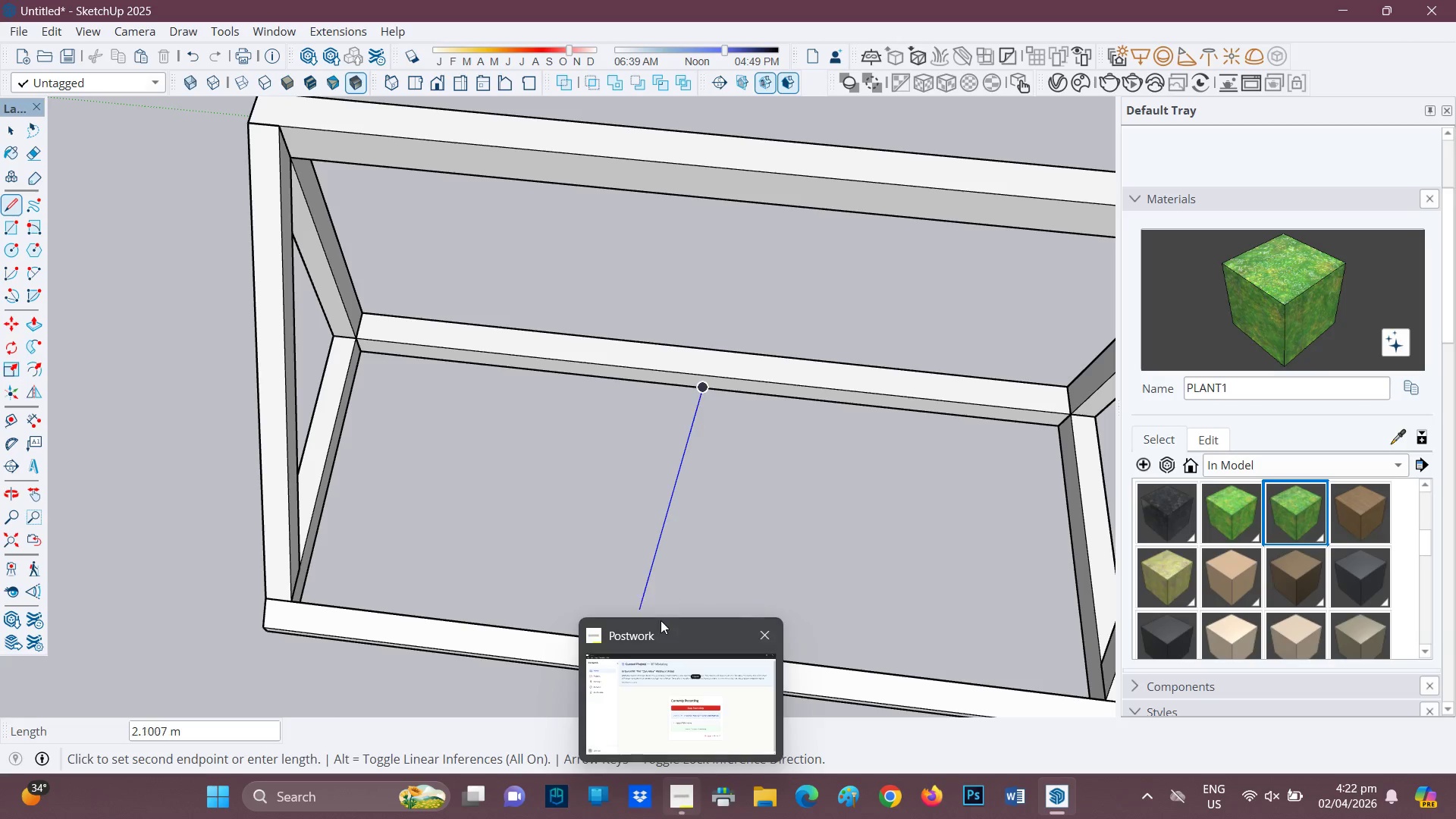 
mouse_move([698, 584])
 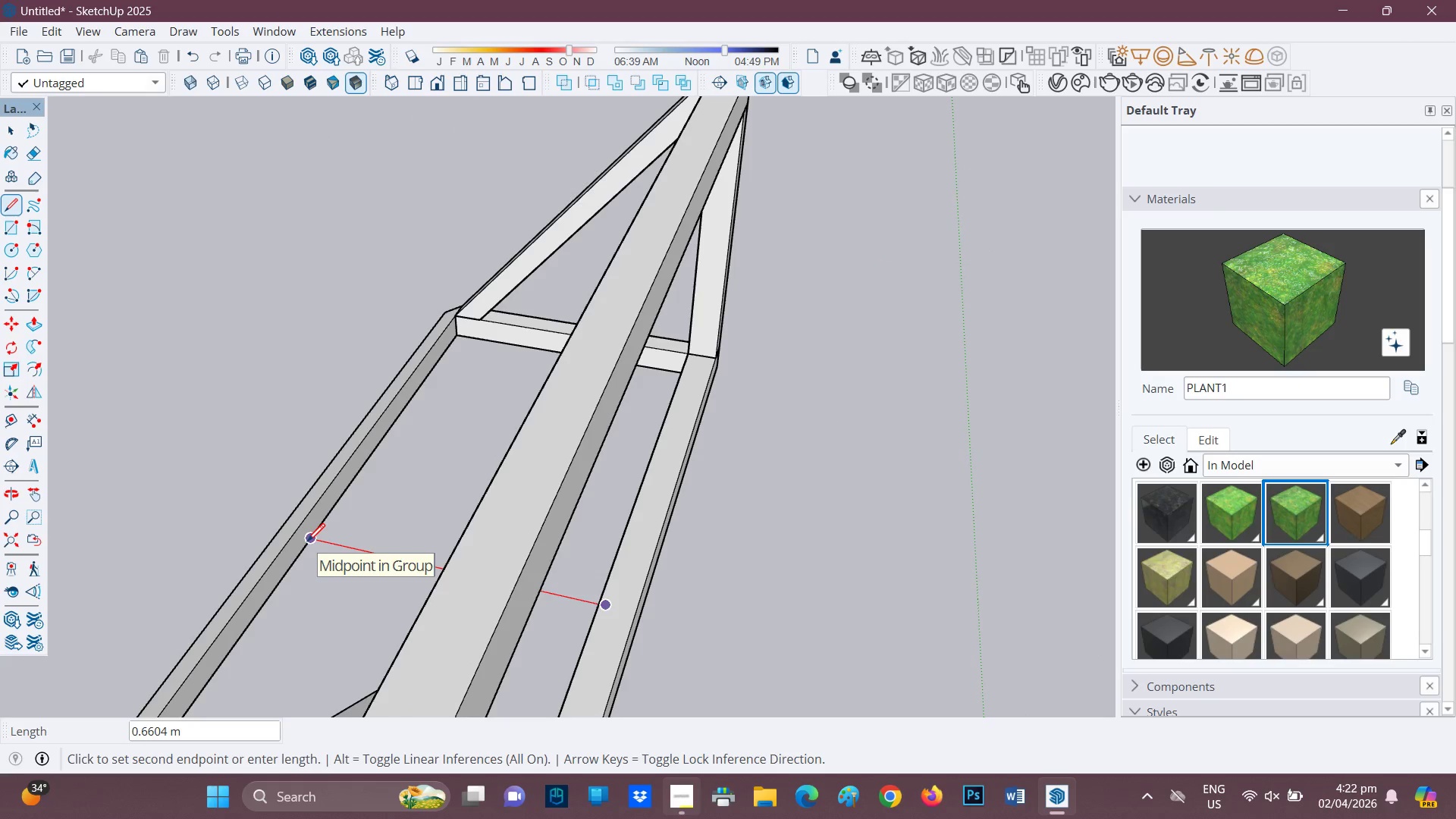 
wait(6.07)
 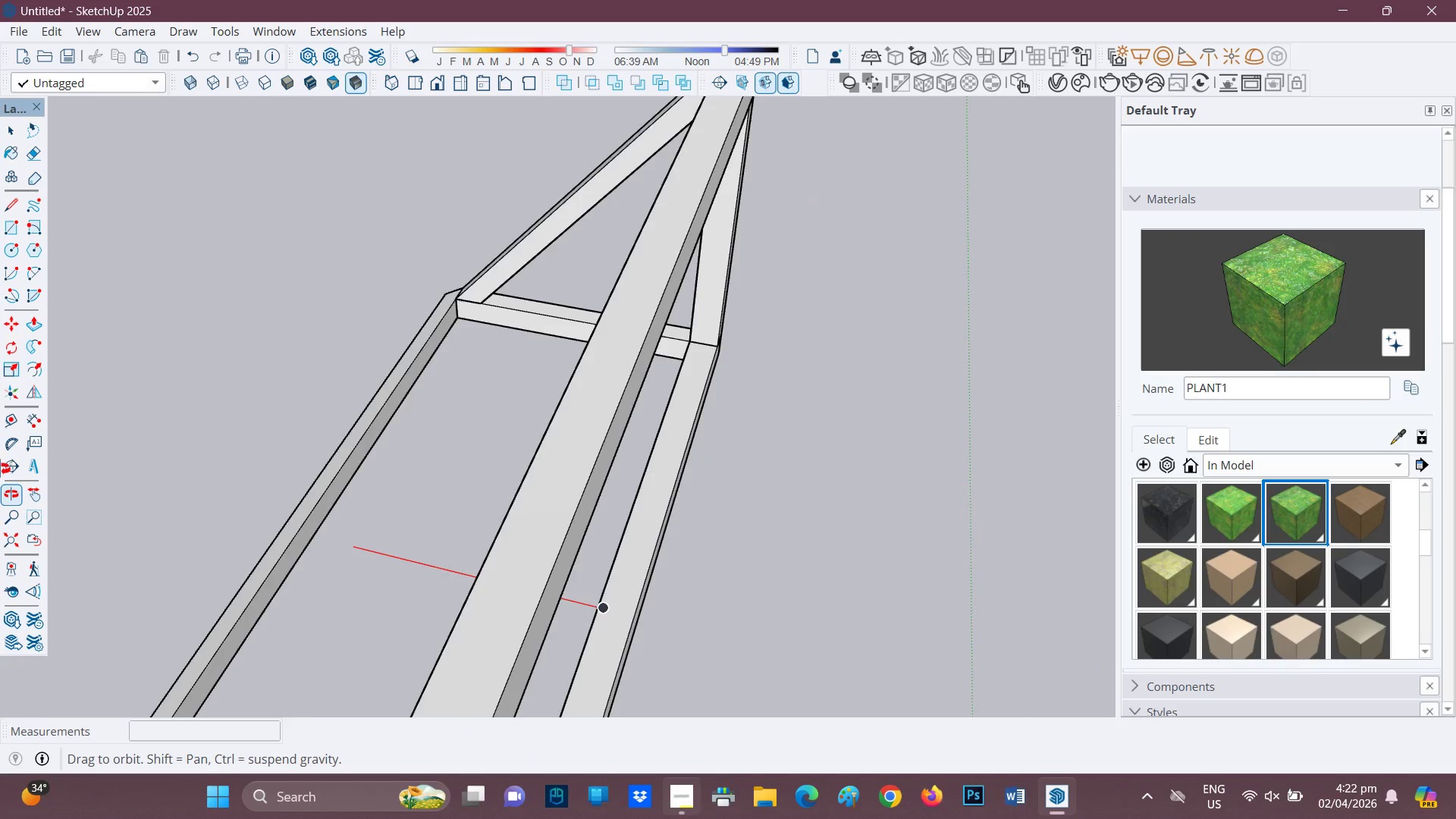 
key(Space)
 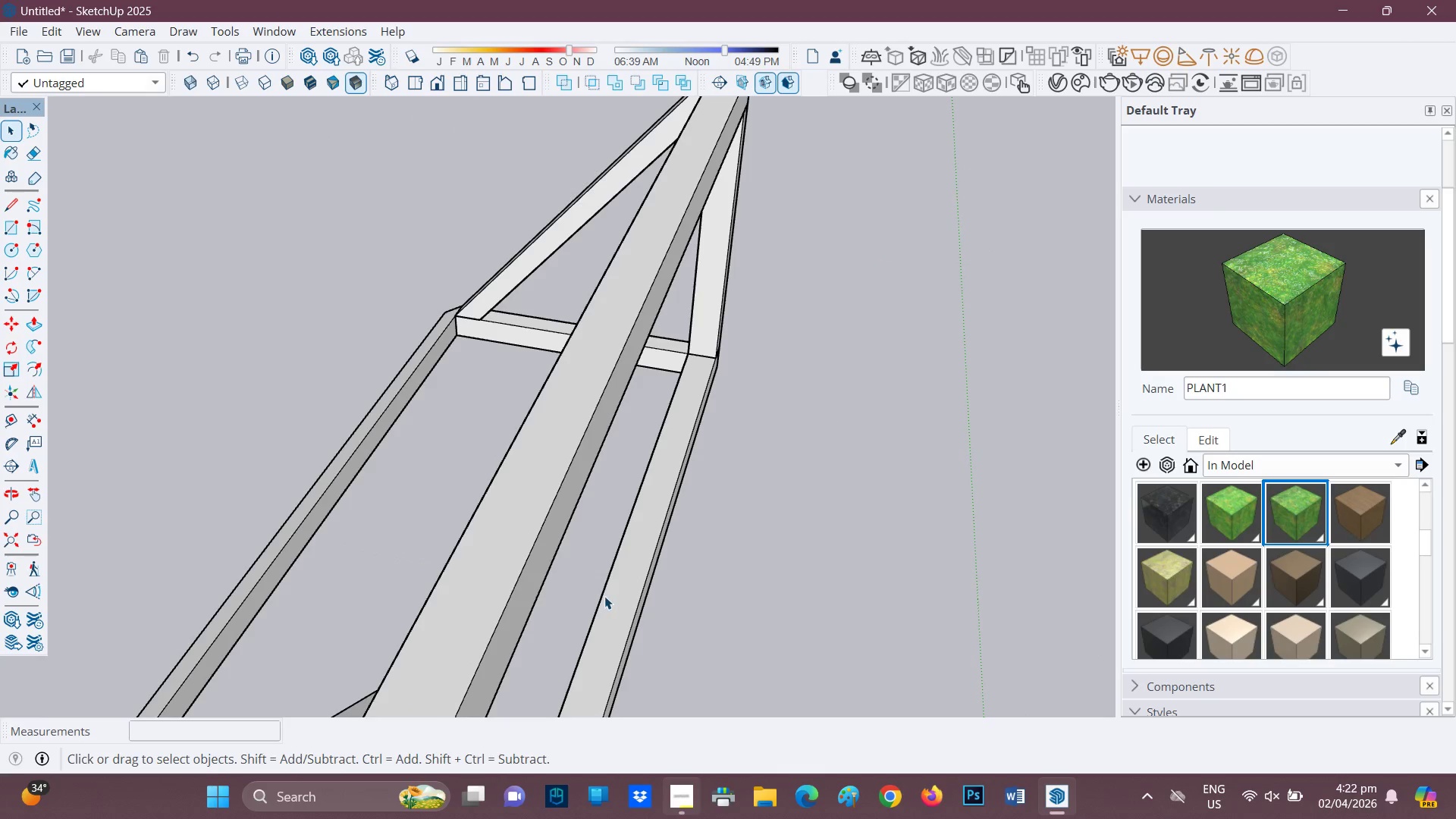 
key(L)
 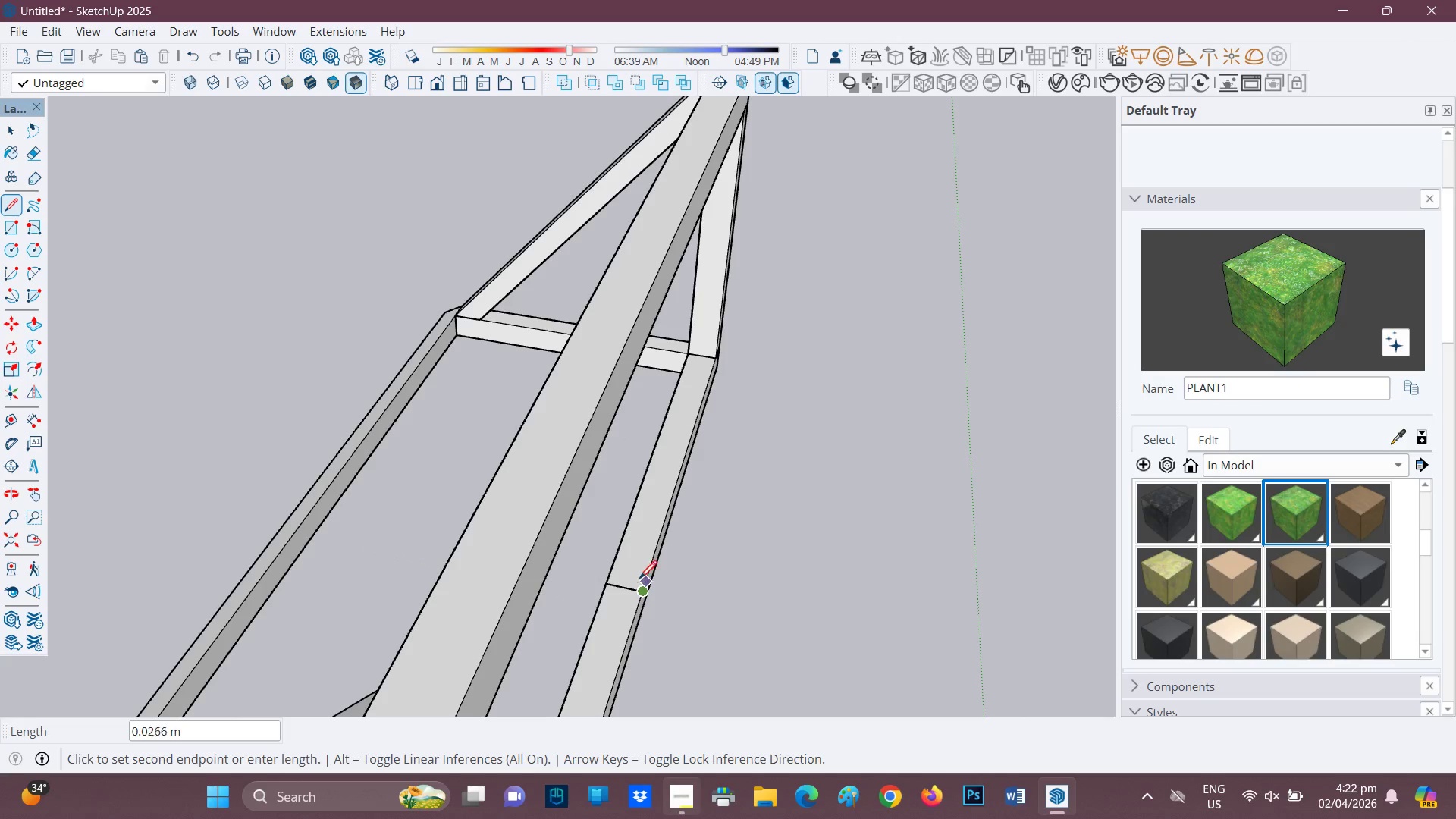 
wait(6.95)
 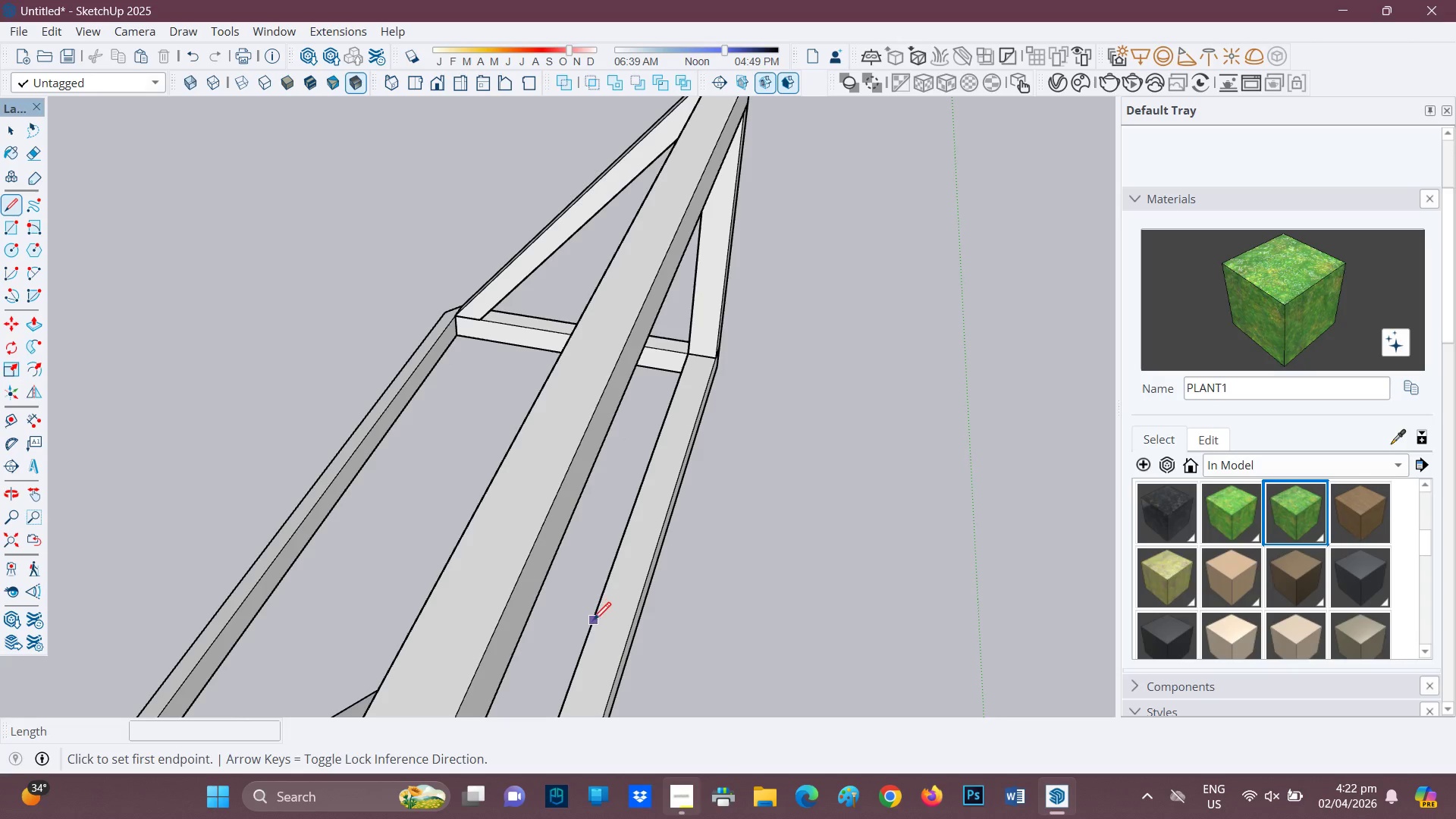 
scroll: coordinate [848, 325], scroll_direction: up, amount: 2.0
 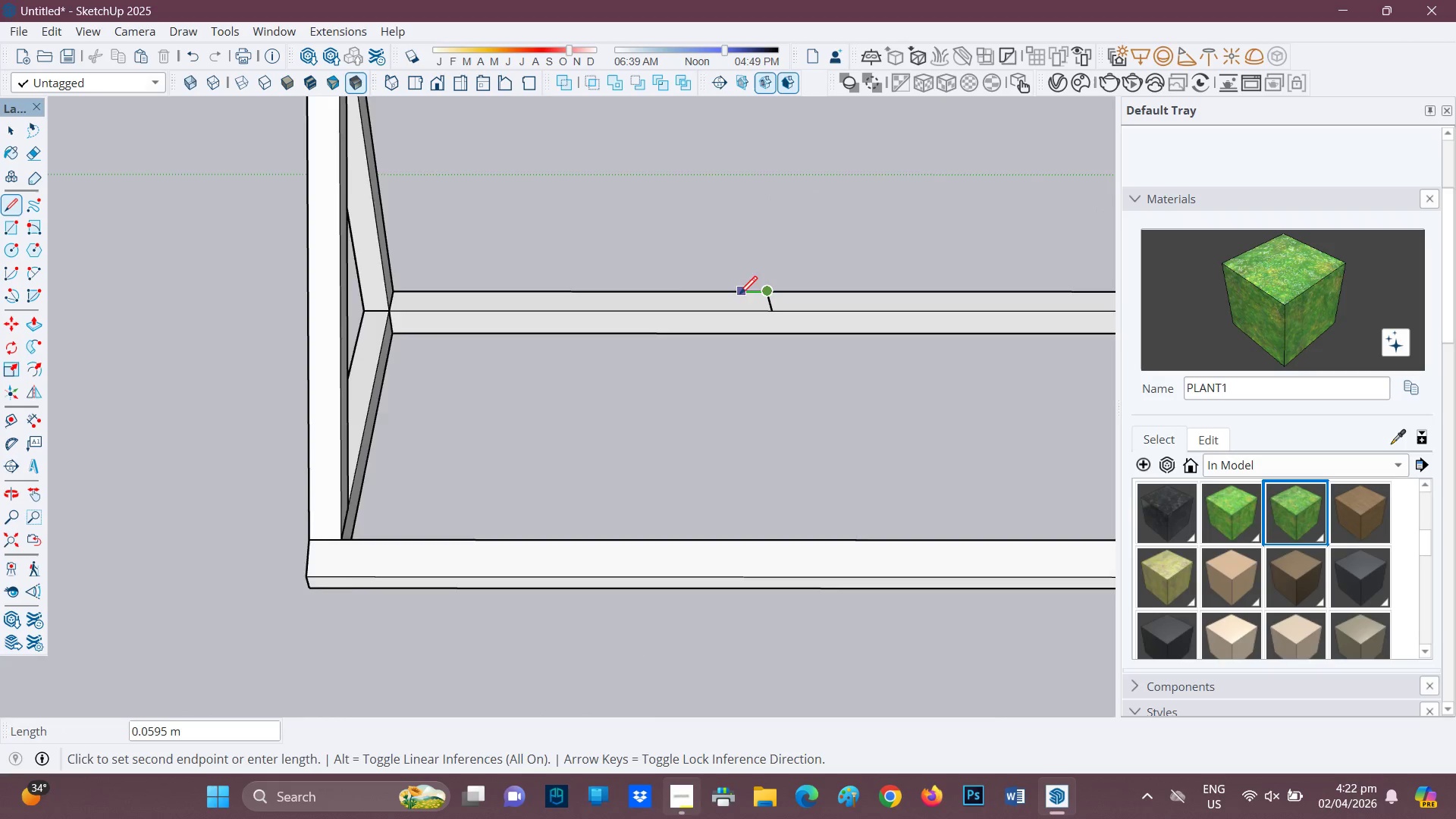 
scroll: coordinate [723, 317], scroll_direction: down, amount: 2.0
 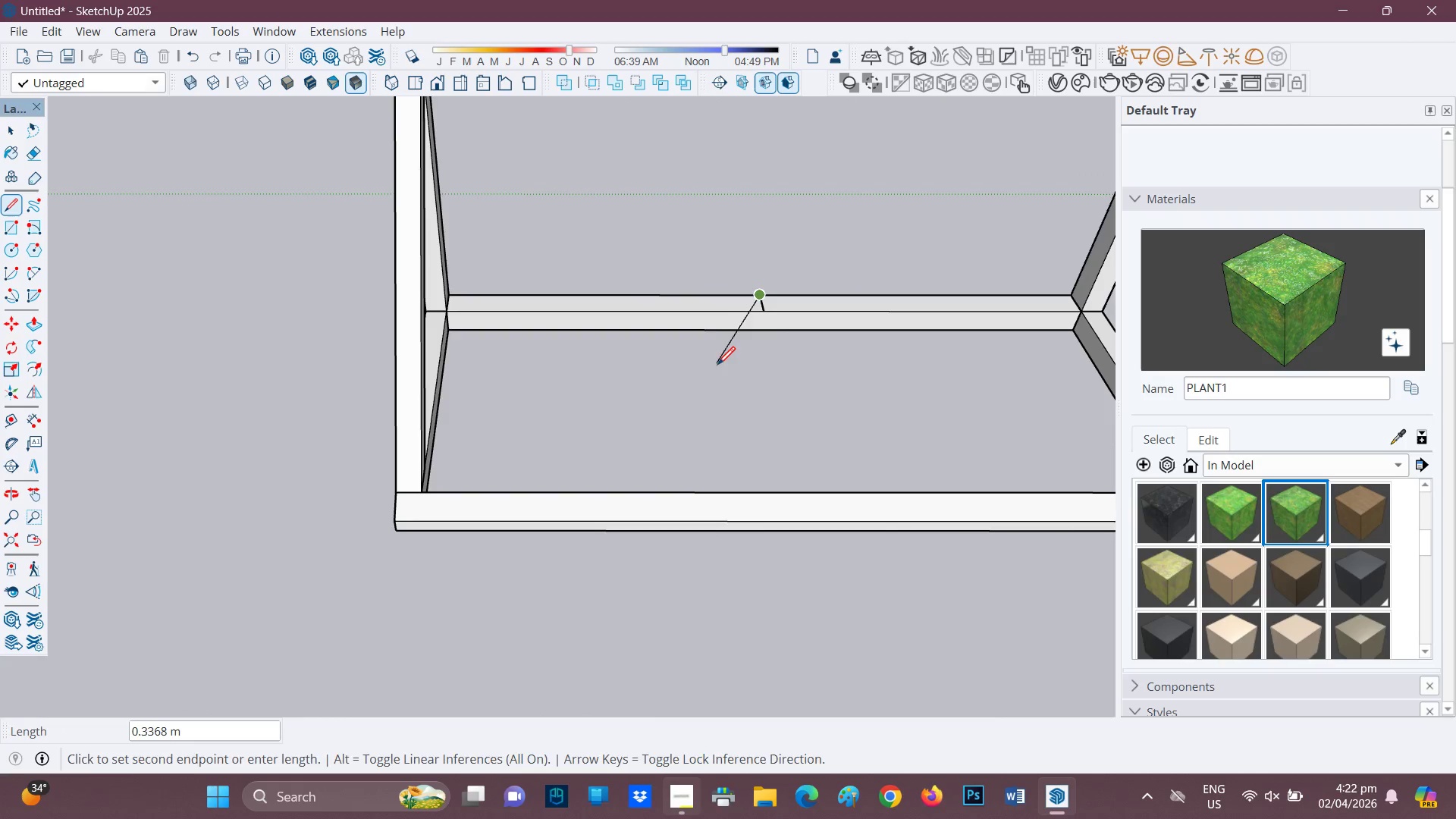 
key(Space)
 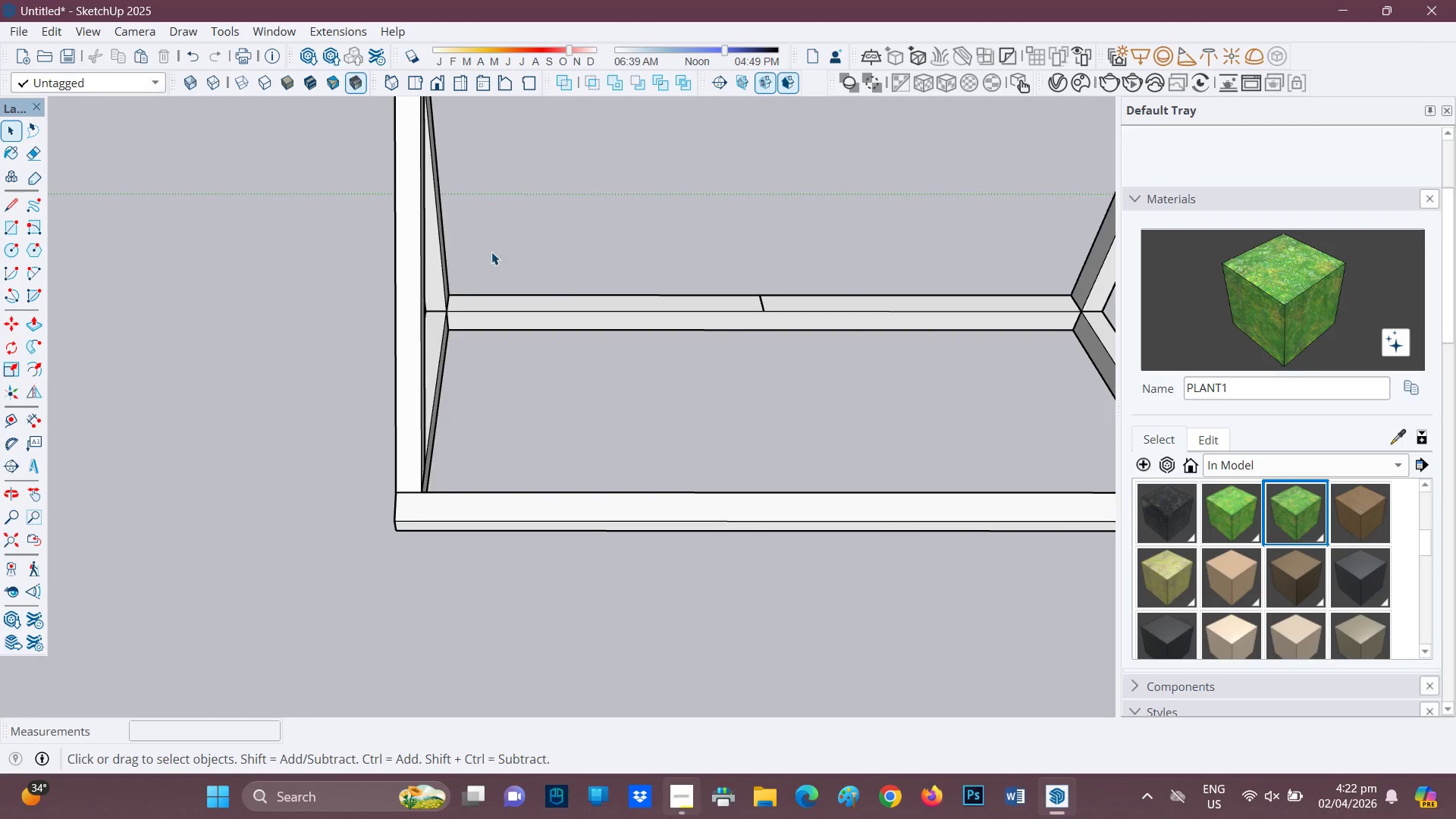 
key(L)
 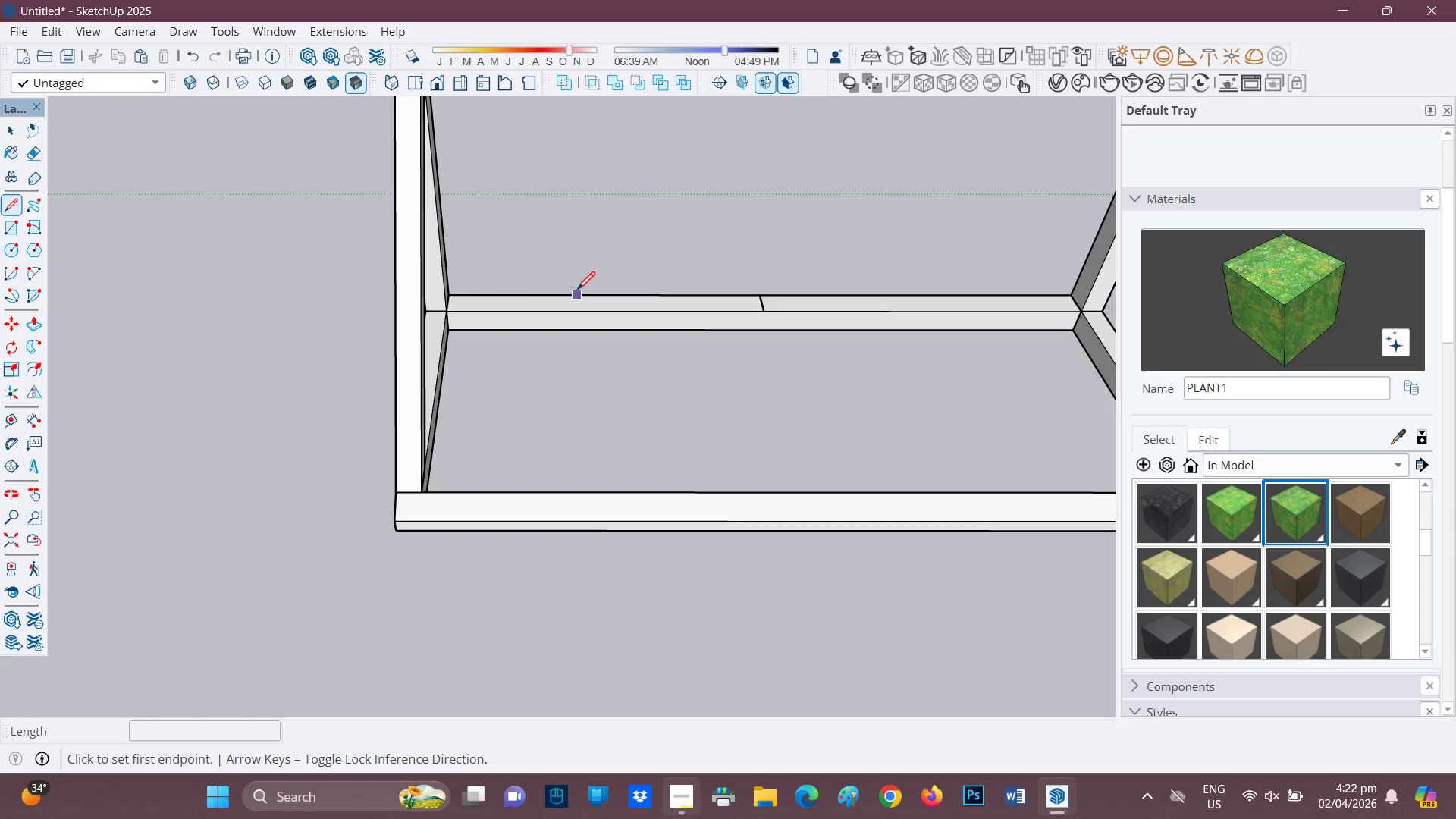 
wait(7.67)
 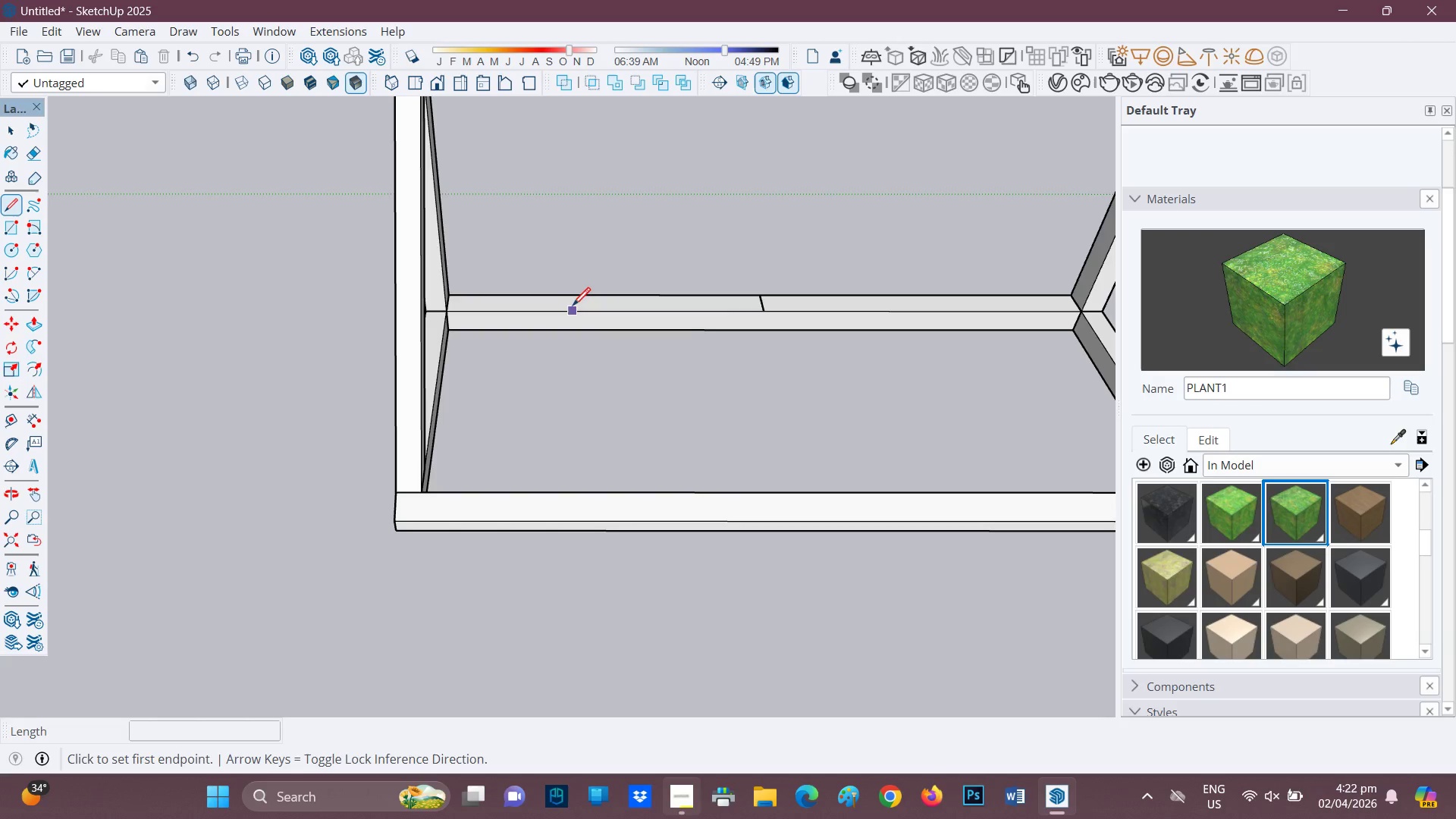 
scroll: coordinate [726, 289], scroll_direction: up, amount: 3.0
 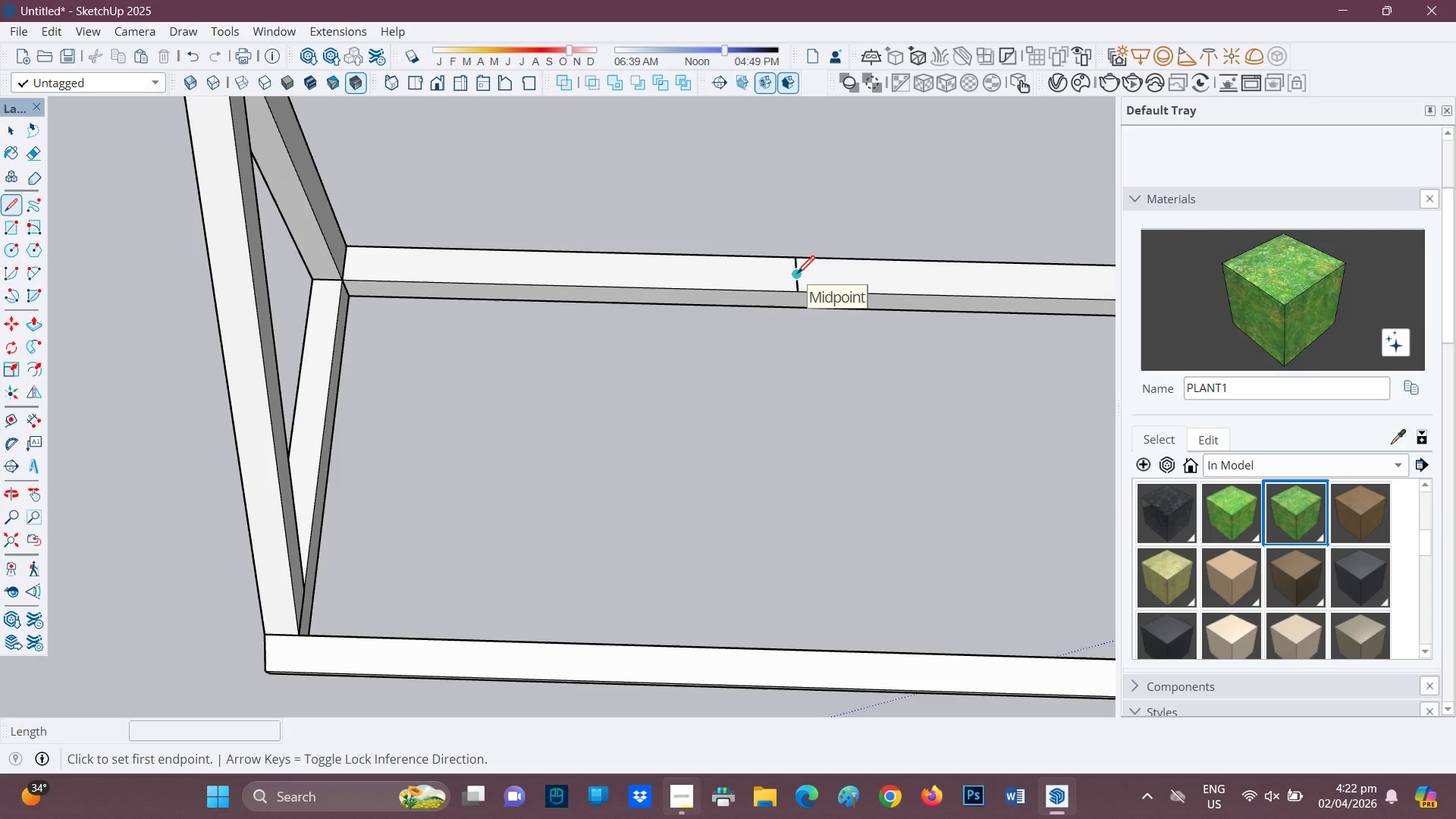 
left_click_drag(start_coordinate=[797, 274], to_coordinate=[792, 275])
 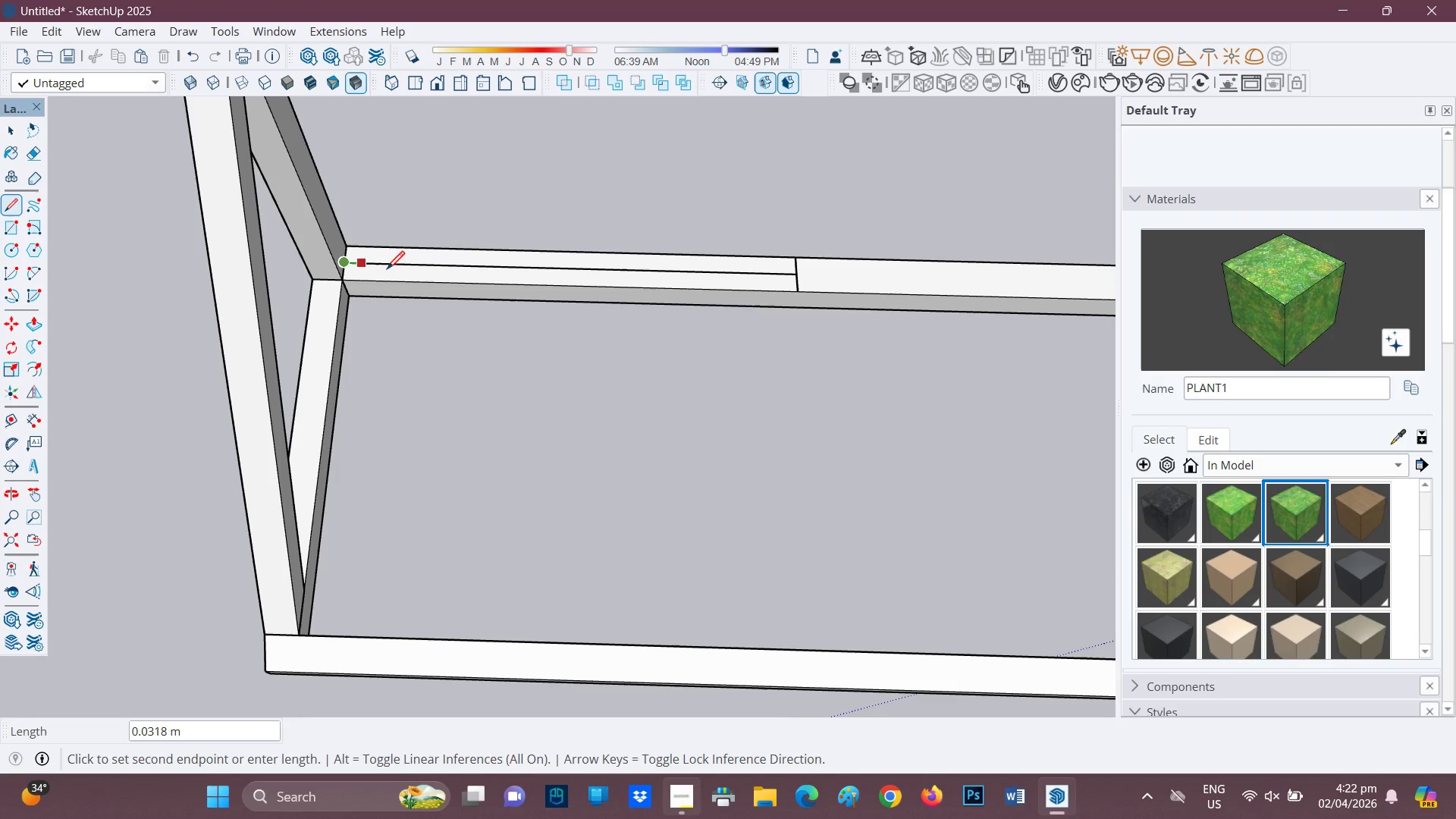 
key(H)
 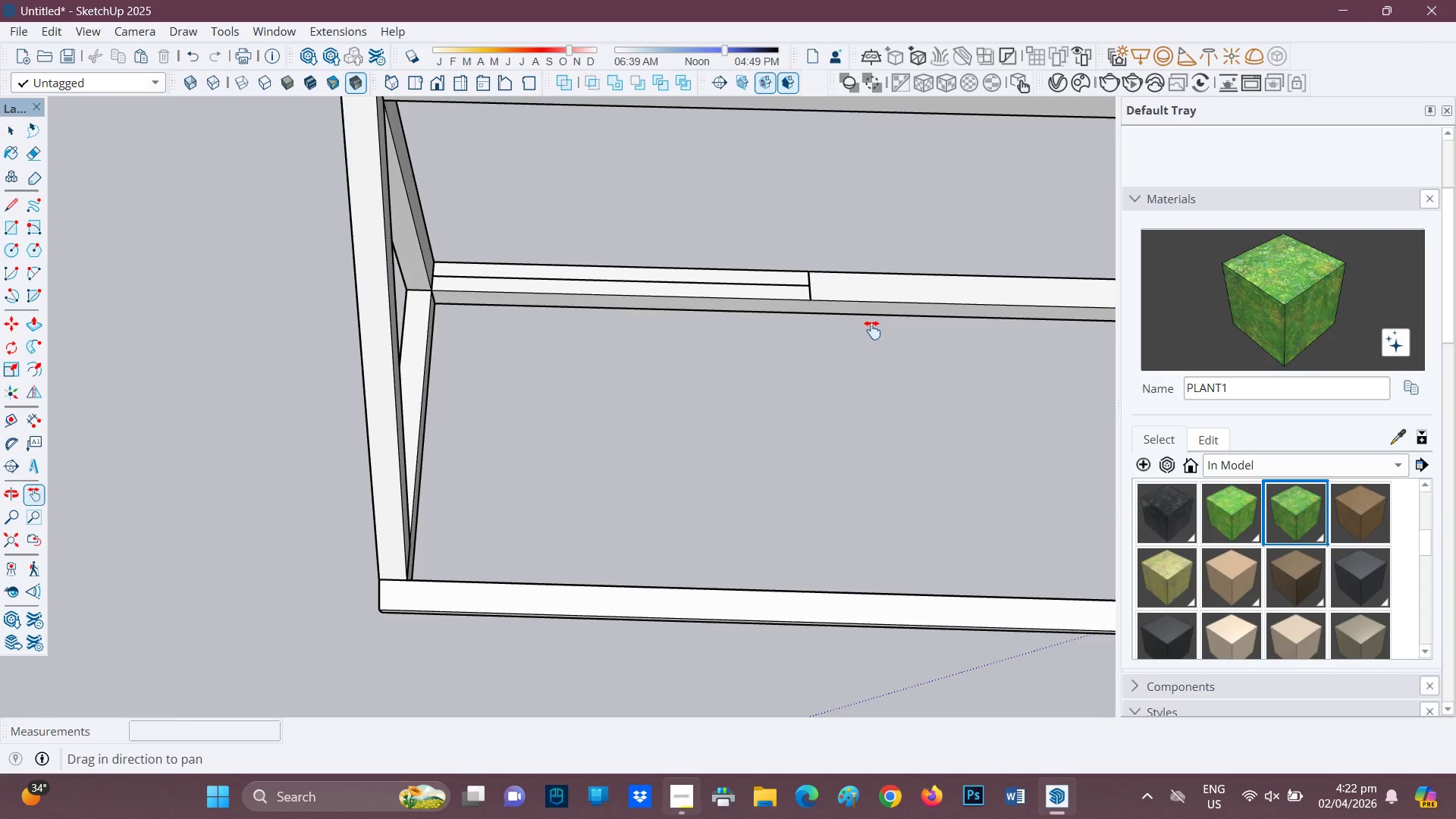 
scroll: coordinate [873, 348], scroll_direction: down, amount: 2.0
 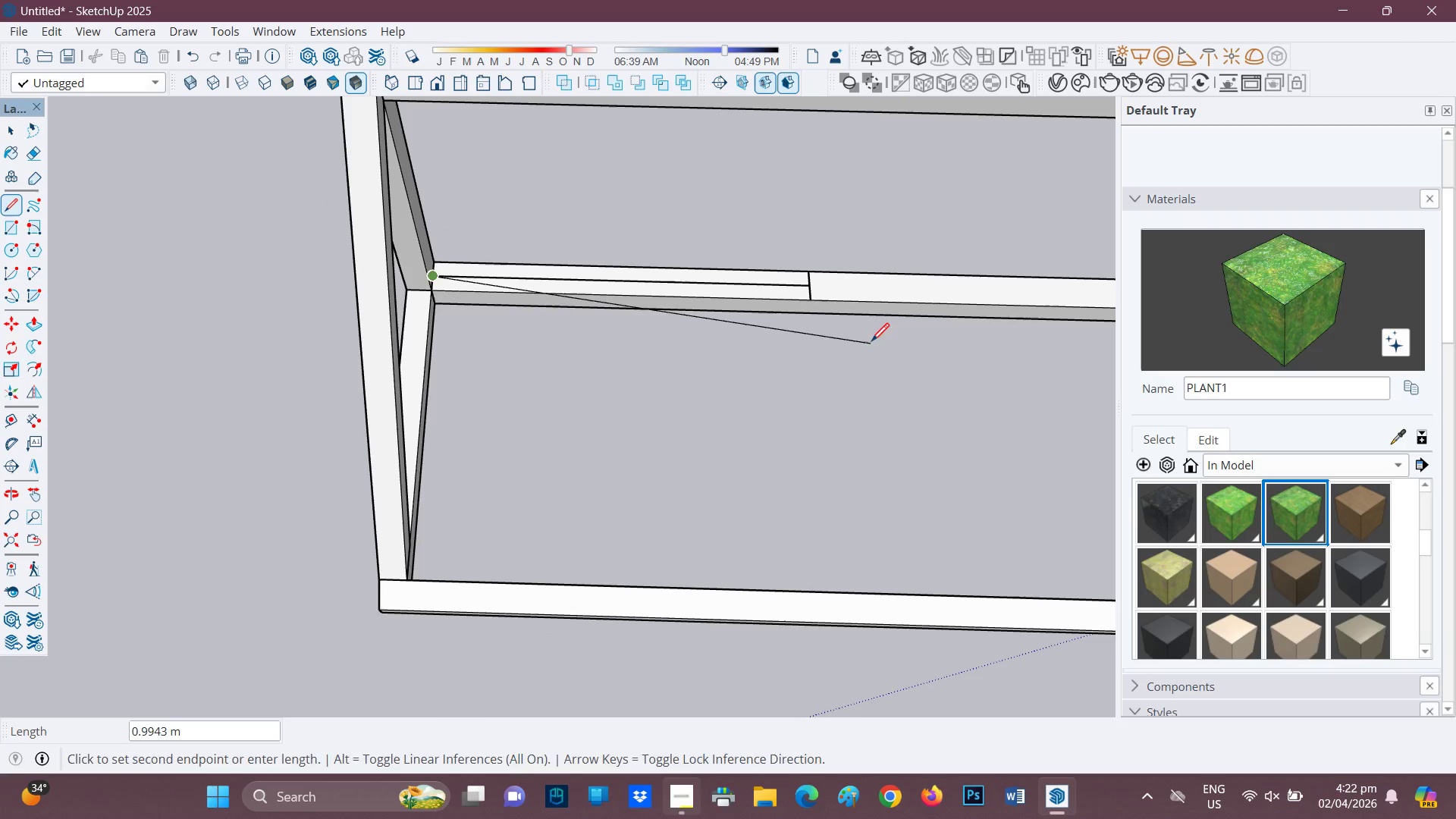 
left_click_drag(start_coordinate=[871, 328], to_coordinate=[602, 333])
 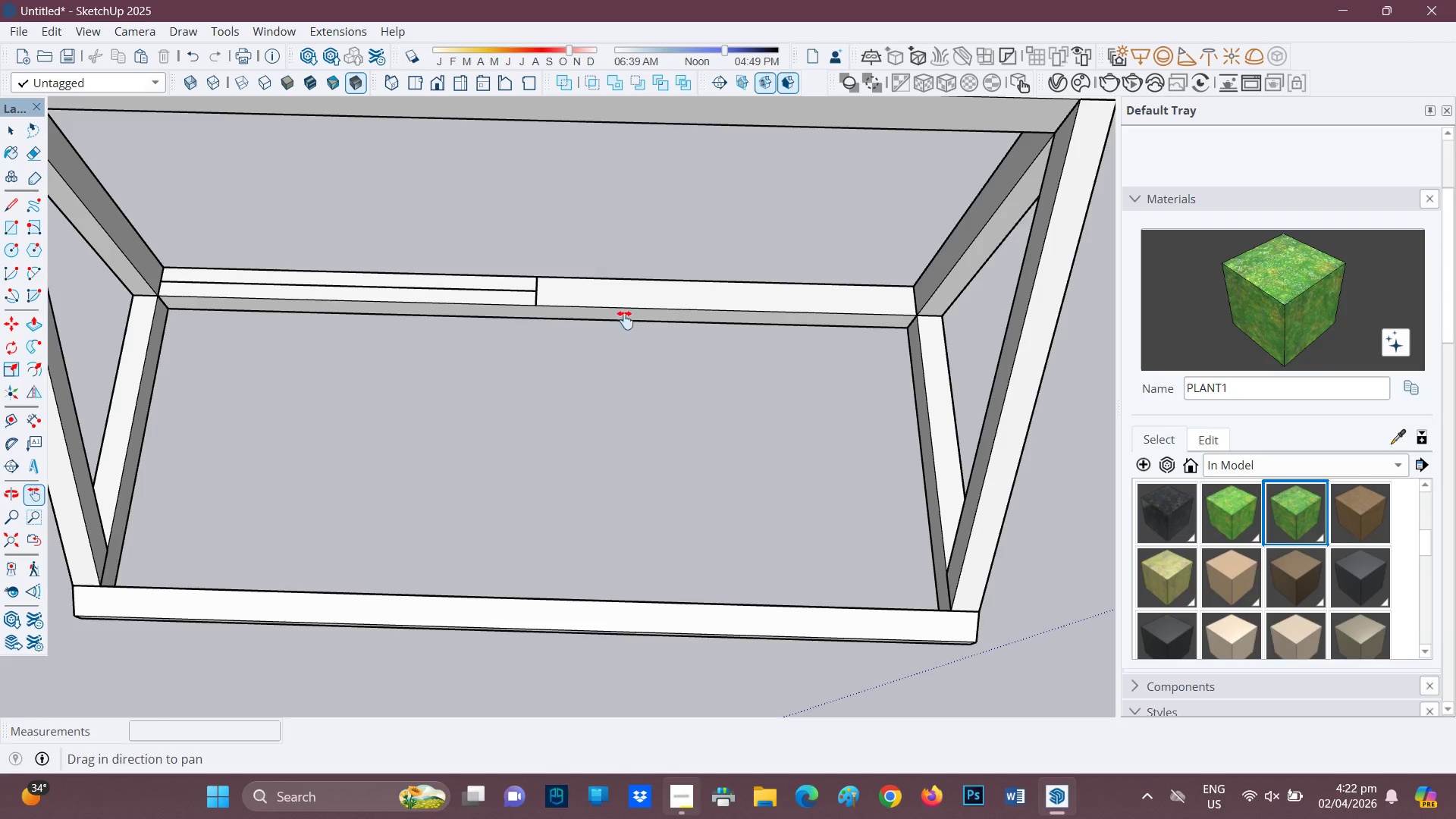 
key(L)
 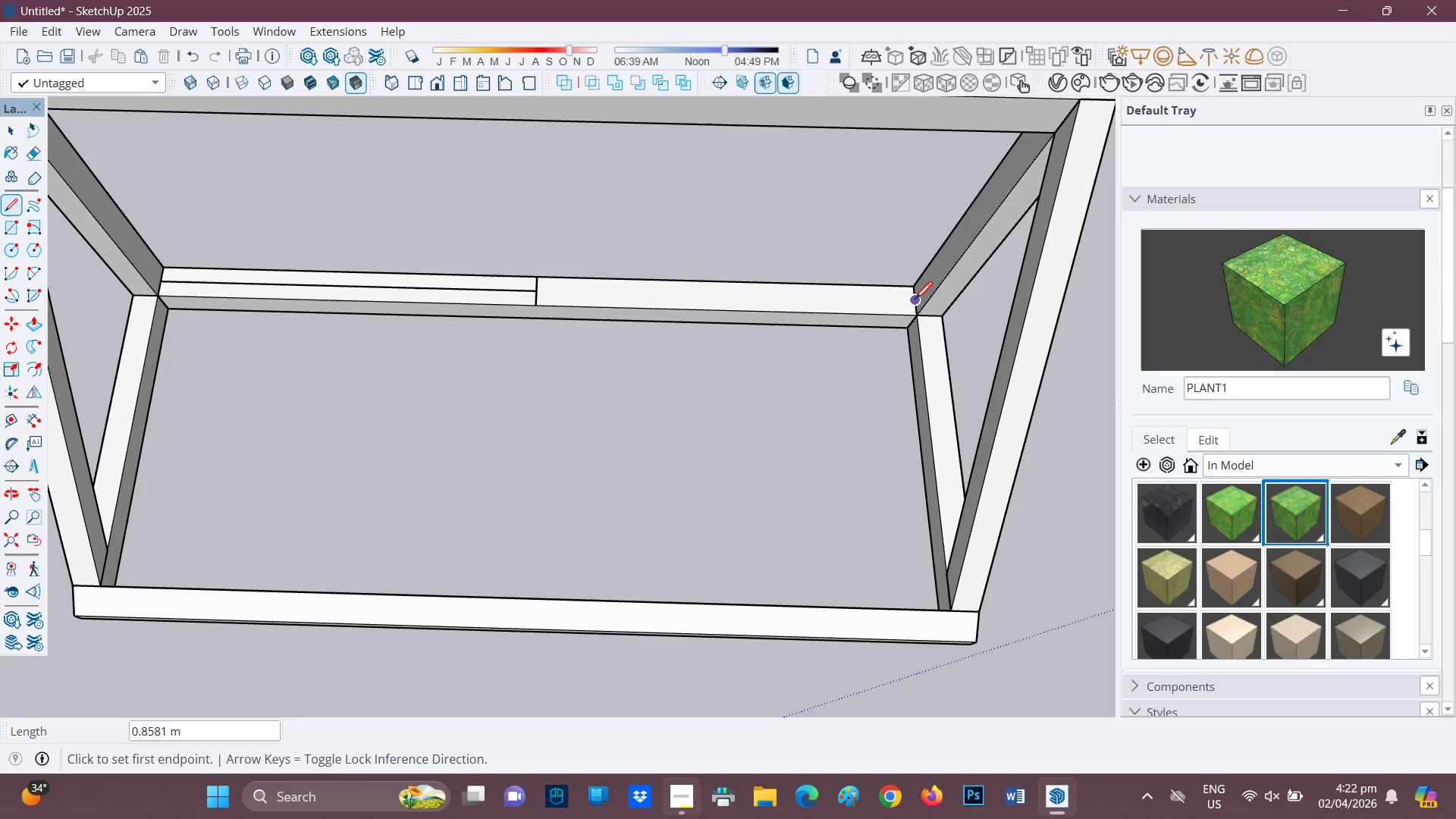 
left_click([912, 301])
 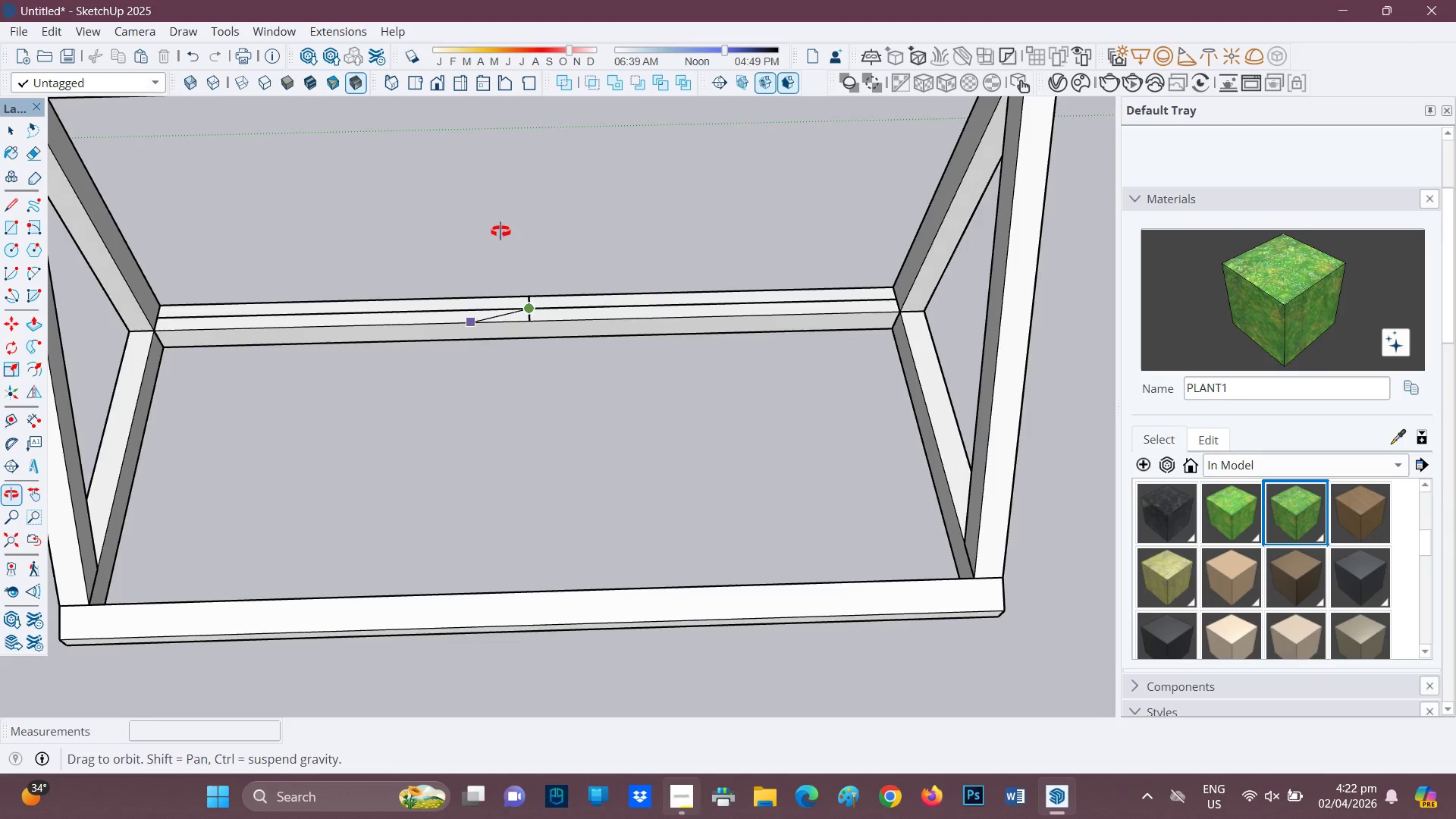 
key(Space)
 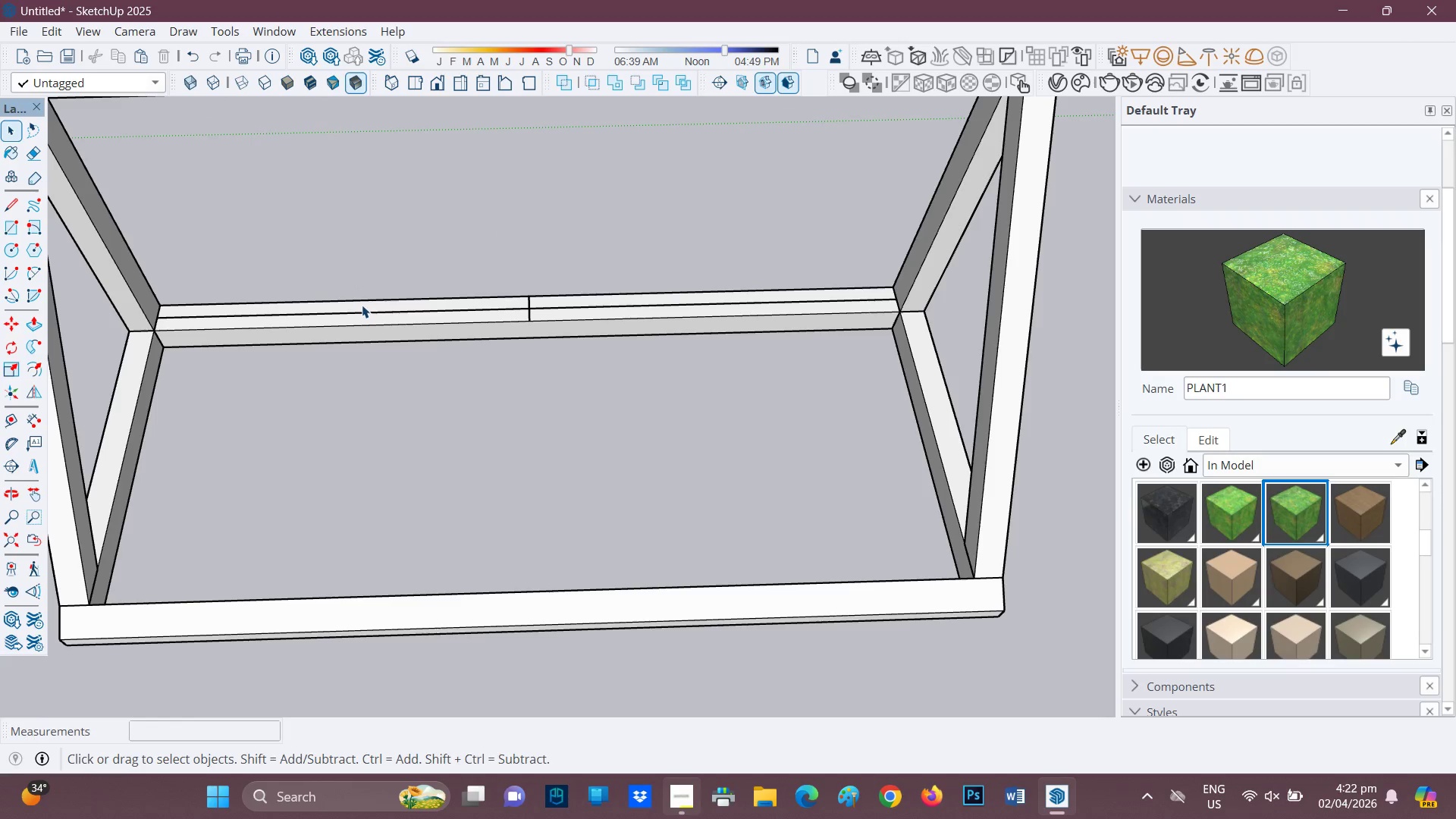 
key(L)
 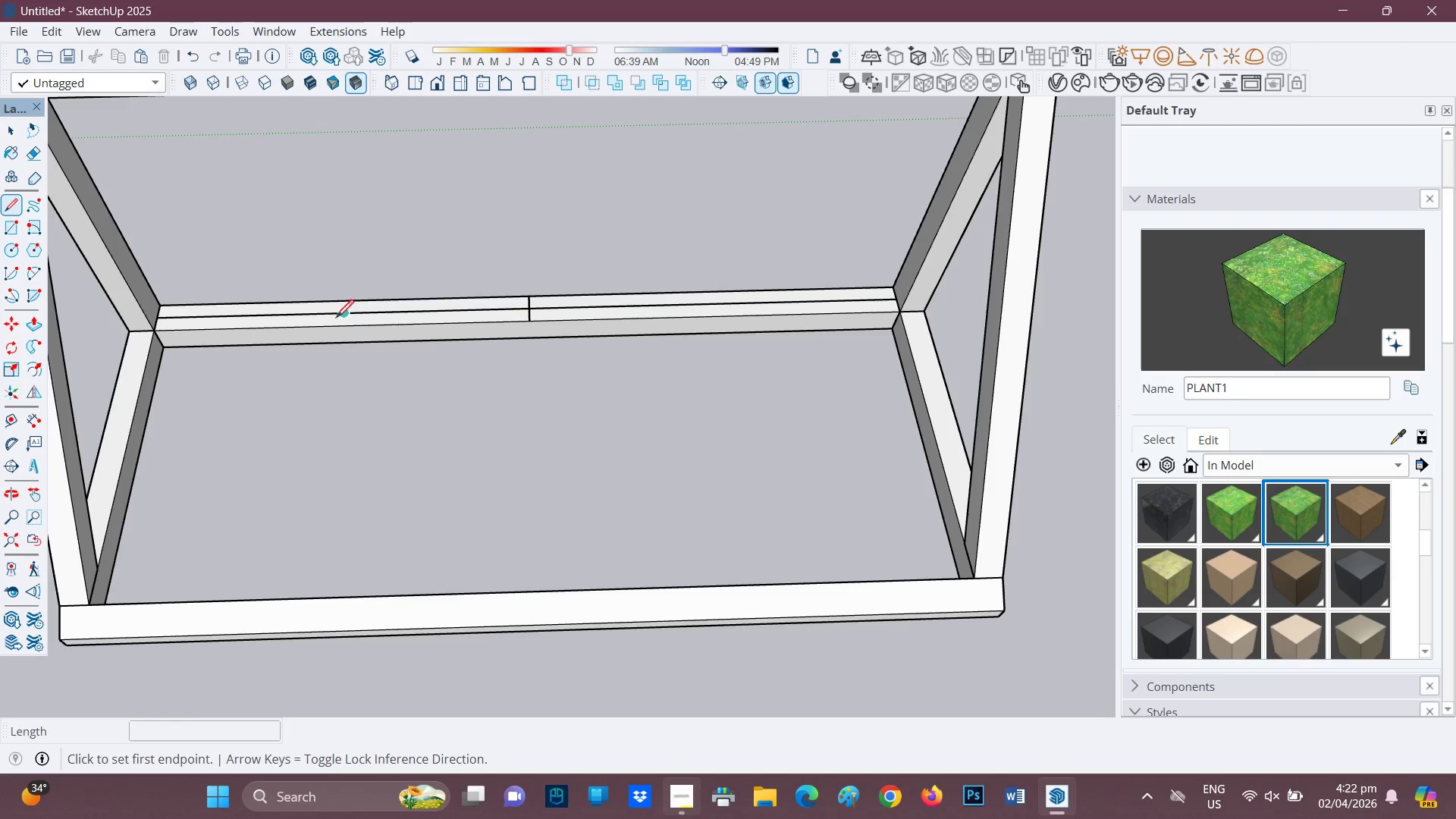 
left_click([347, 297])
 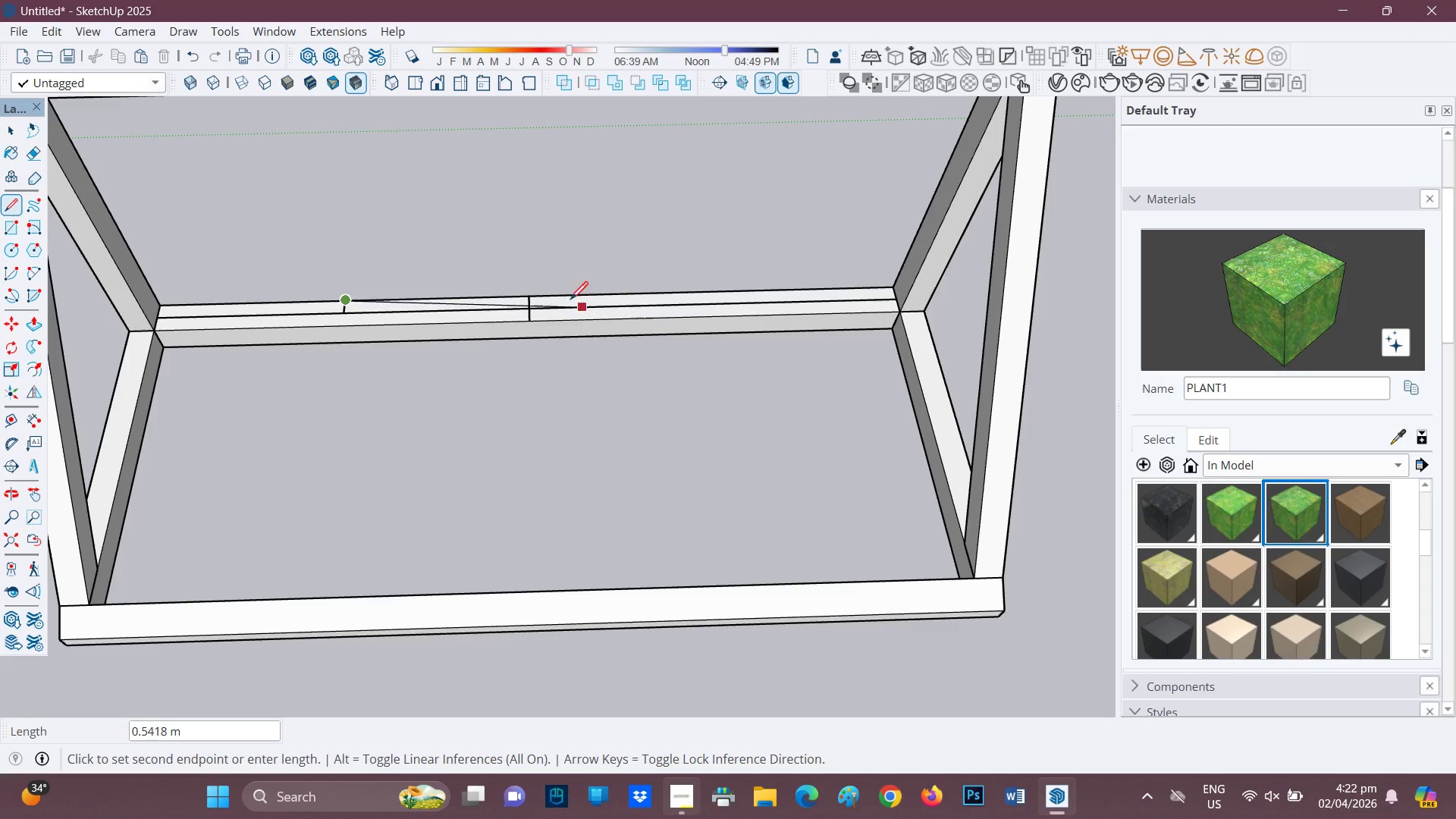 
hold_key(key=Space, duration=7.94)
 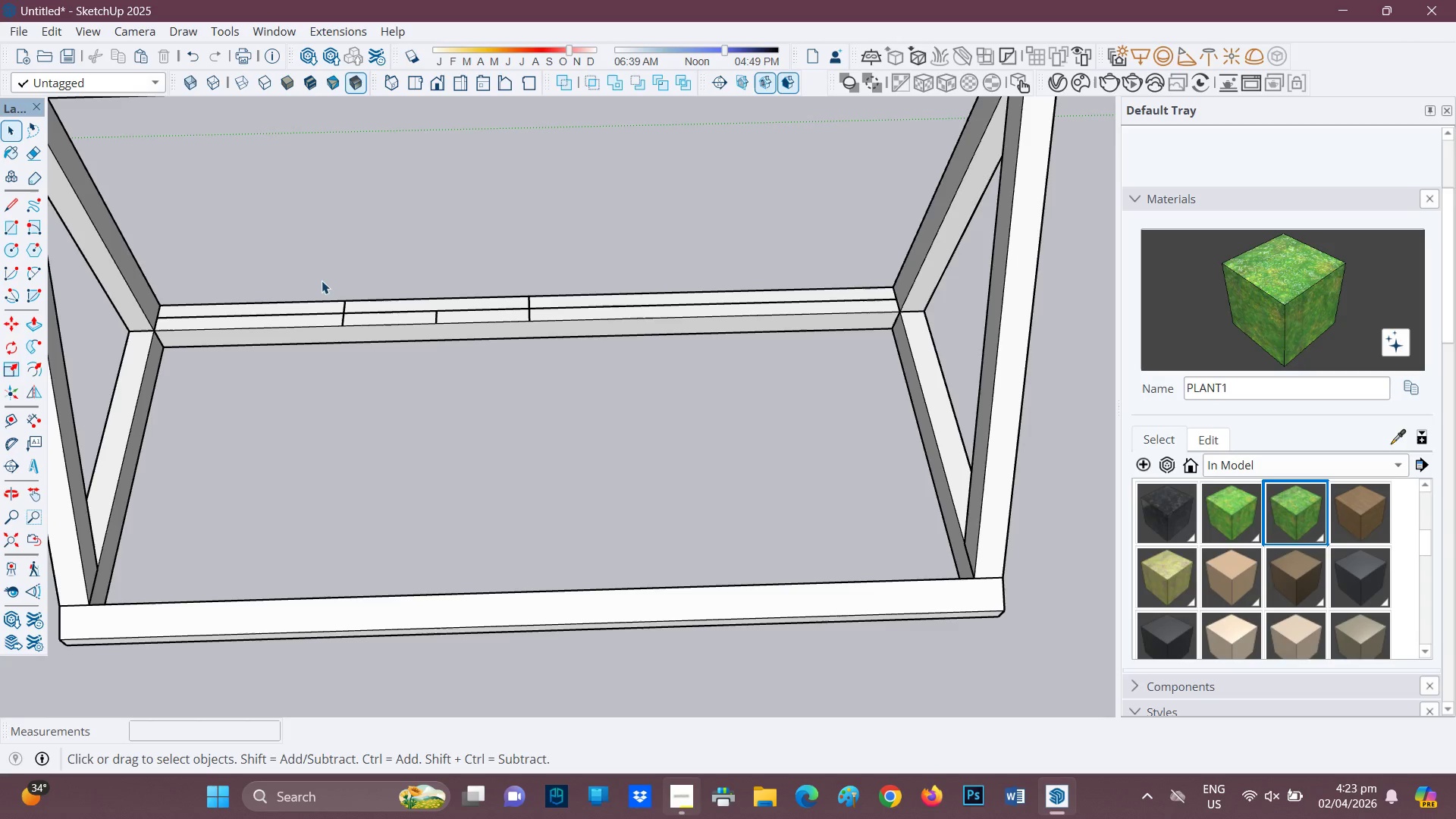 
key(L)
 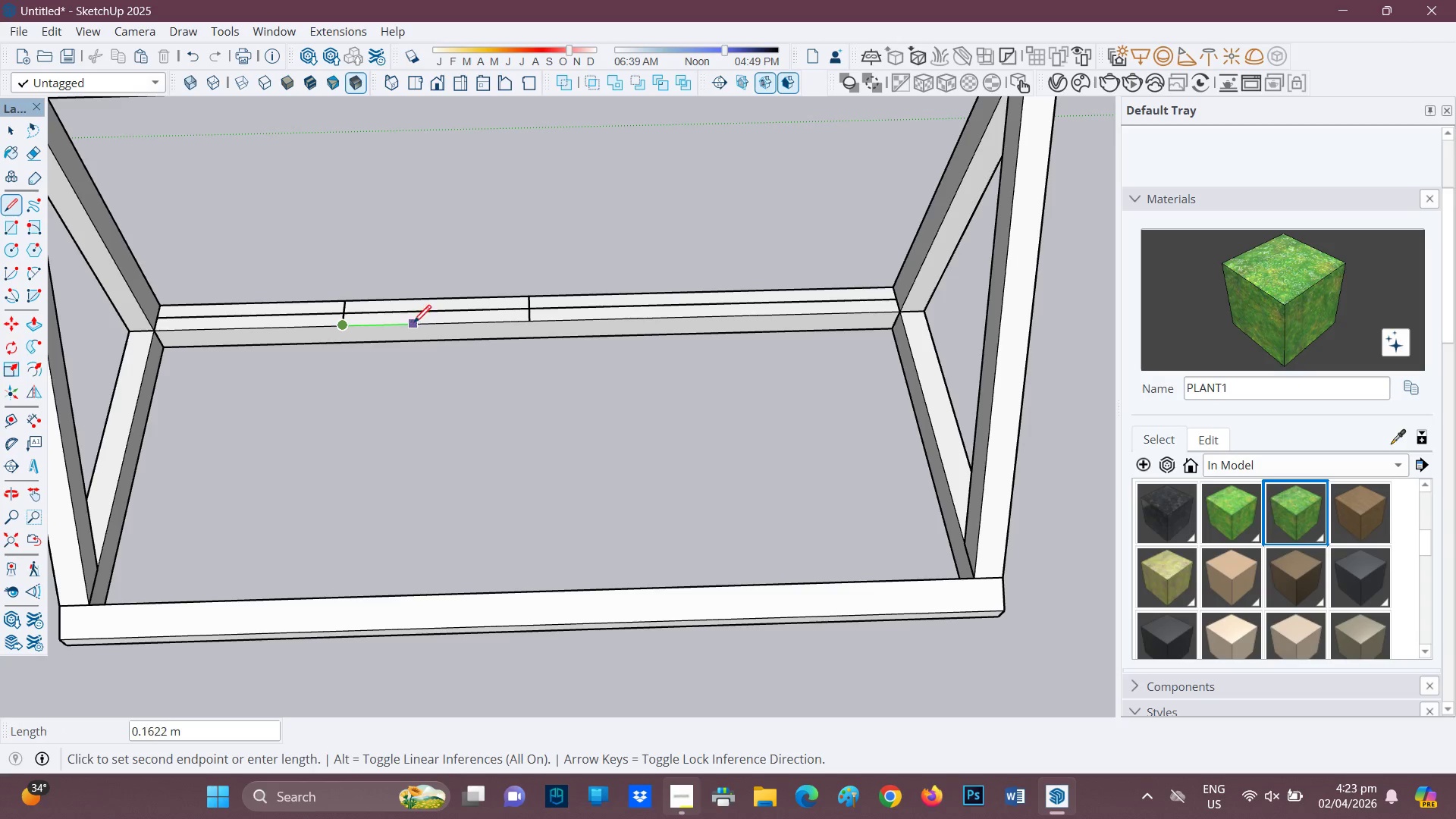 
key(L)
 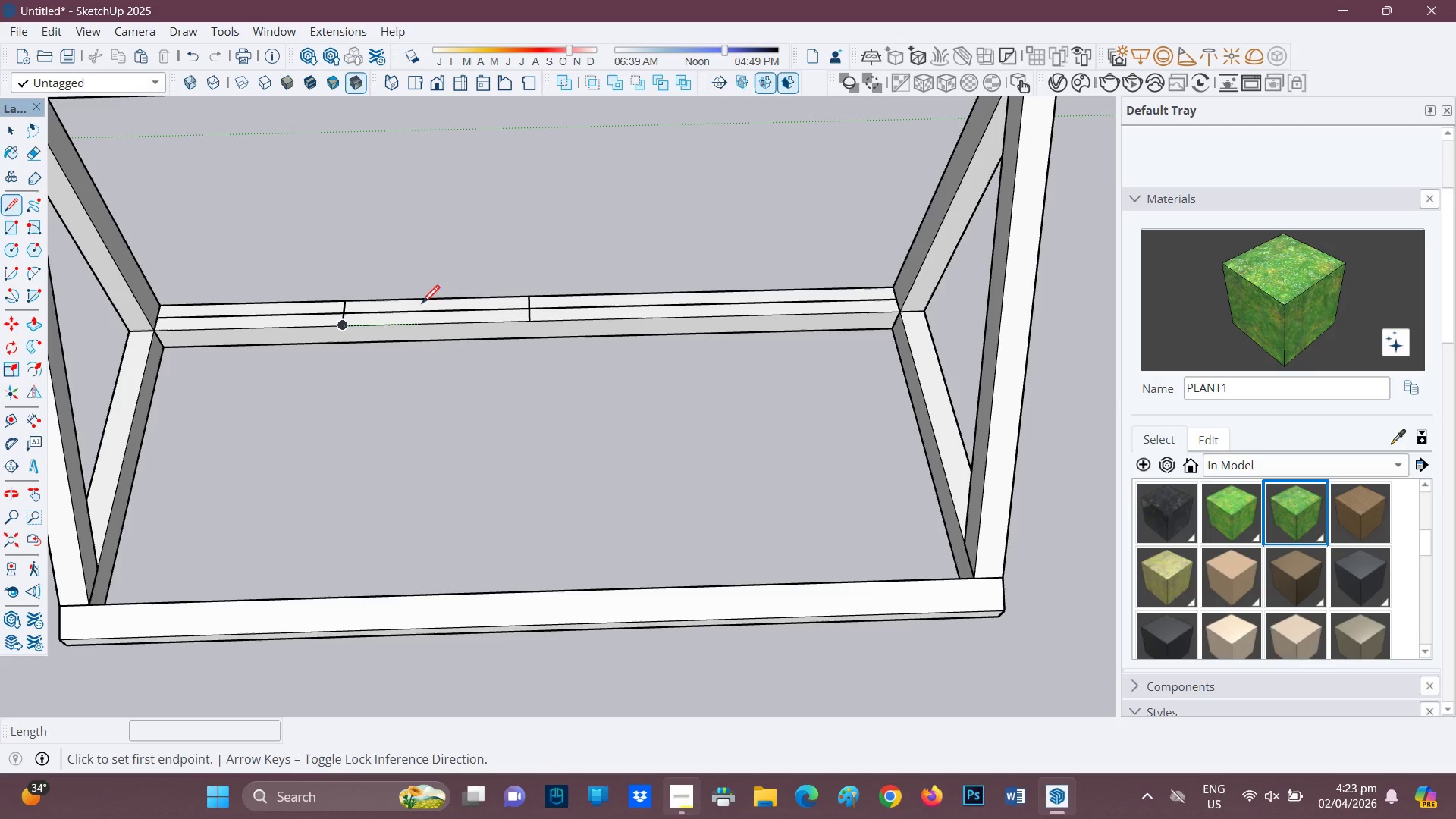 
key(L)
 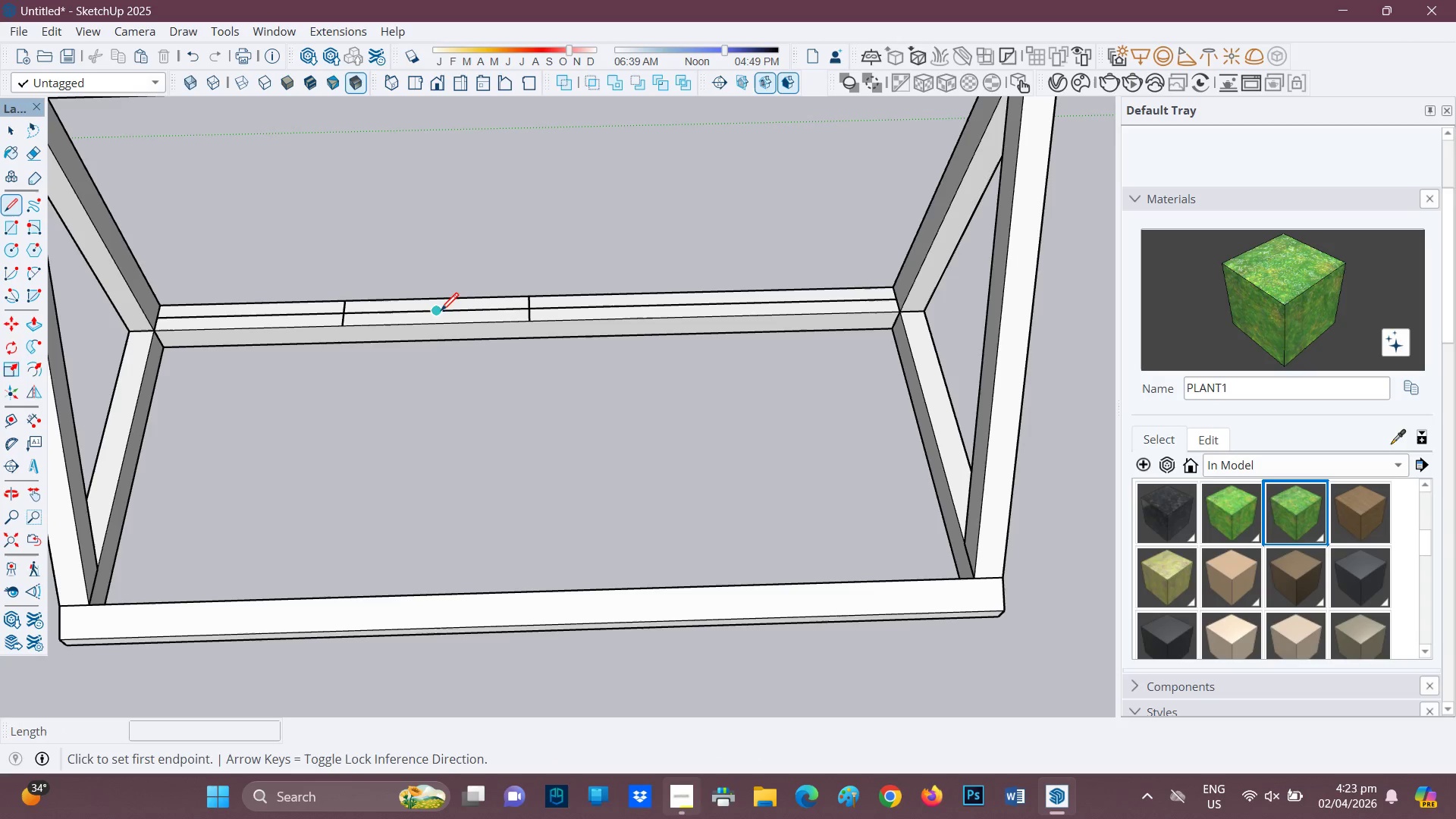 
left_click([441, 309])
 